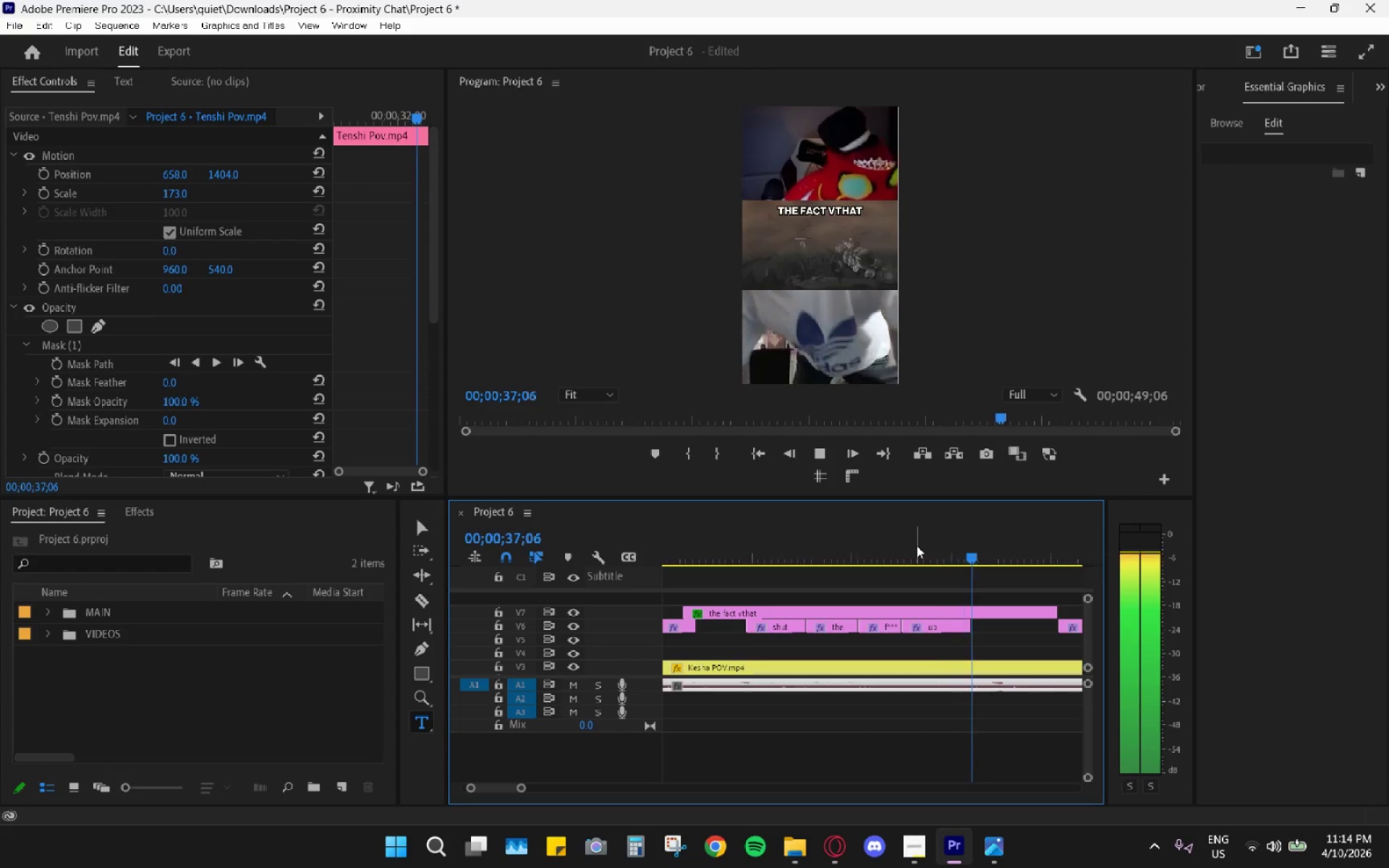 
key(Space)
 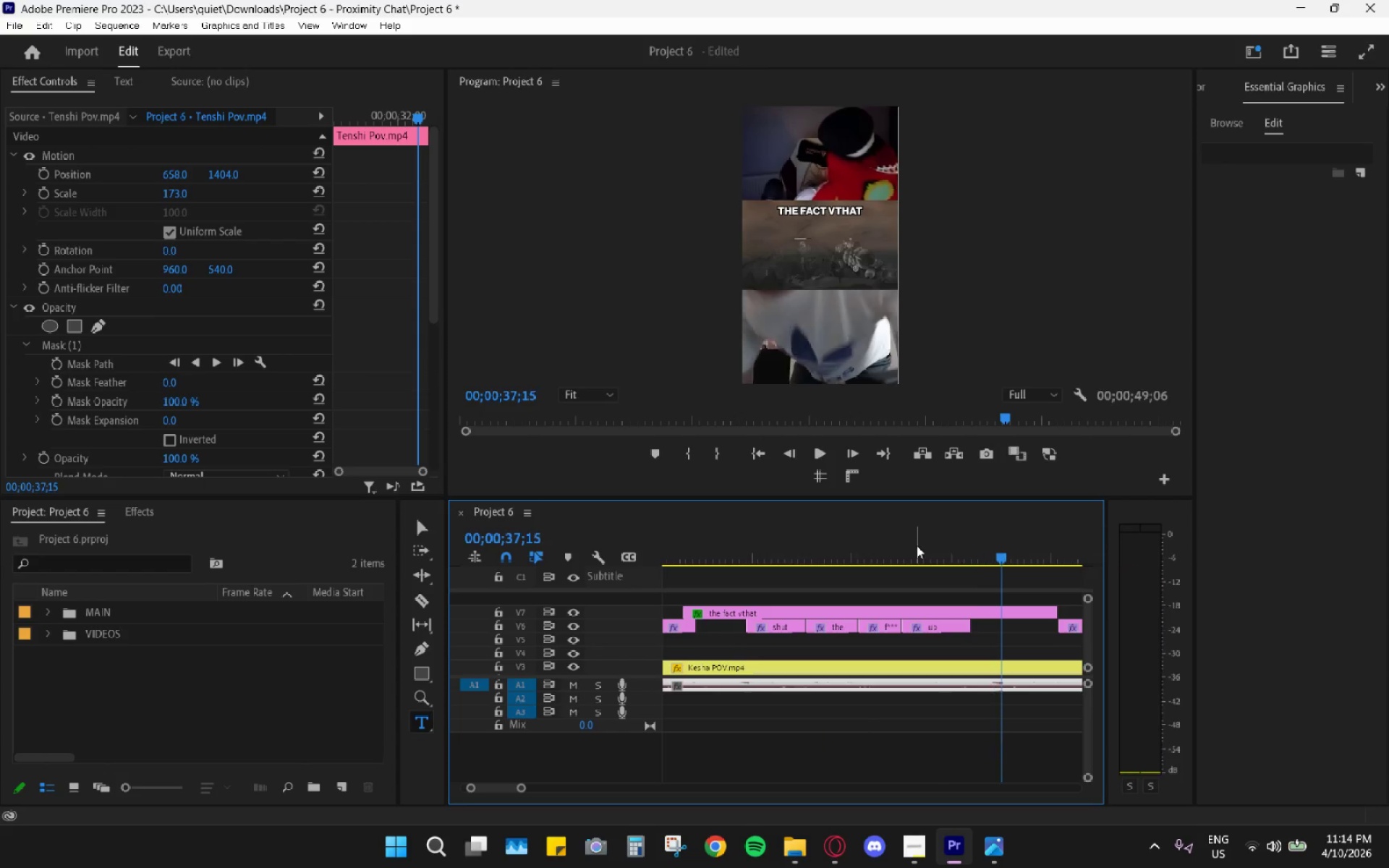 
left_click([917, 545])
 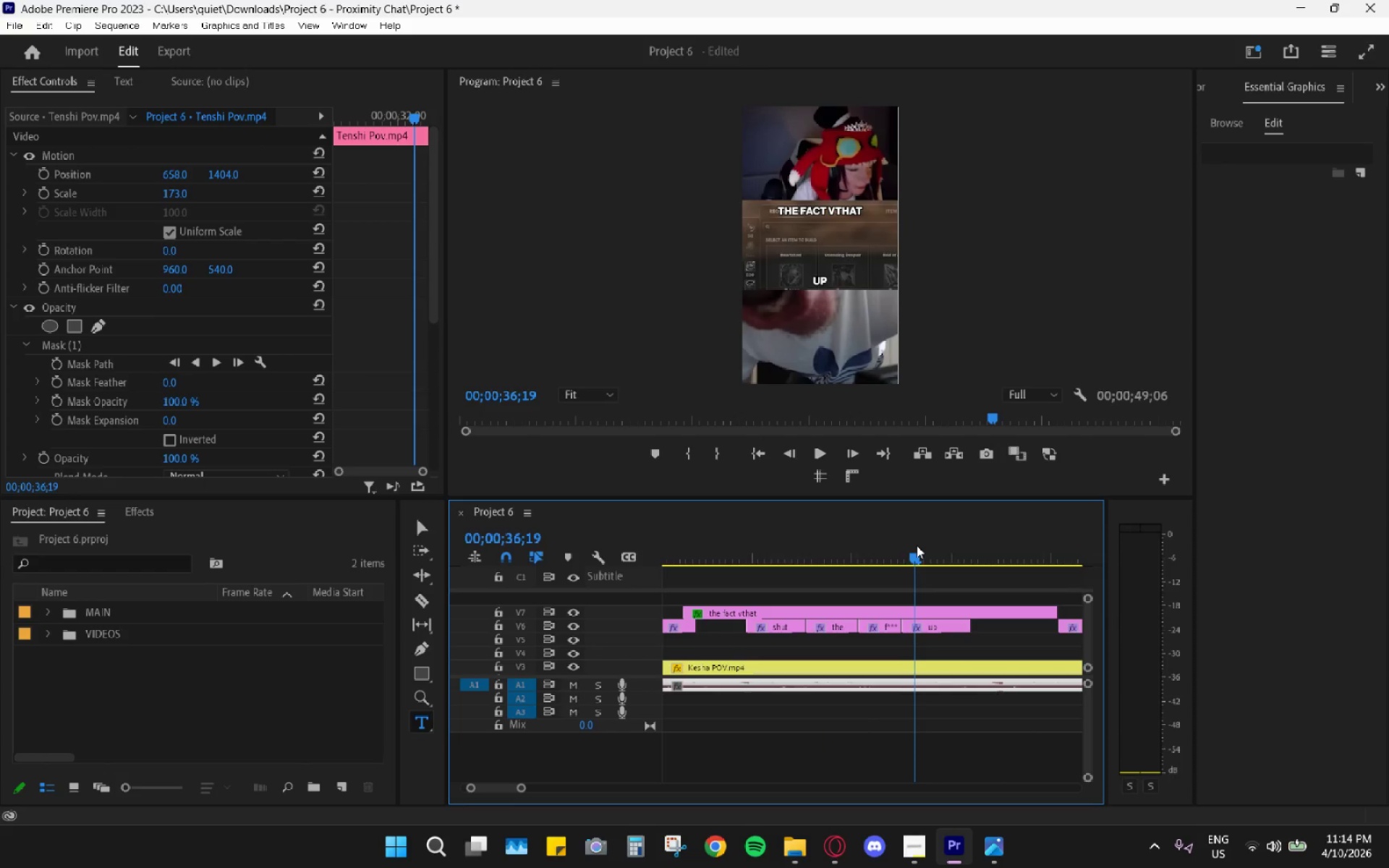 
key(Space)
 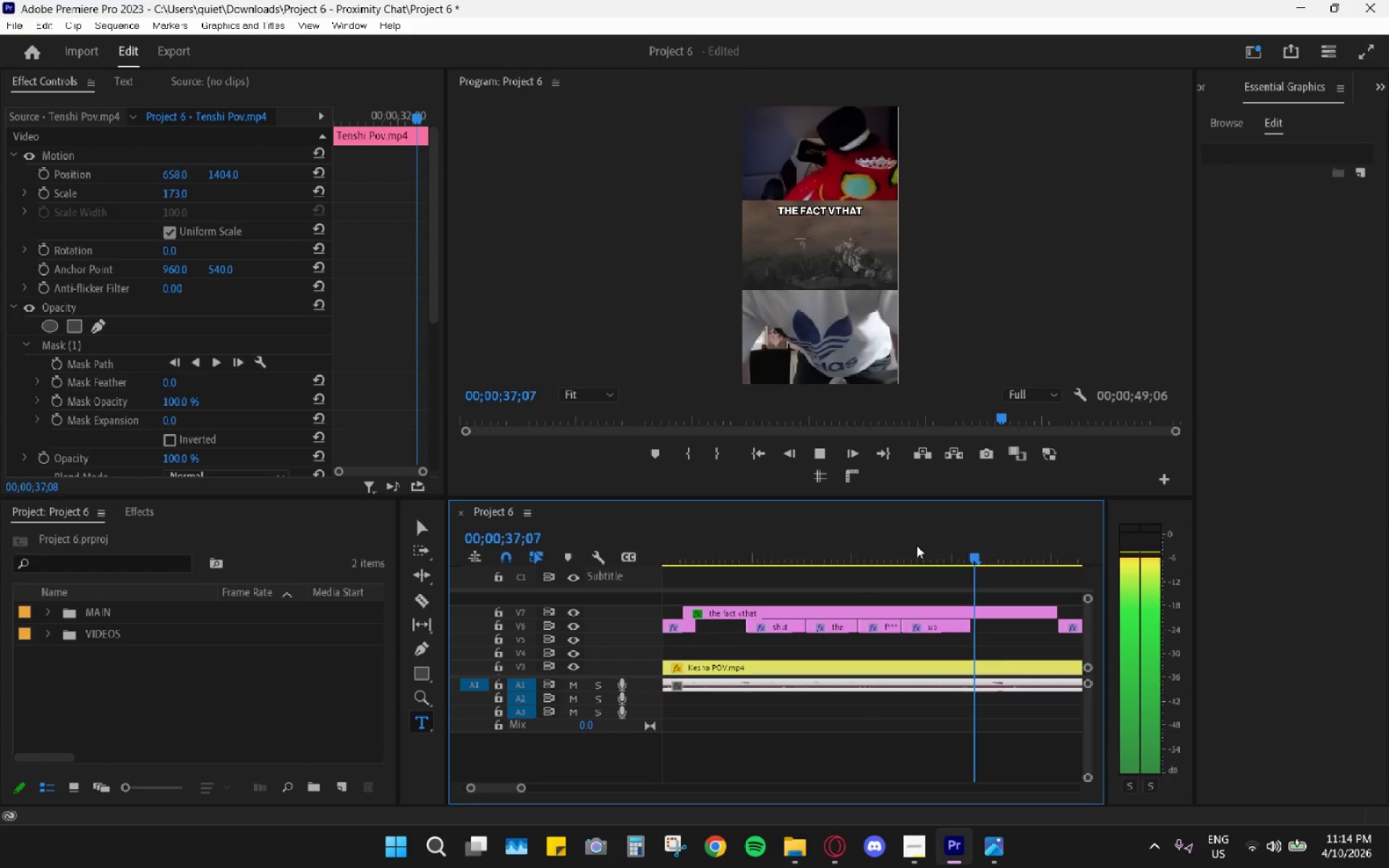 
left_click([917, 545])
 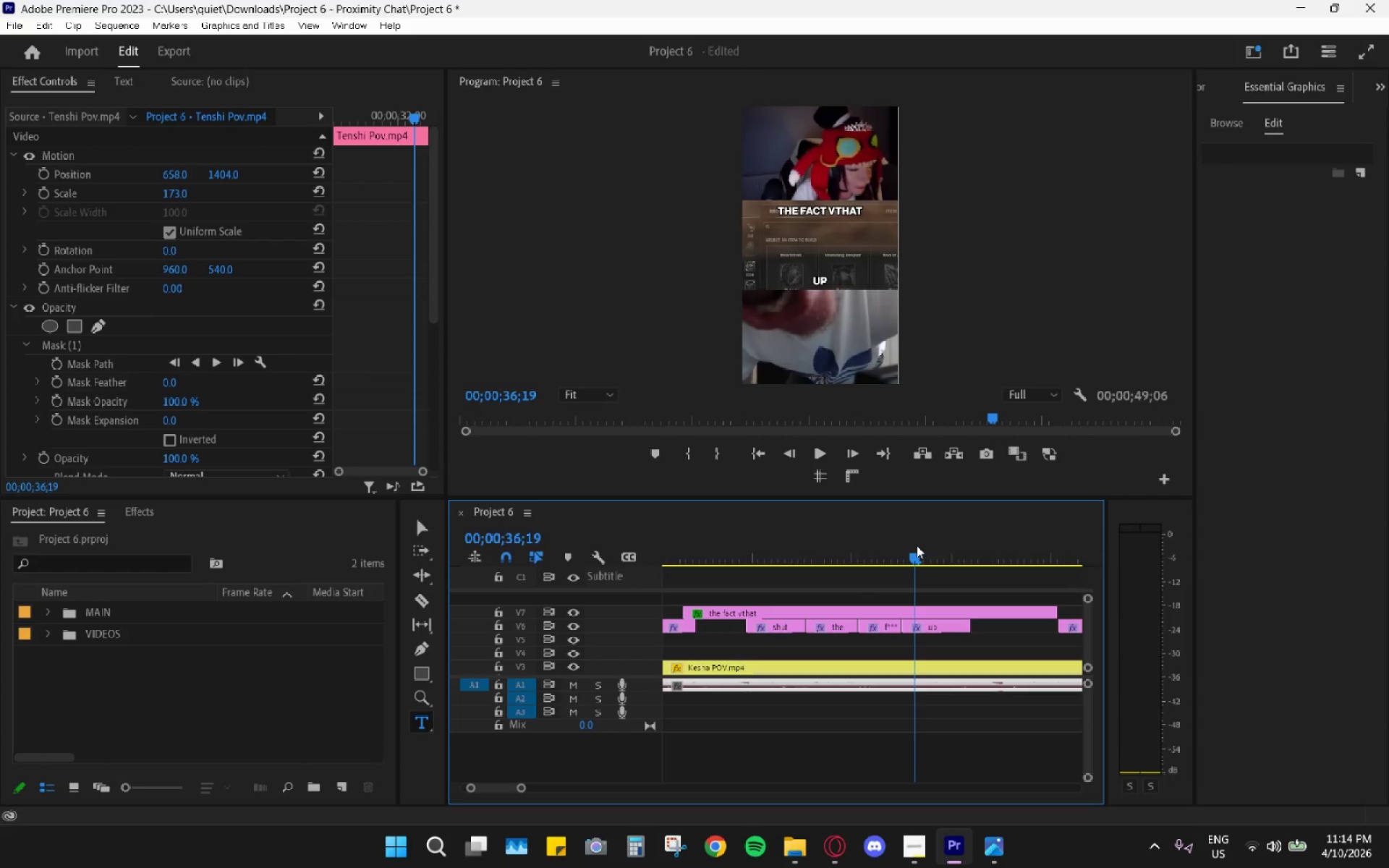 
key(Space)
 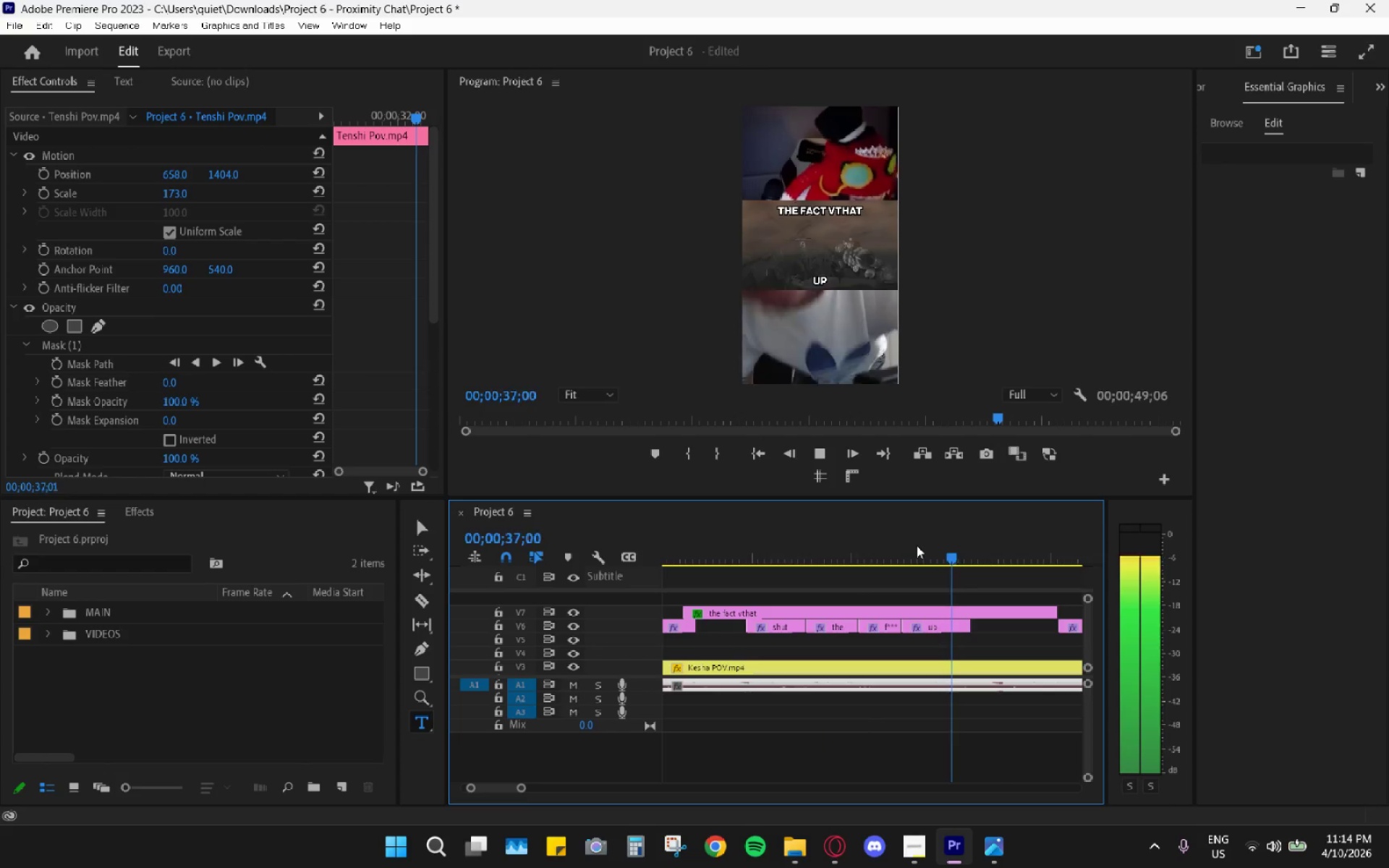 
key(Space)
 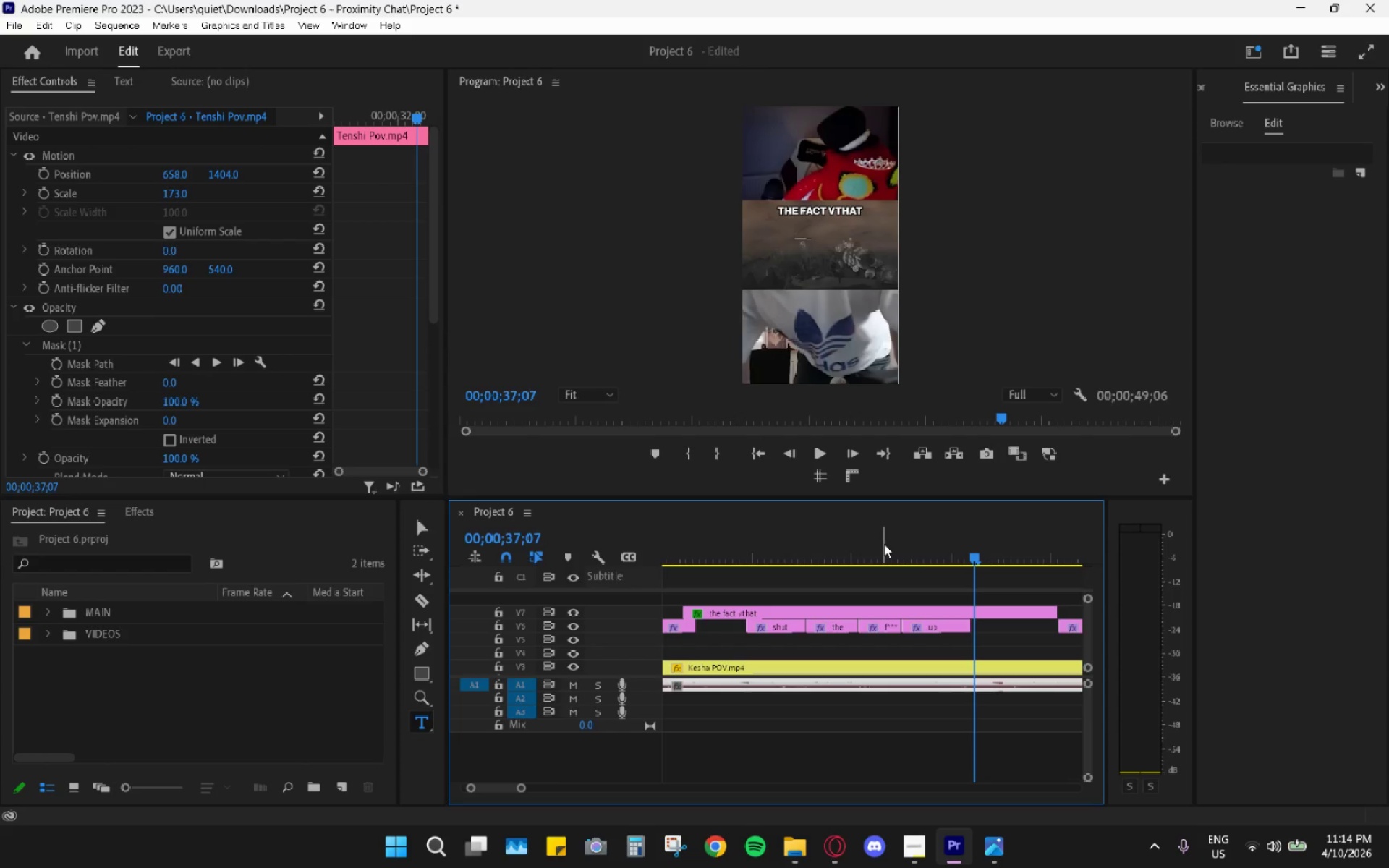 
scroll: coordinate [939, 560], scroll_direction: down, amount: 10.0
 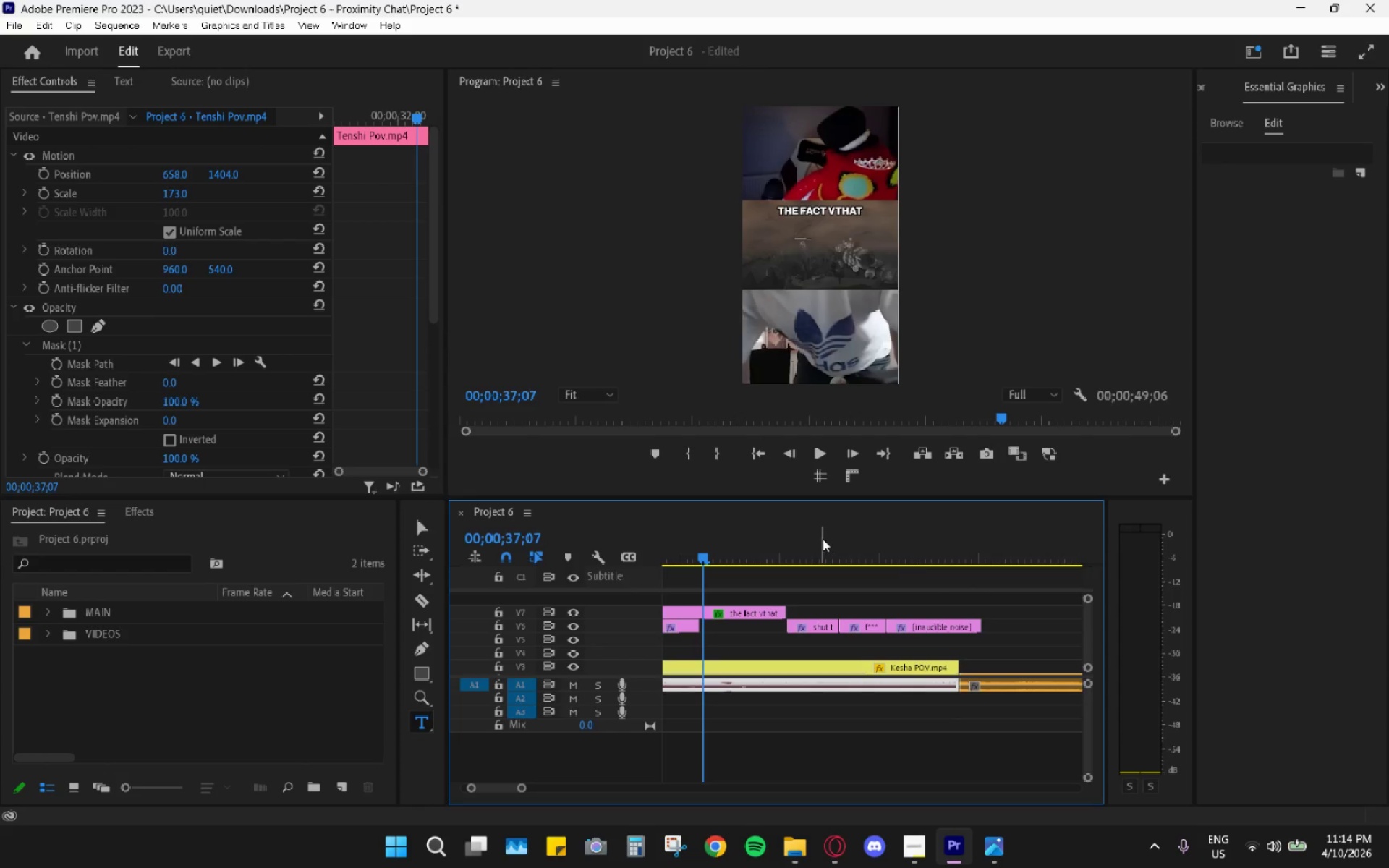 
left_click_drag(start_coordinate=[794, 553], to_coordinate=[784, 557])
 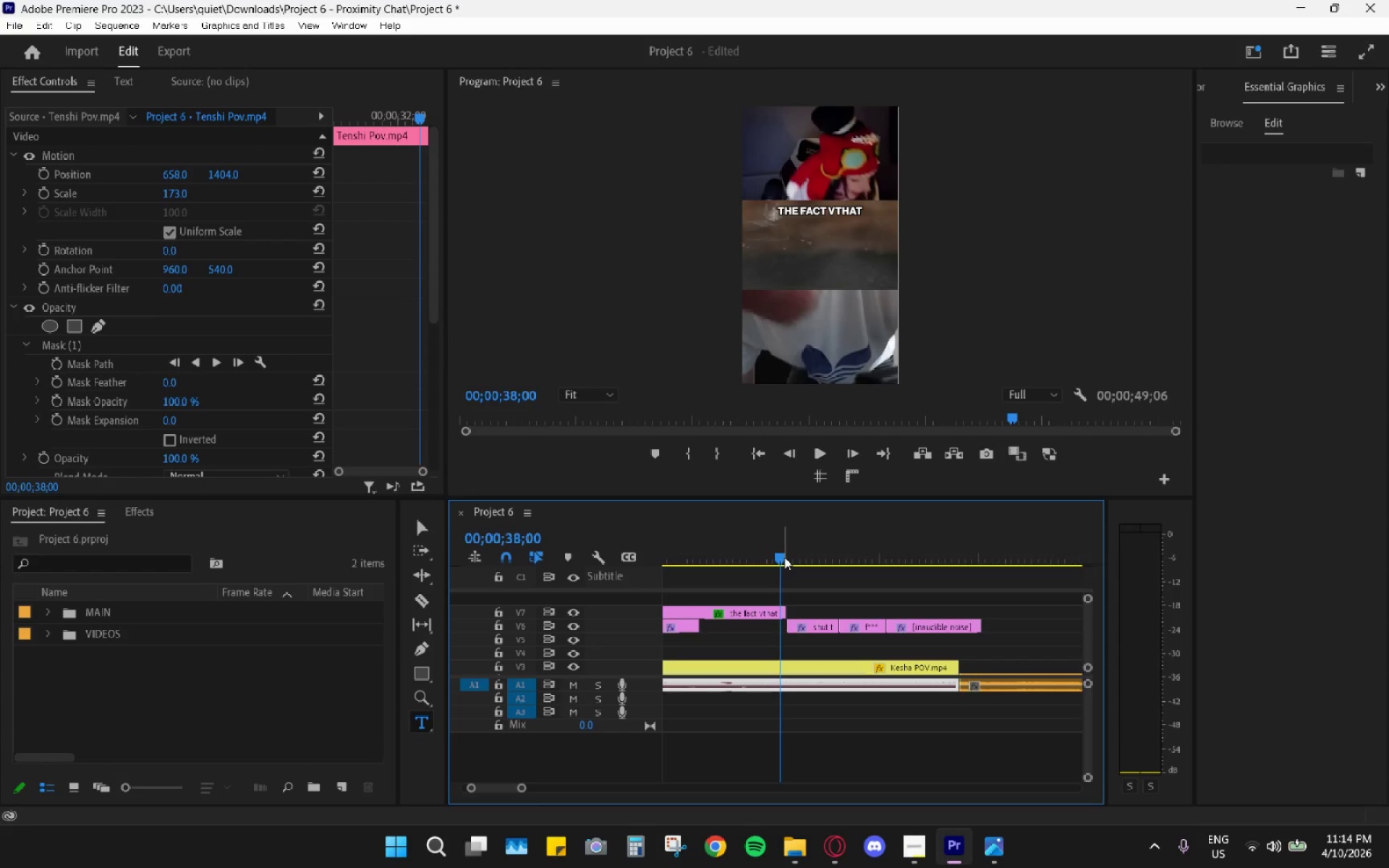 
key(Space)
 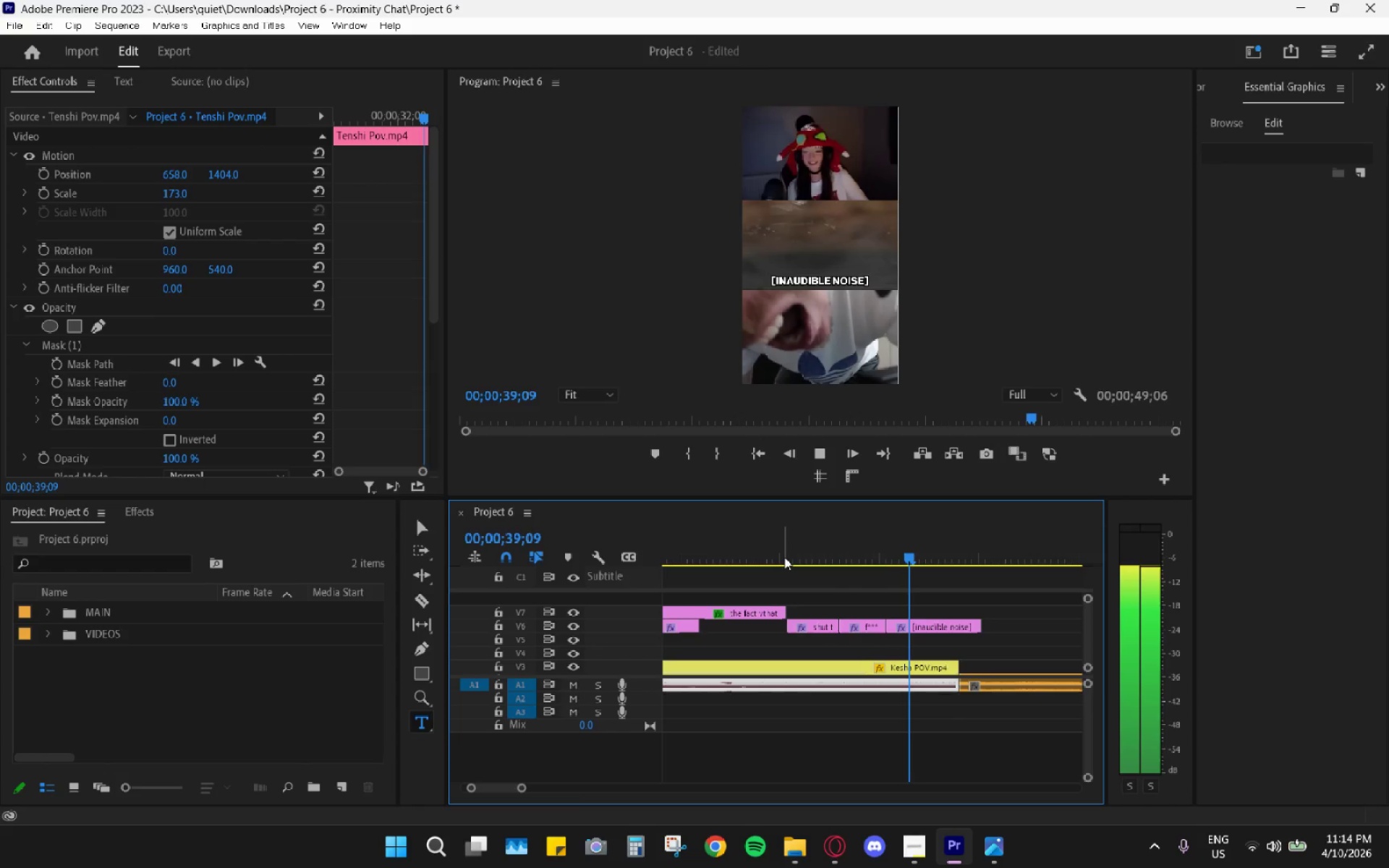 
key(Space)
 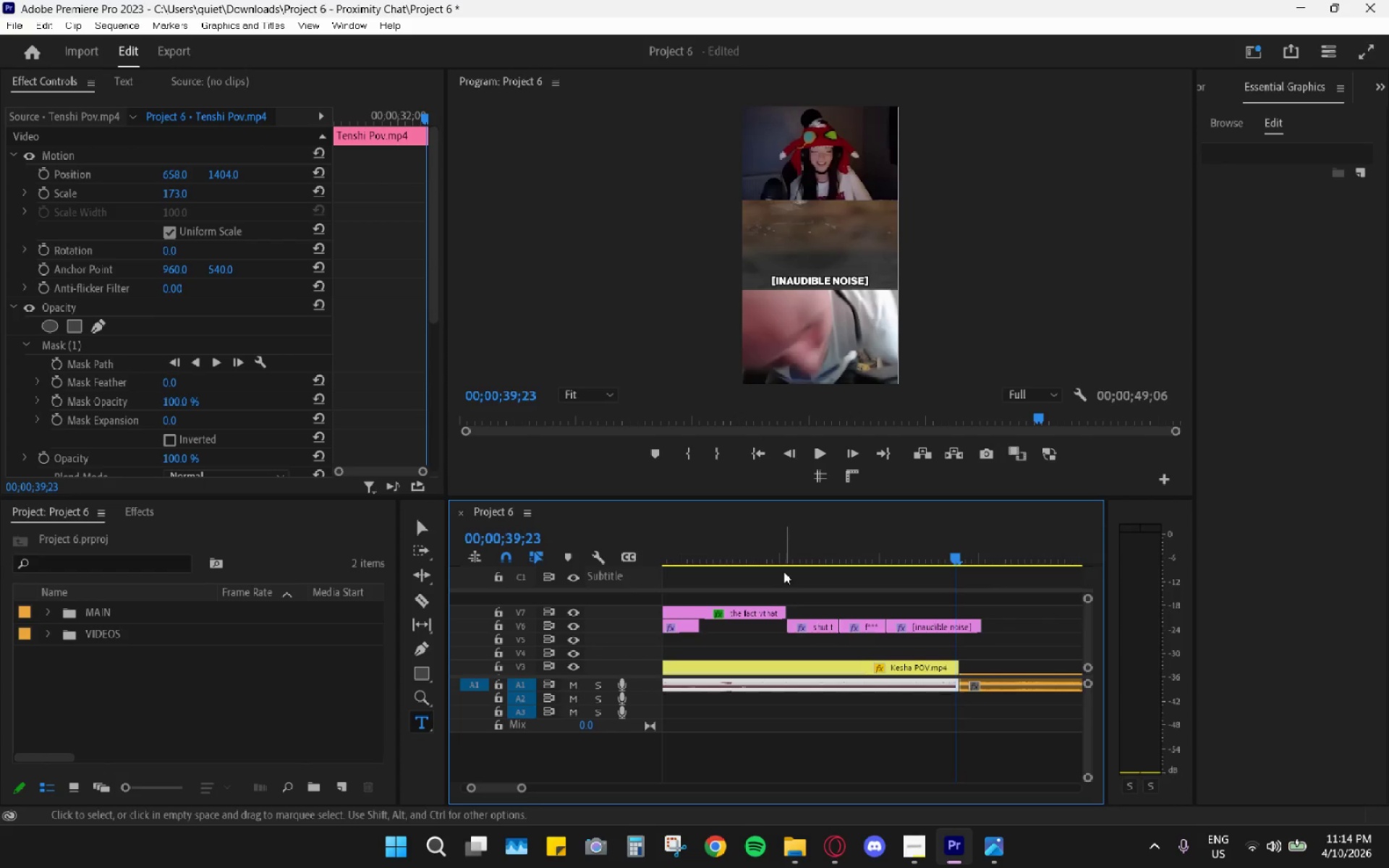 
left_click([800, 532])
 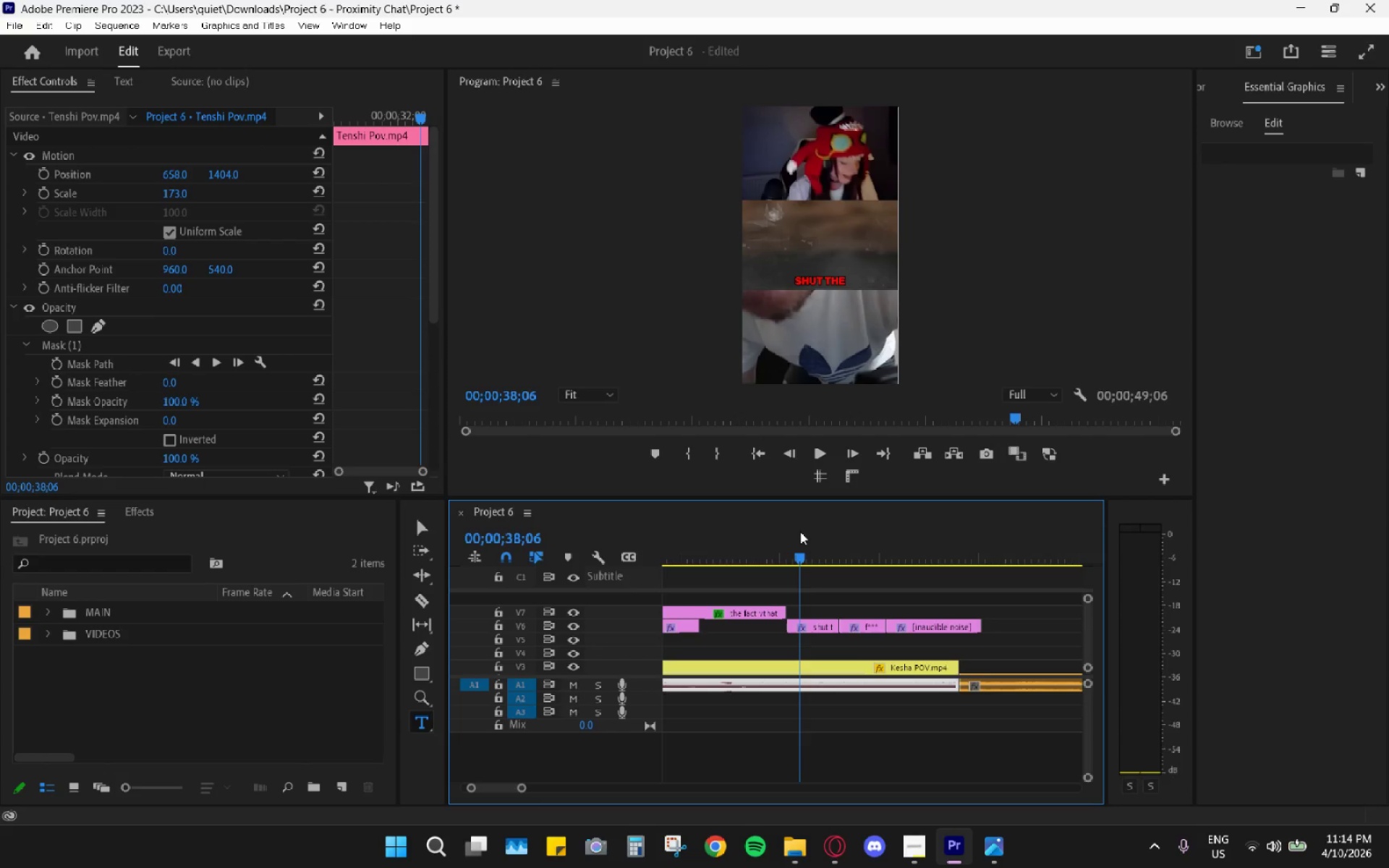 
key(Space)
 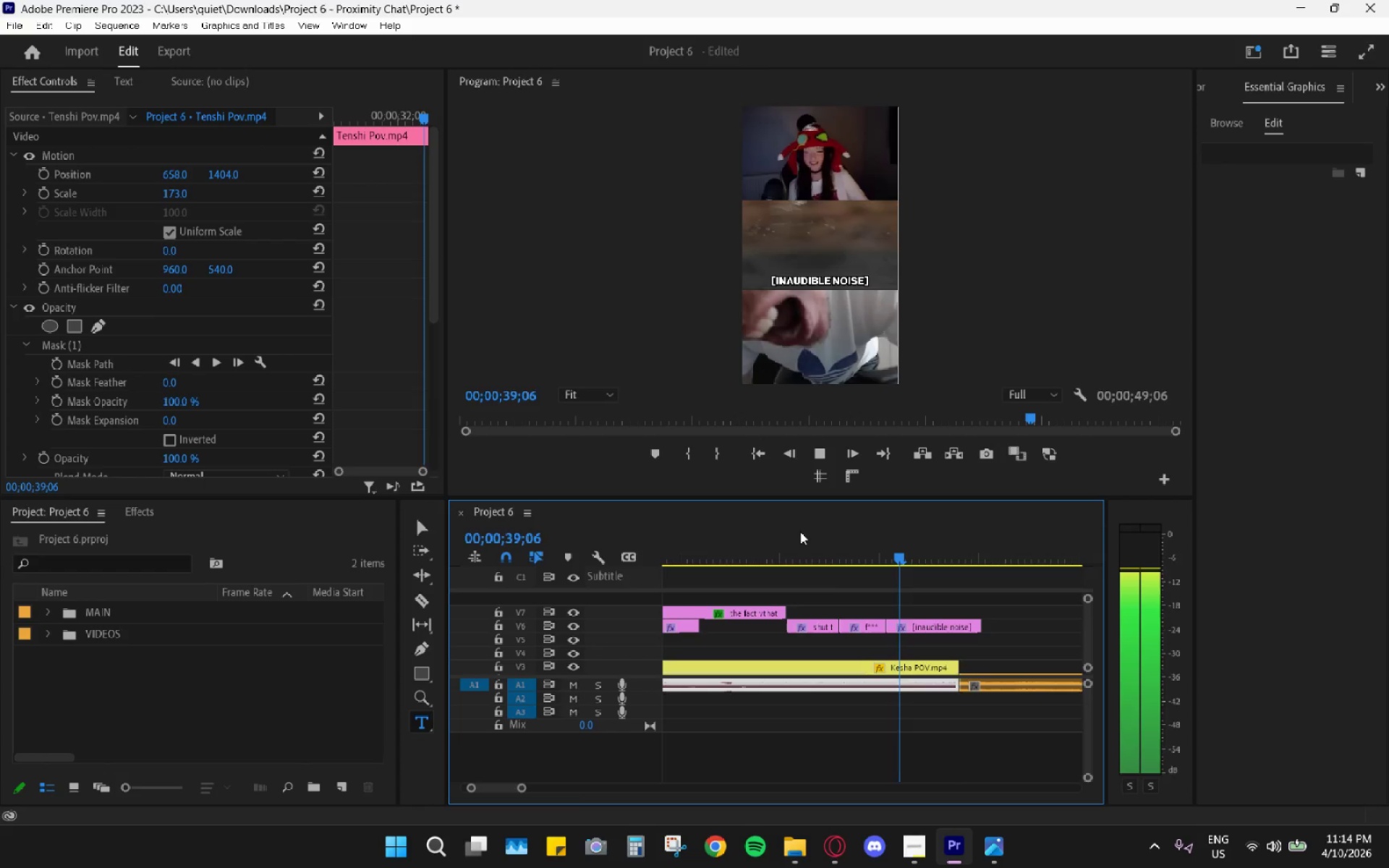 
key(Space)
 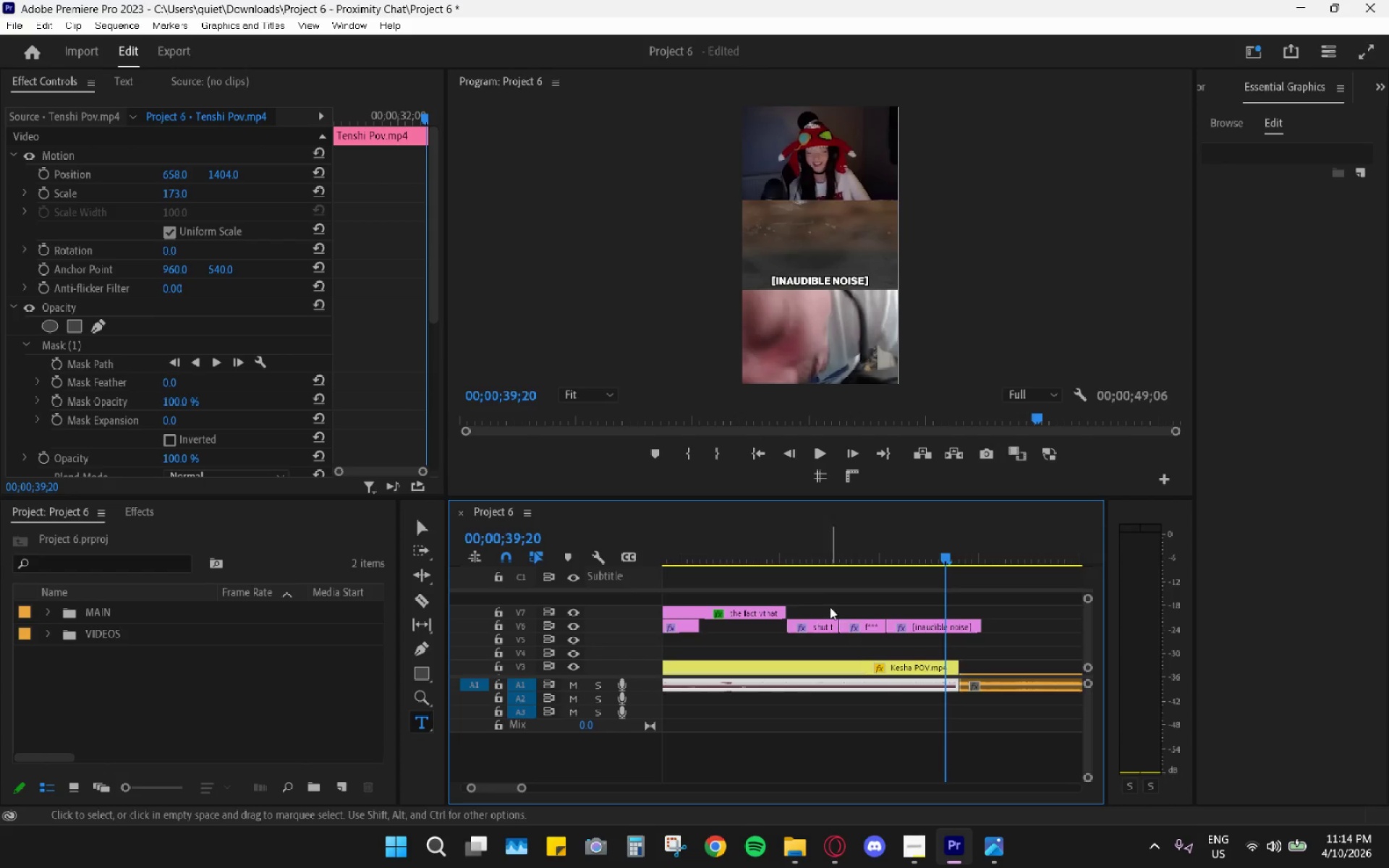 
left_click_drag(start_coordinate=[817, 602], to_coordinate=[870, 627])
 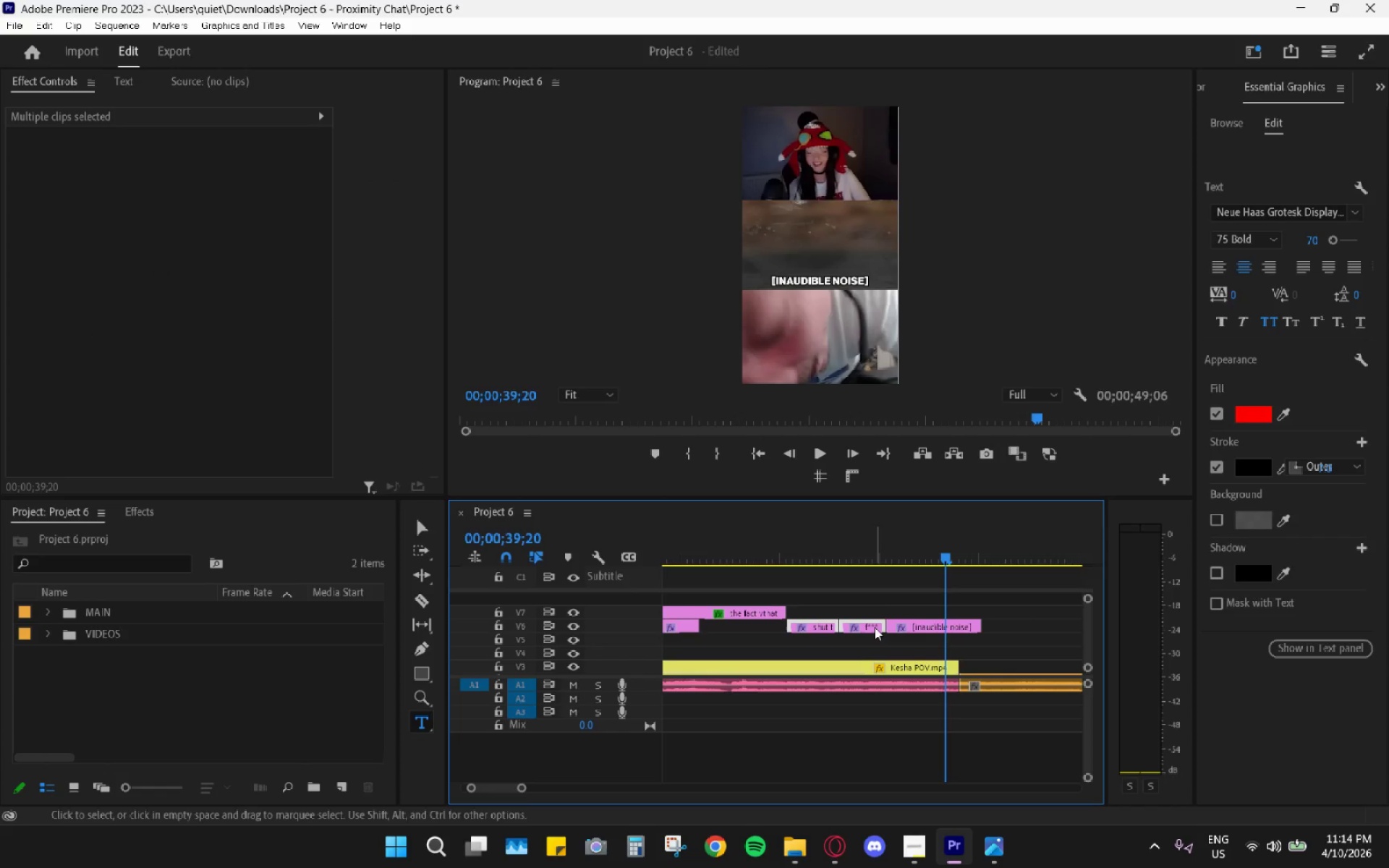 
key(H)
 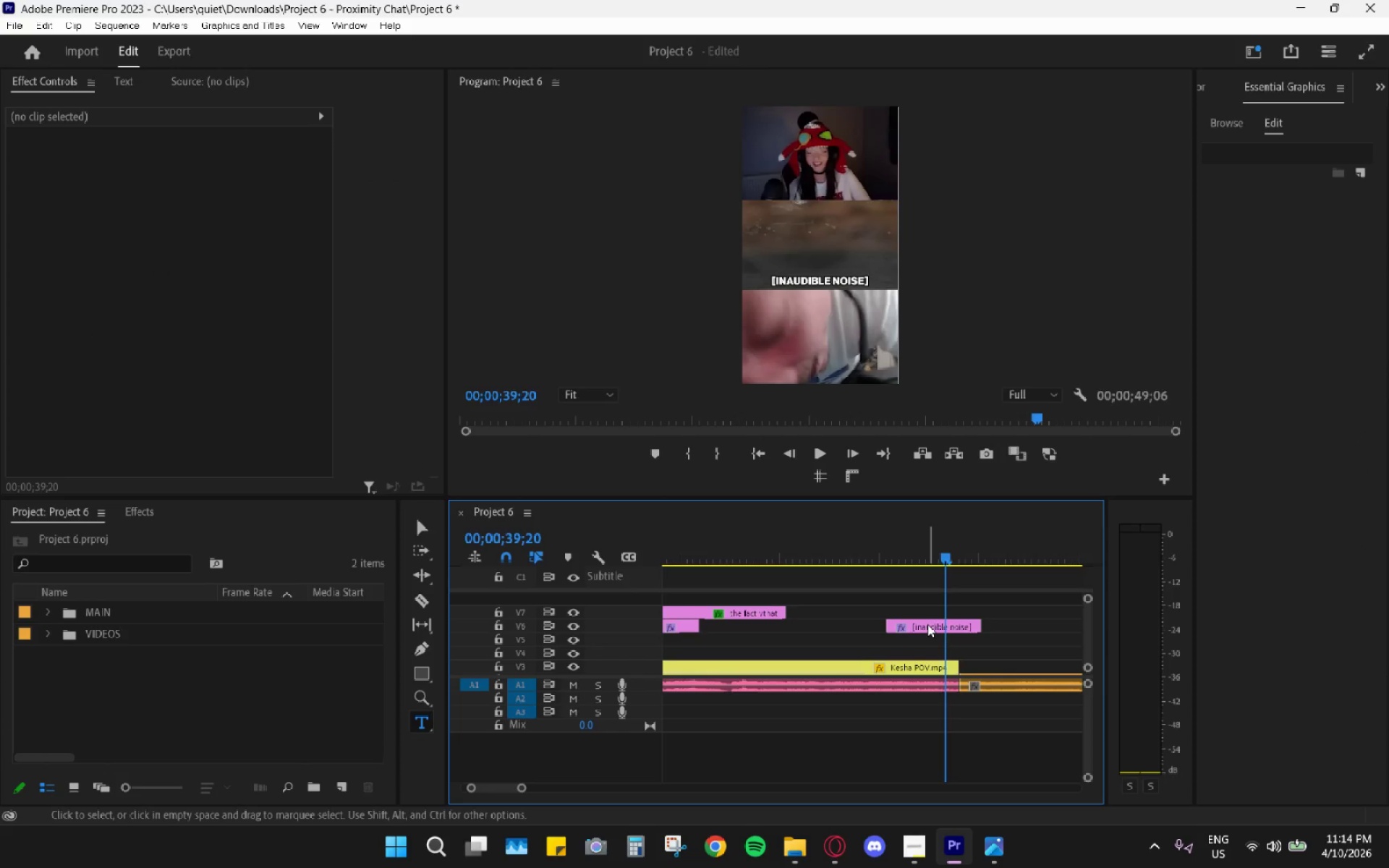 
left_click_drag(start_coordinate=[927, 629], to_coordinate=[784, 628])
 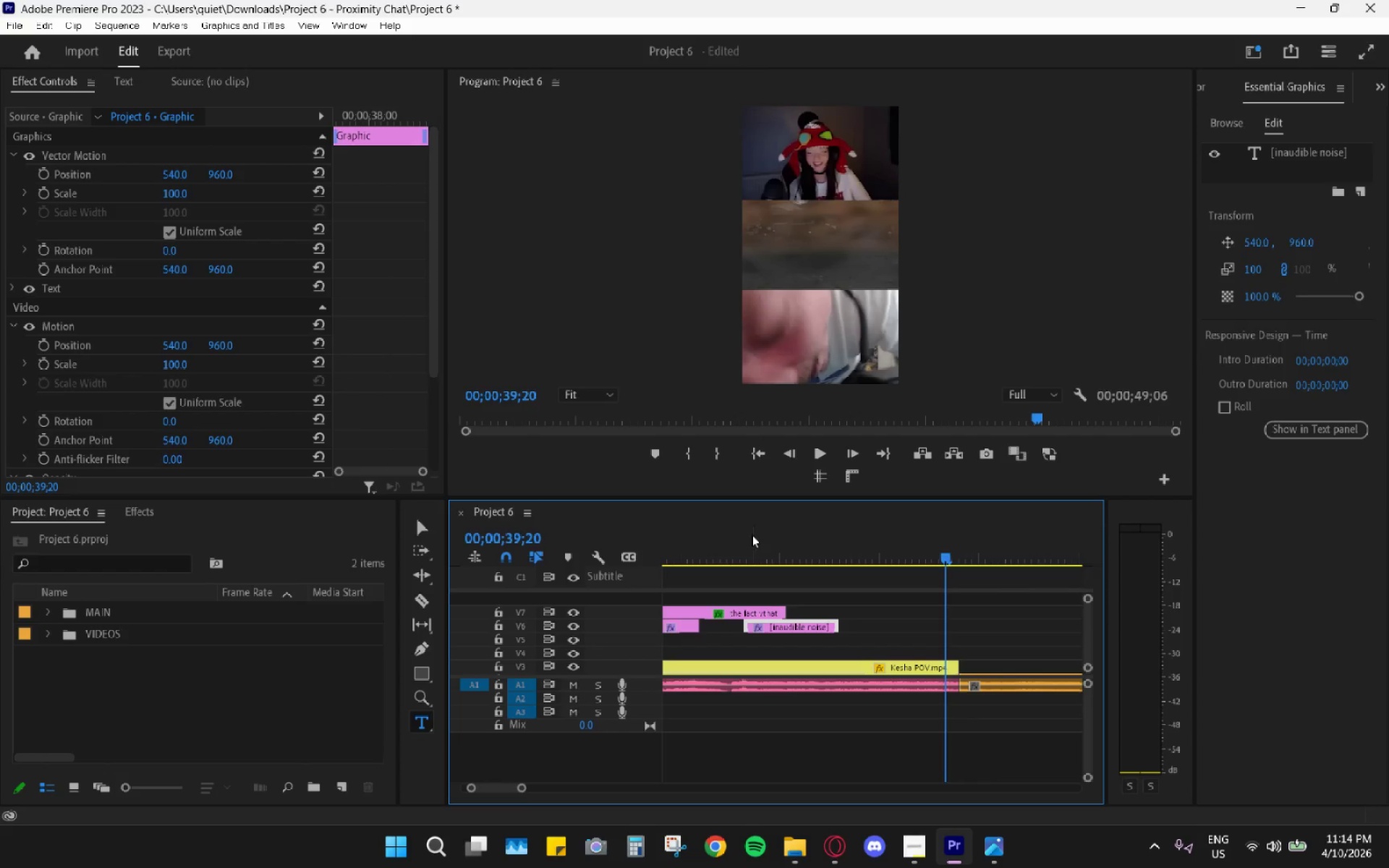 
left_click_drag(start_coordinate=[742, 532], to_coordinate=[718, 544])
 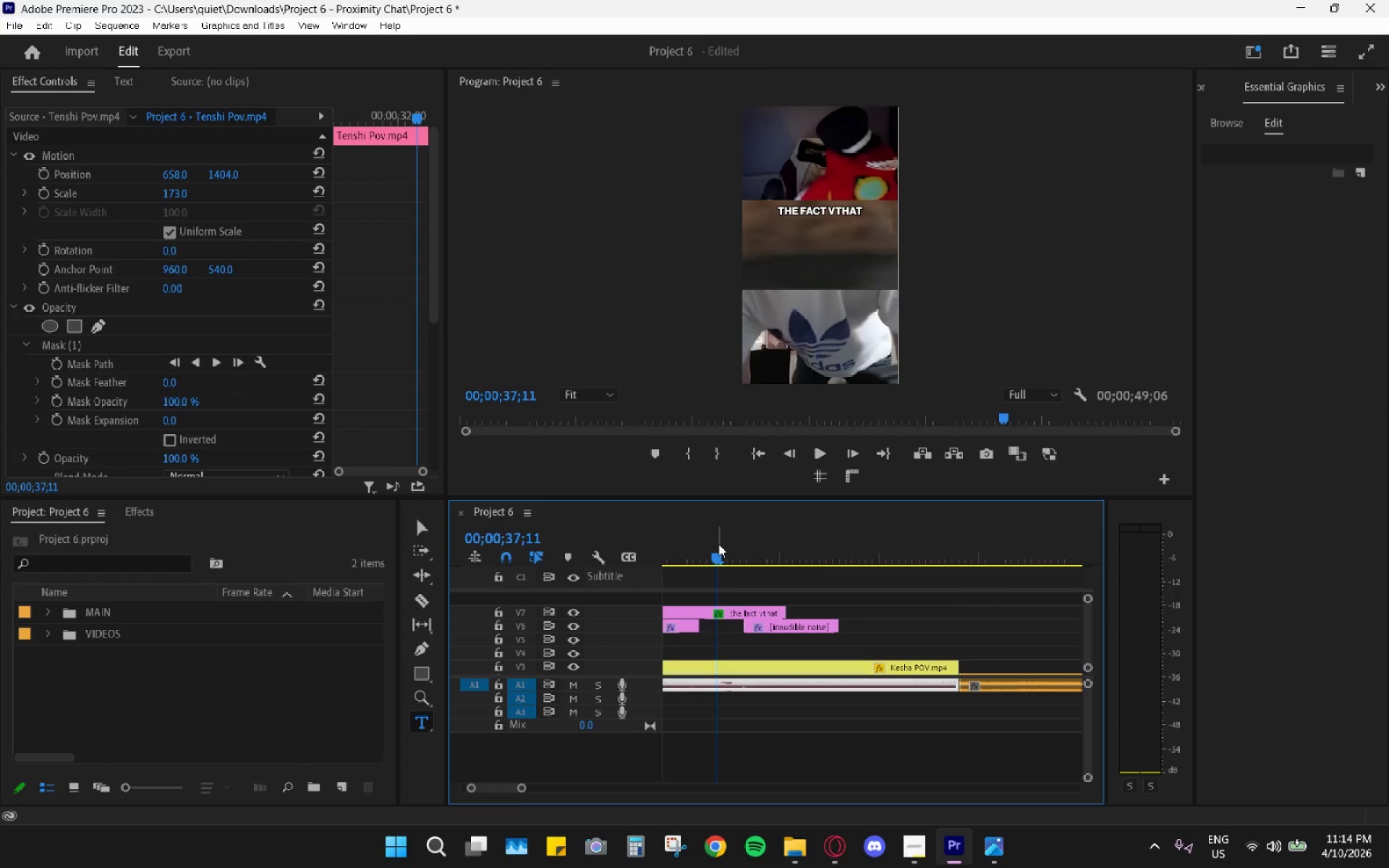 
key(Space)
 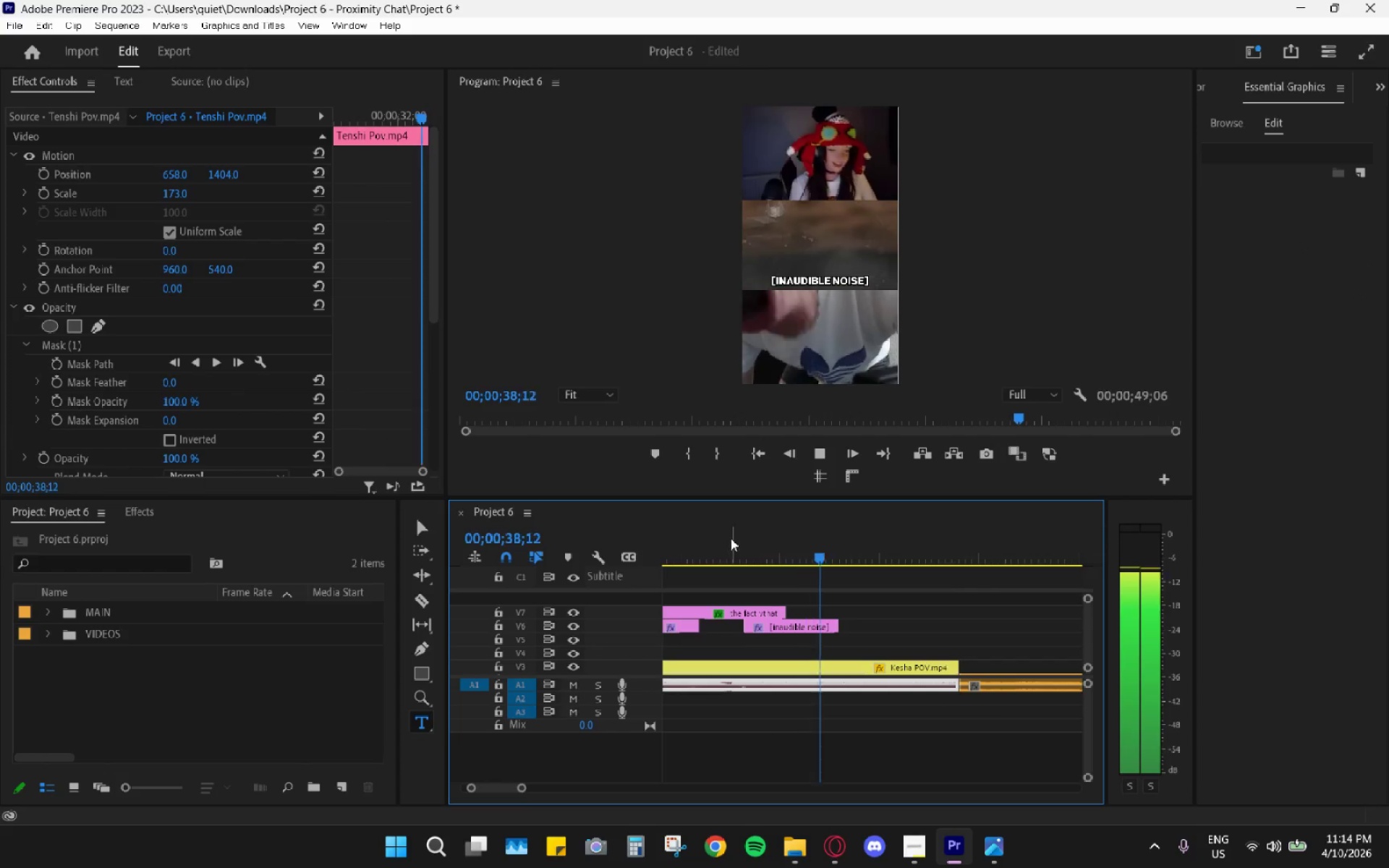 
left_click_drag(start_coordinate=[732, 537], to_coordinate=[721, 537])
 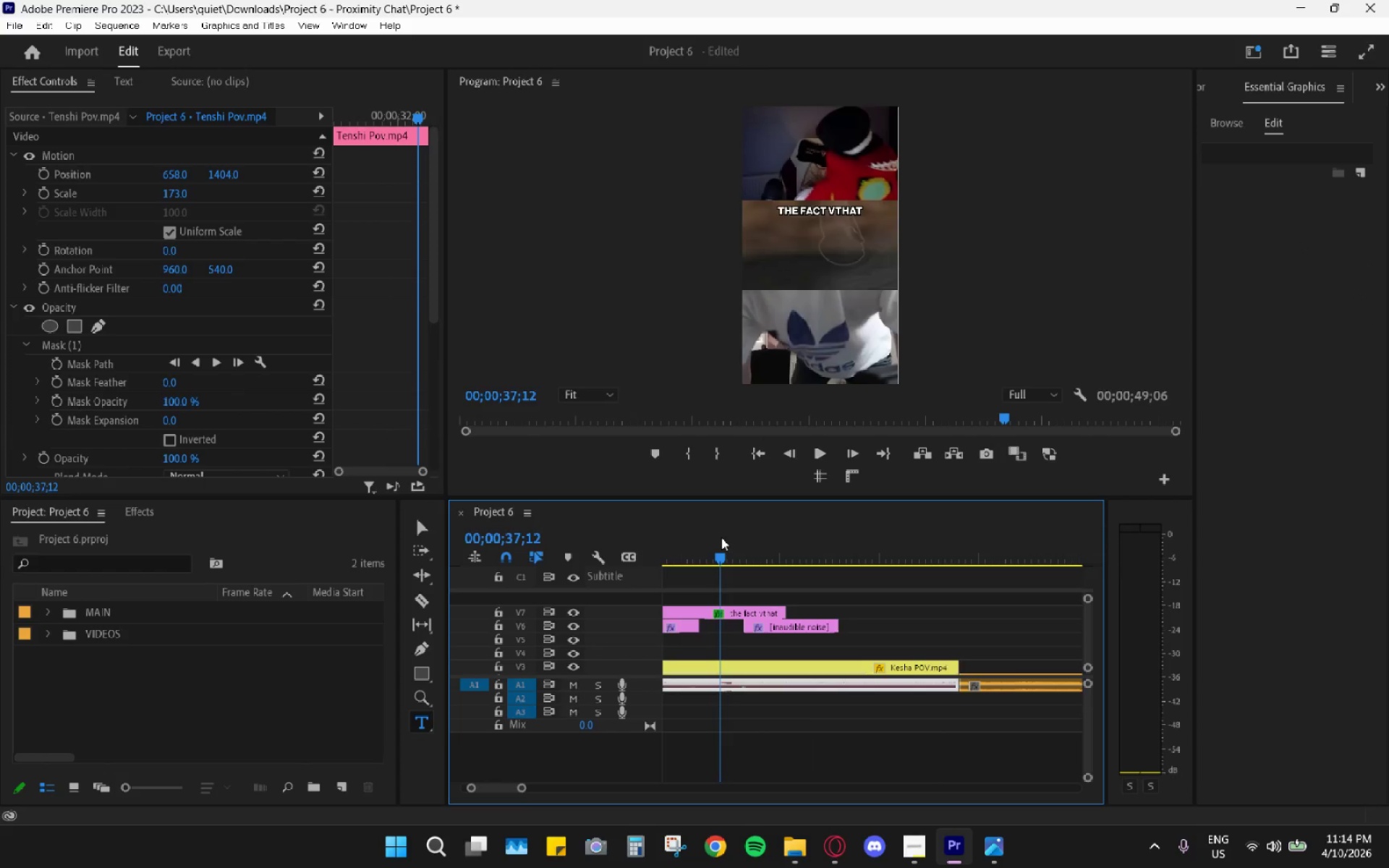 
key(Space)
 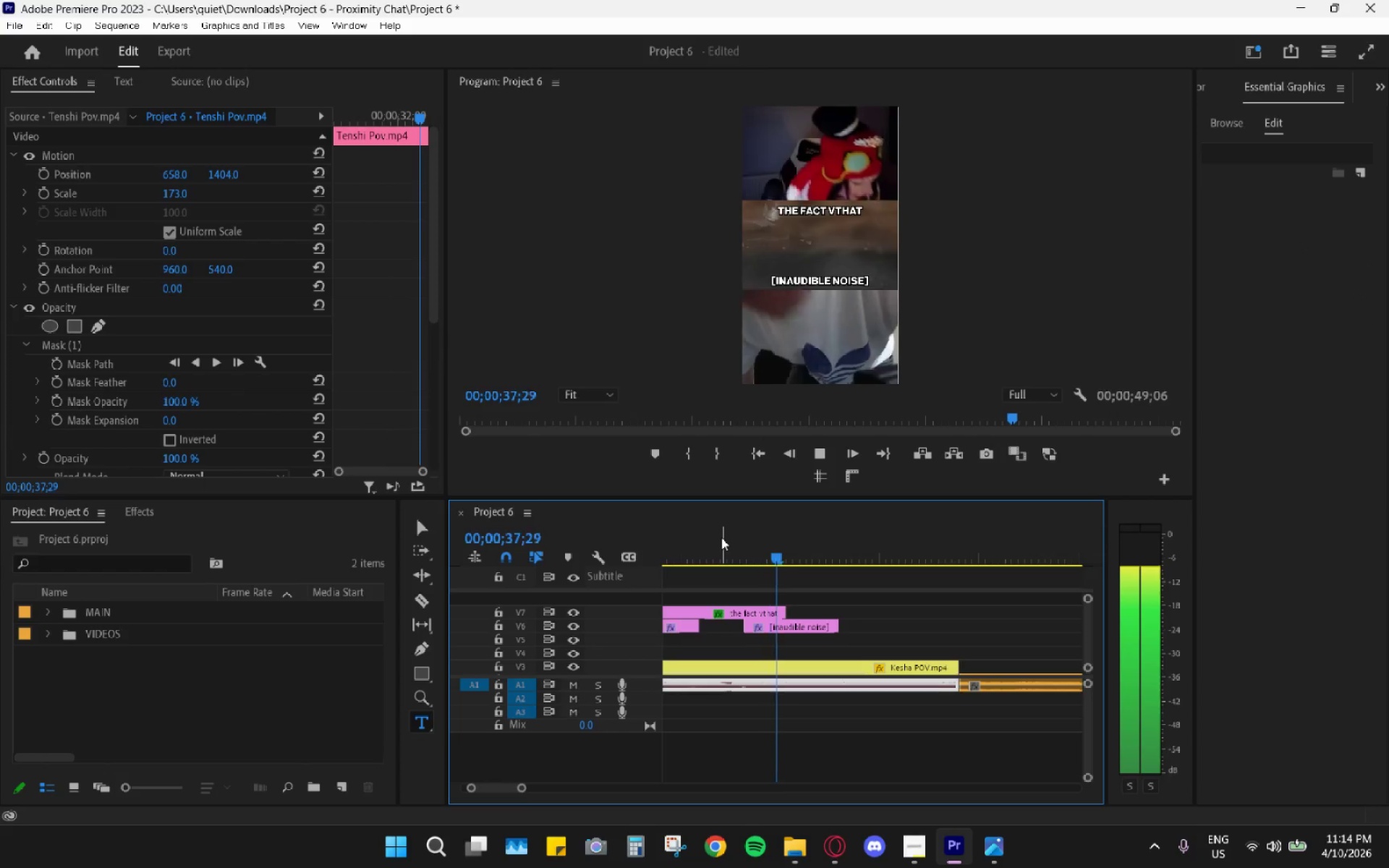 
left_click_drag(start_coordinate=[721, 537], to_coordinate=[709, 538])
 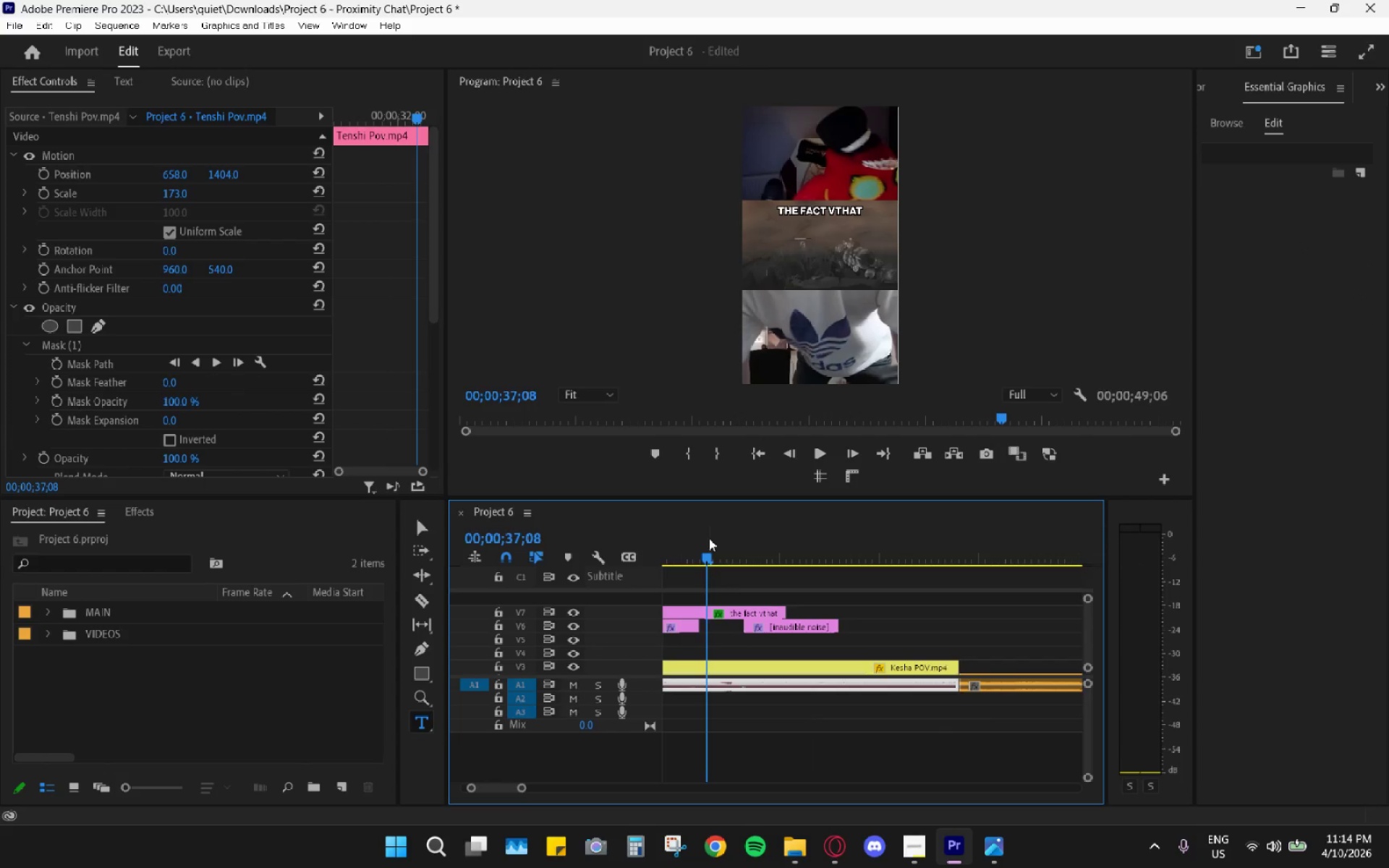 
key(Space)
 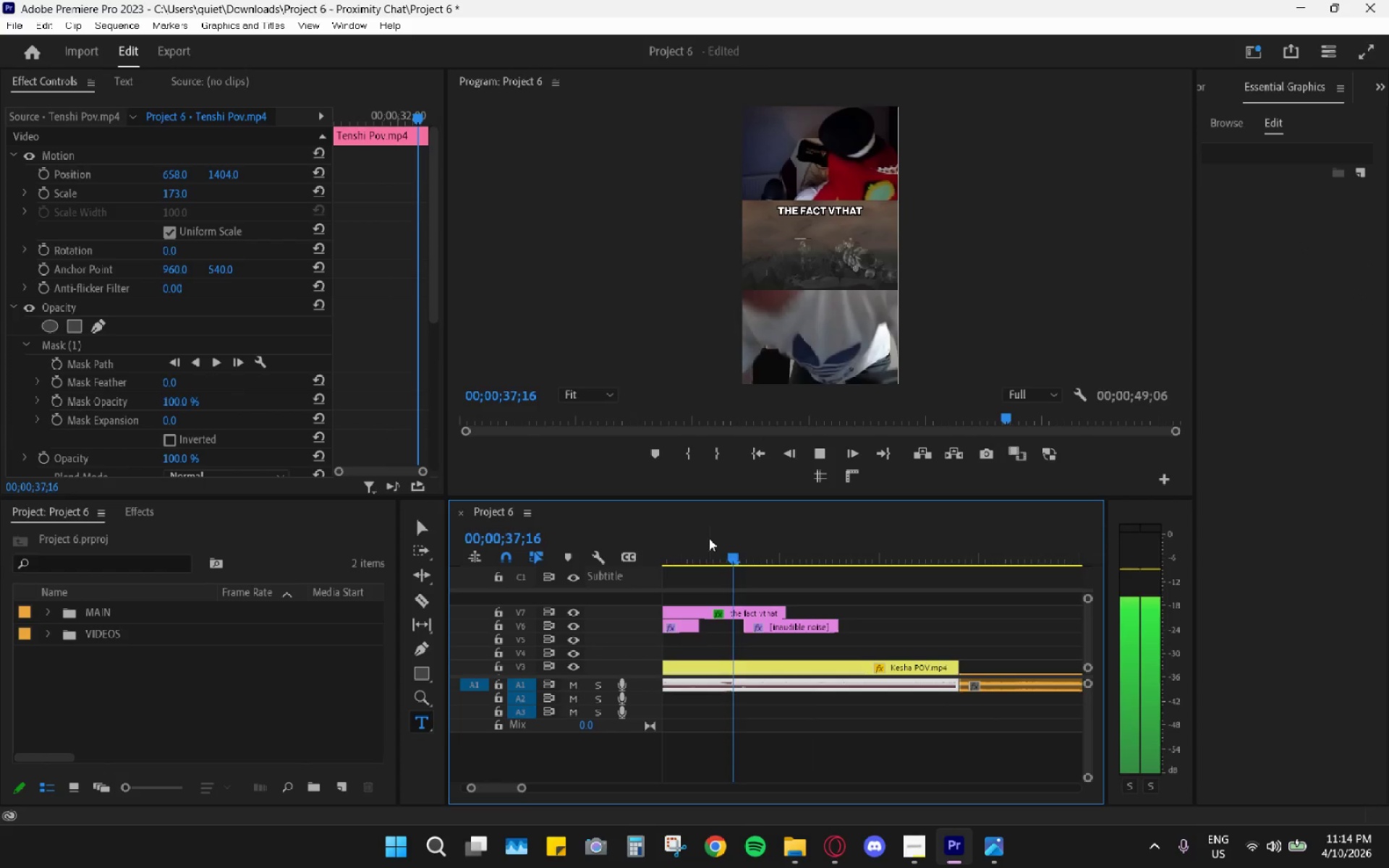 
key(Space)
 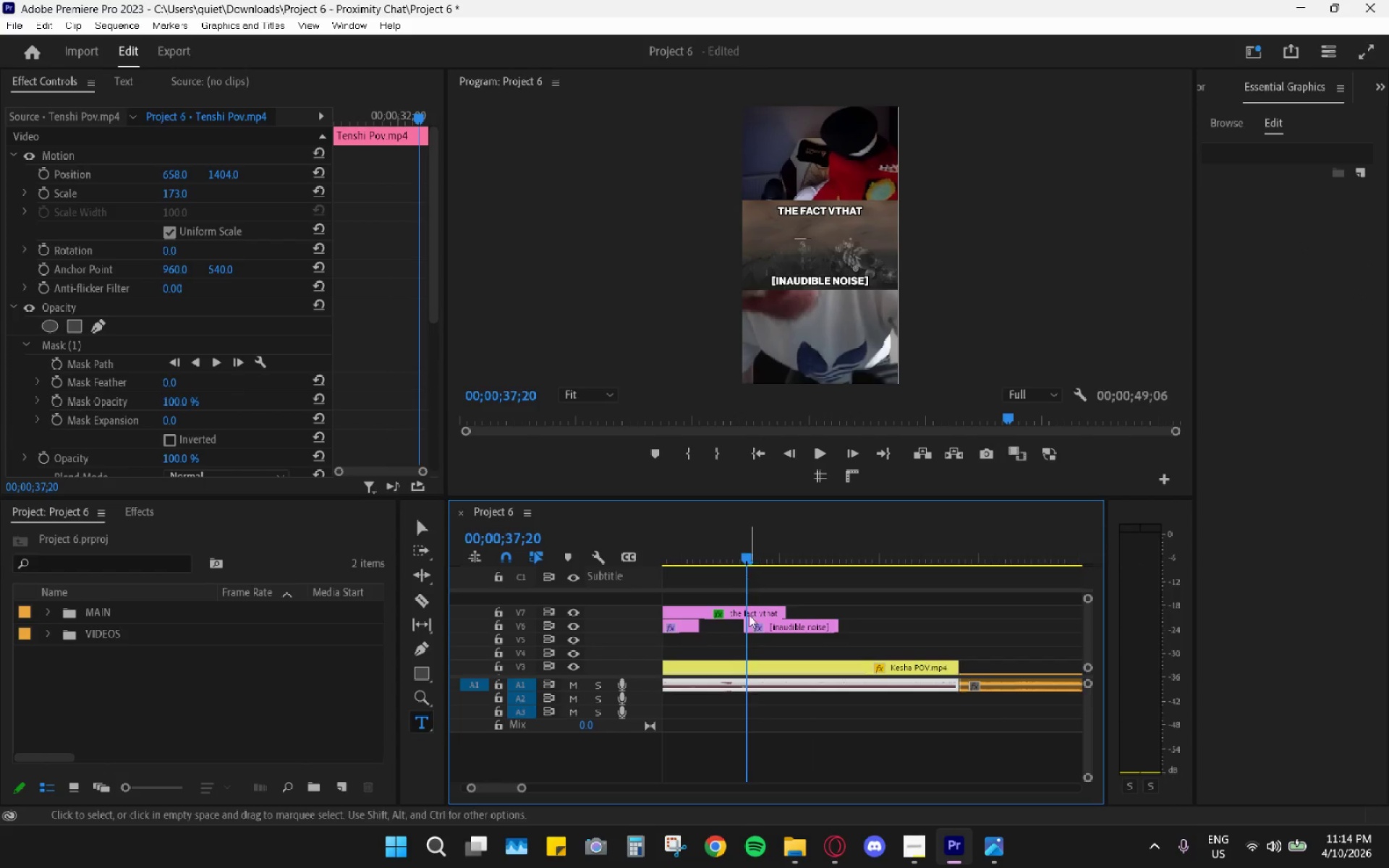 
mouse_move([781, 622])
 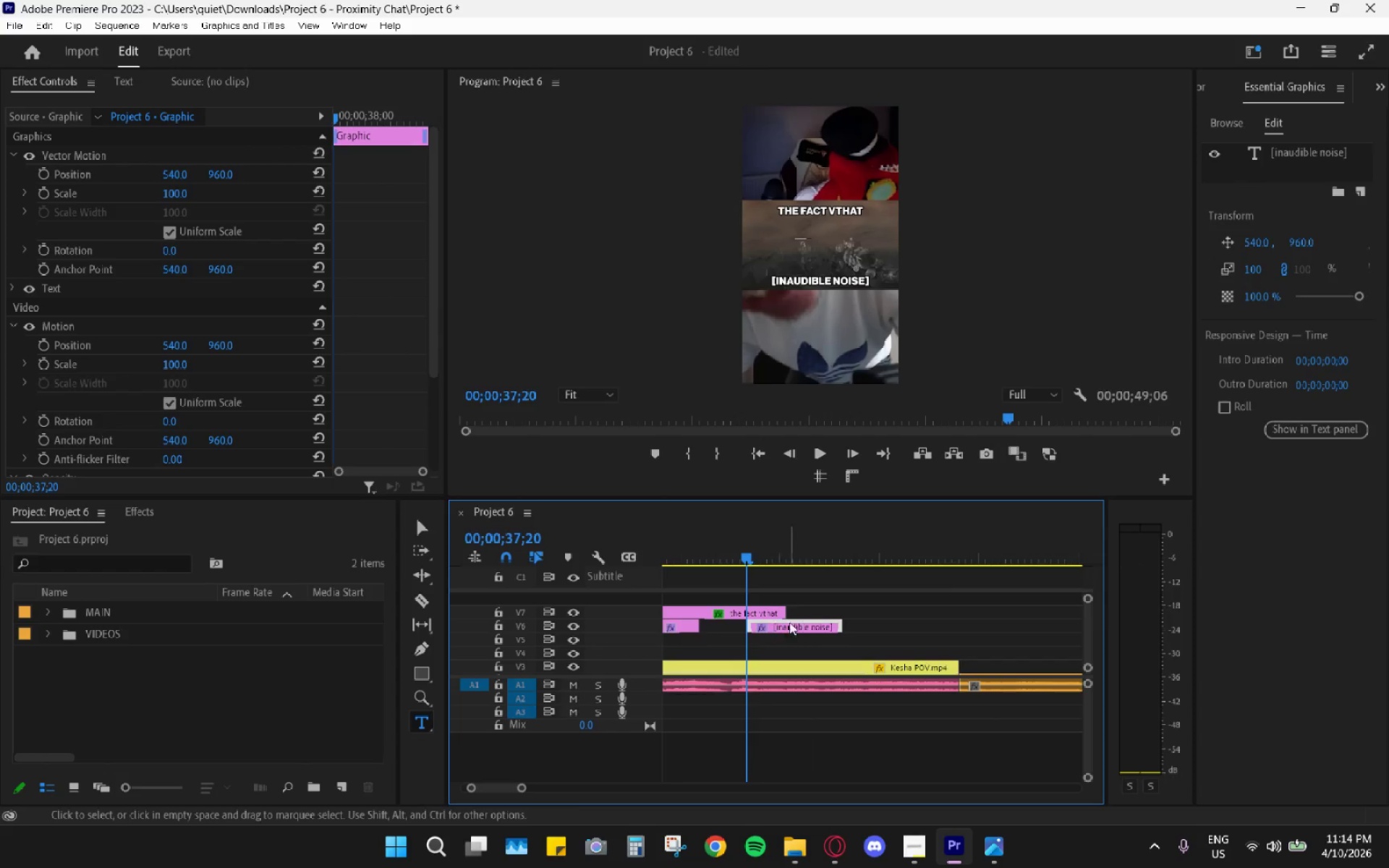 
key(Space)
 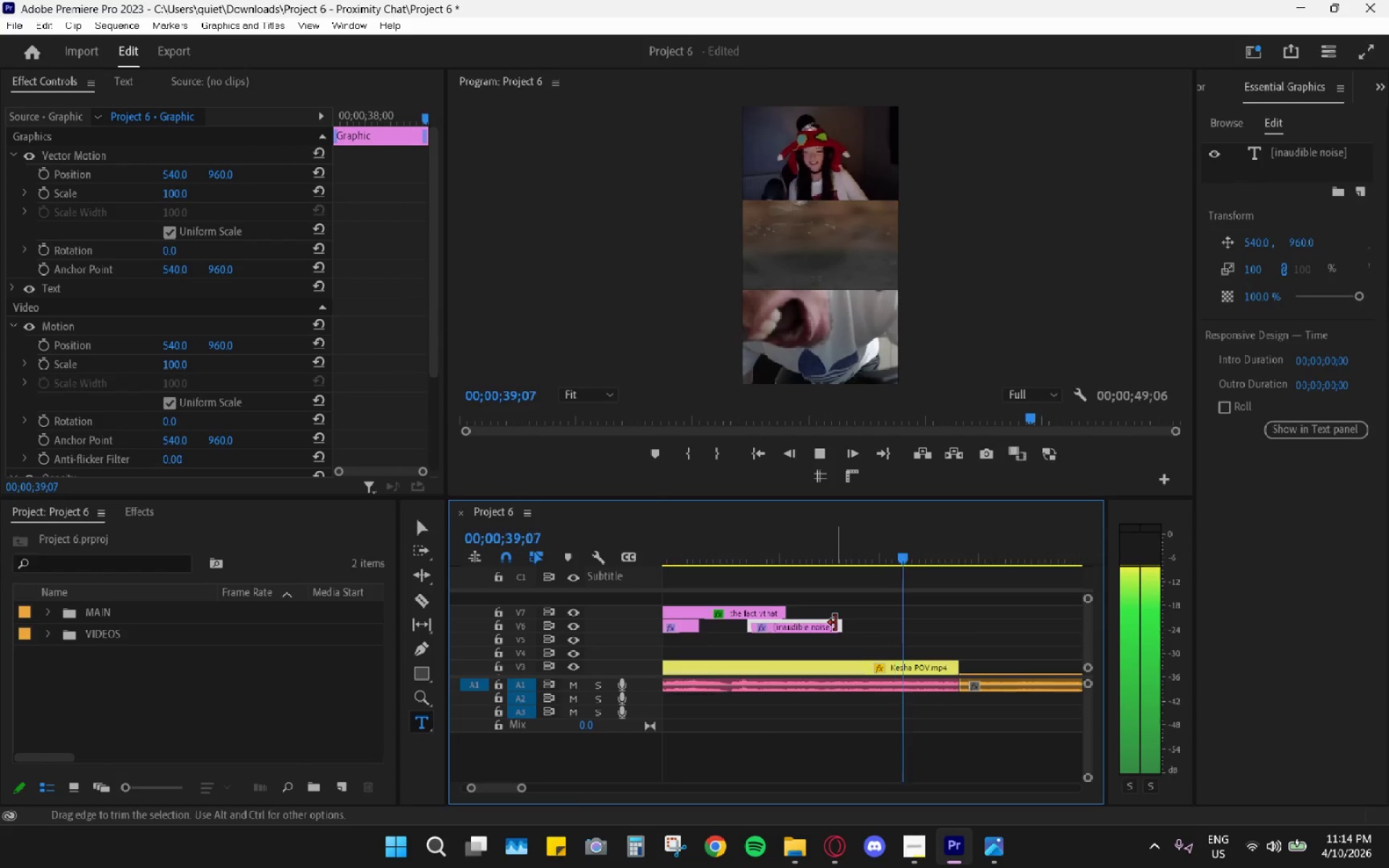 
key(Space)
 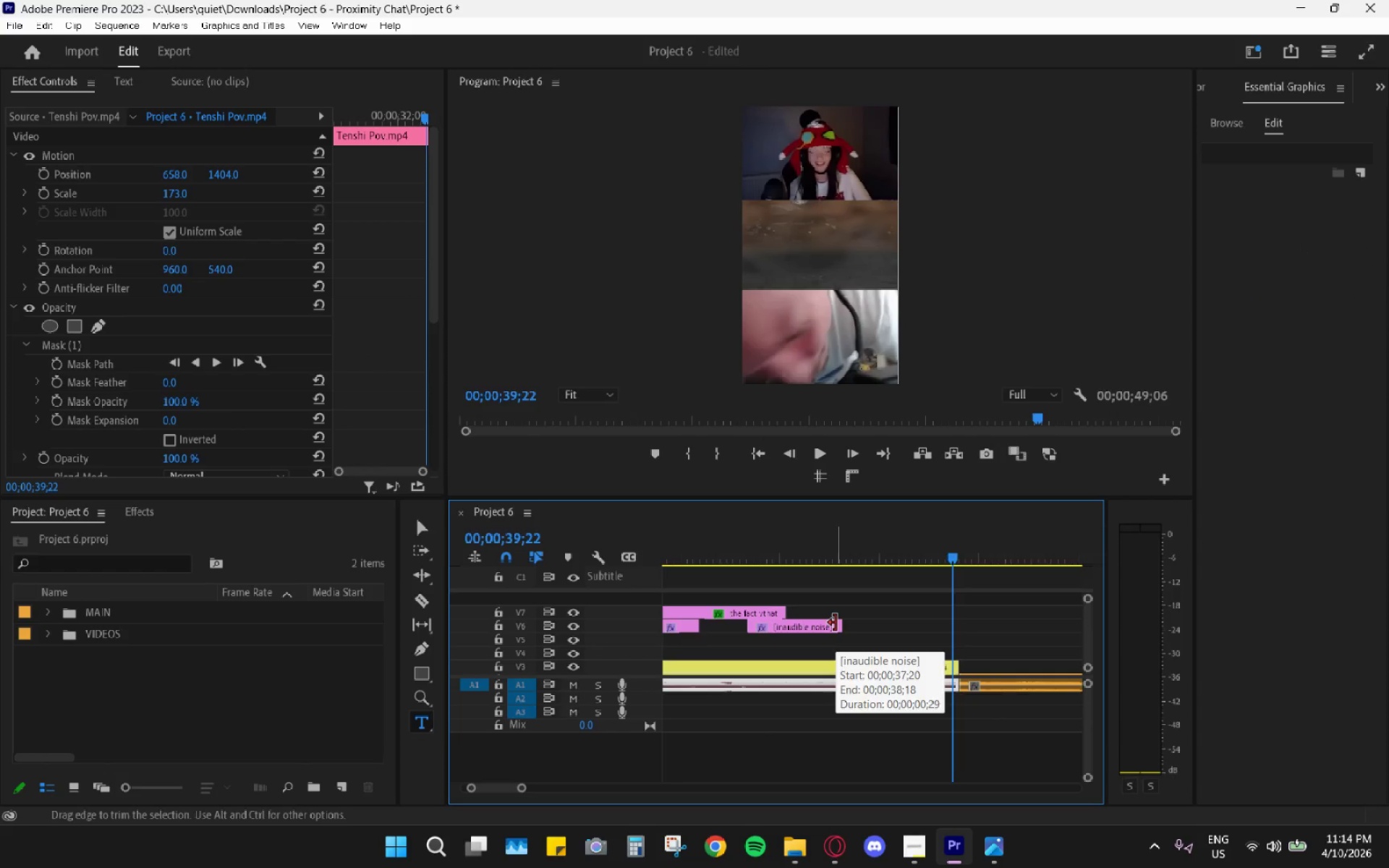 
left_click_drag(start_coordinate=[837, 623], to_coordinate=[958, 630])
 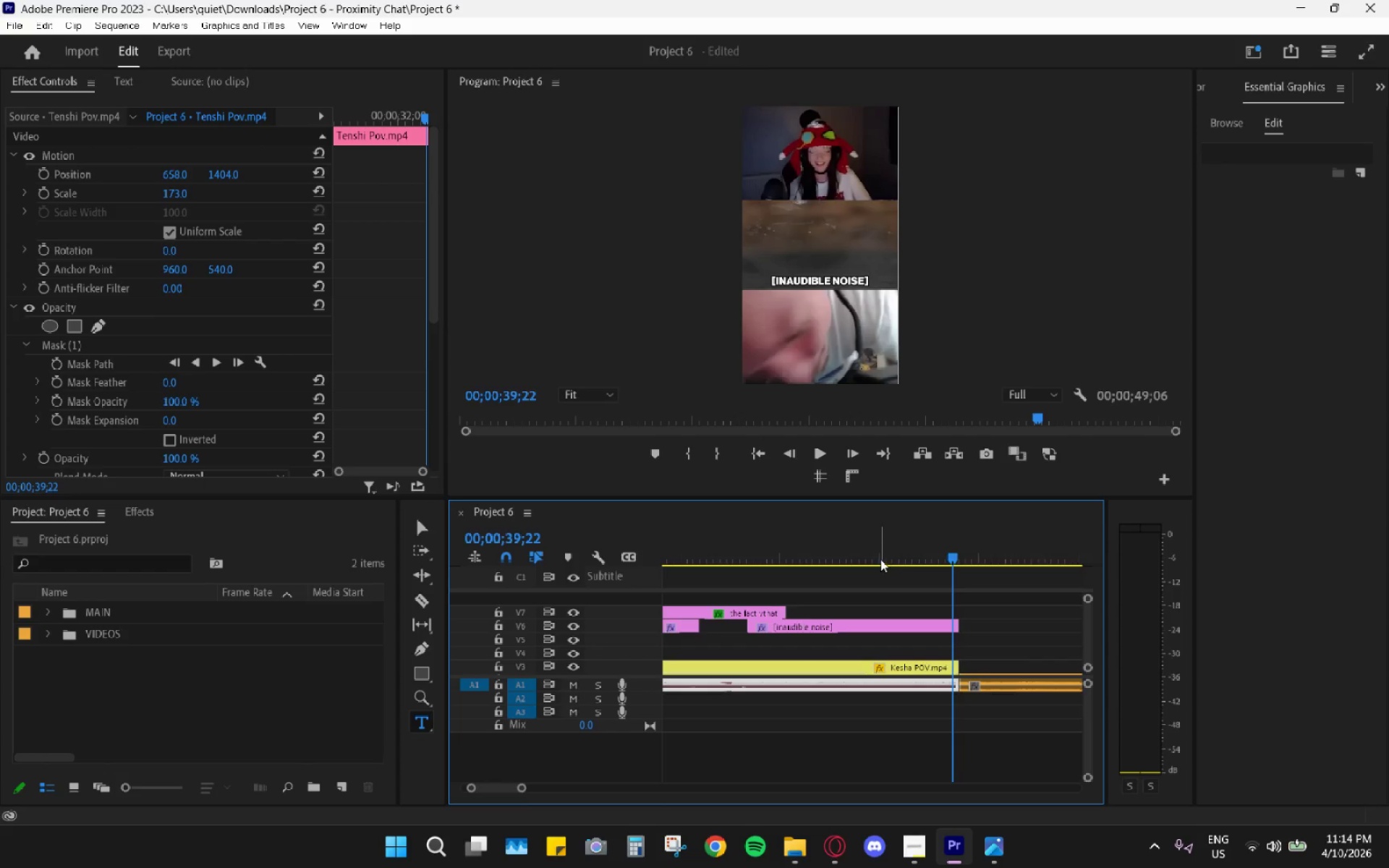 
left_click_drag(start_coordinate=[854, 546], to_coordinate=[818, 549])
 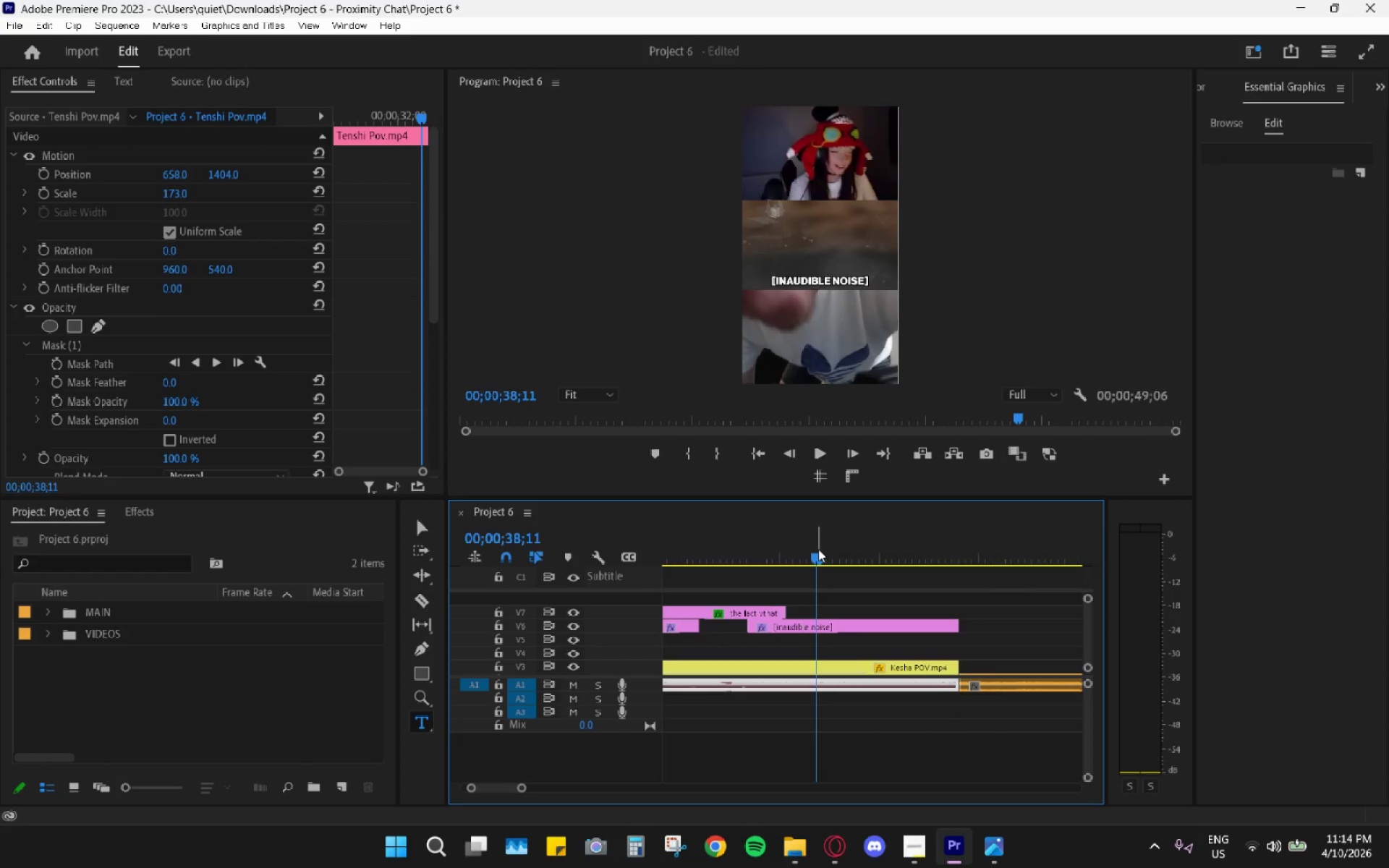 
key(Space)
 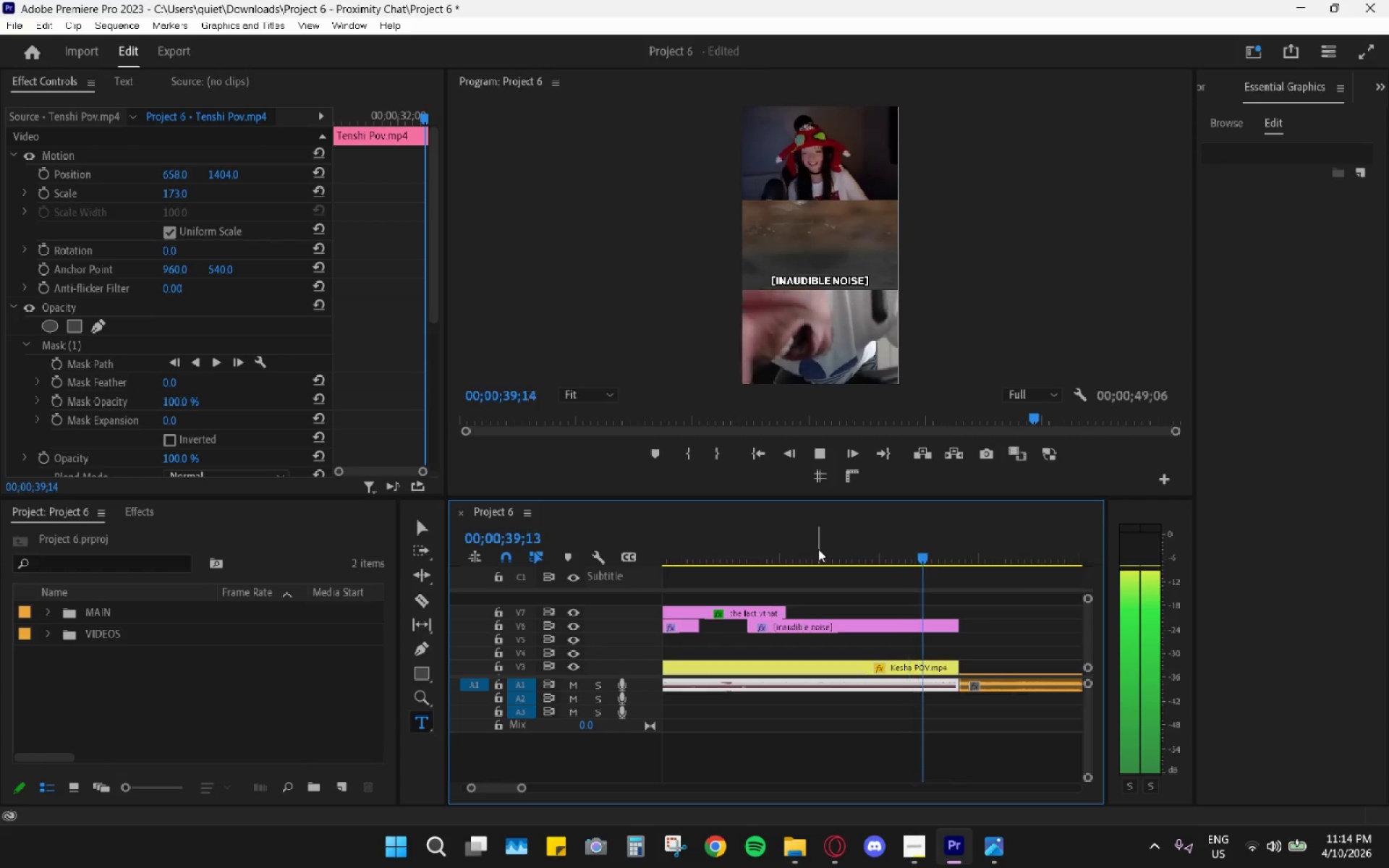 
key(Space)
 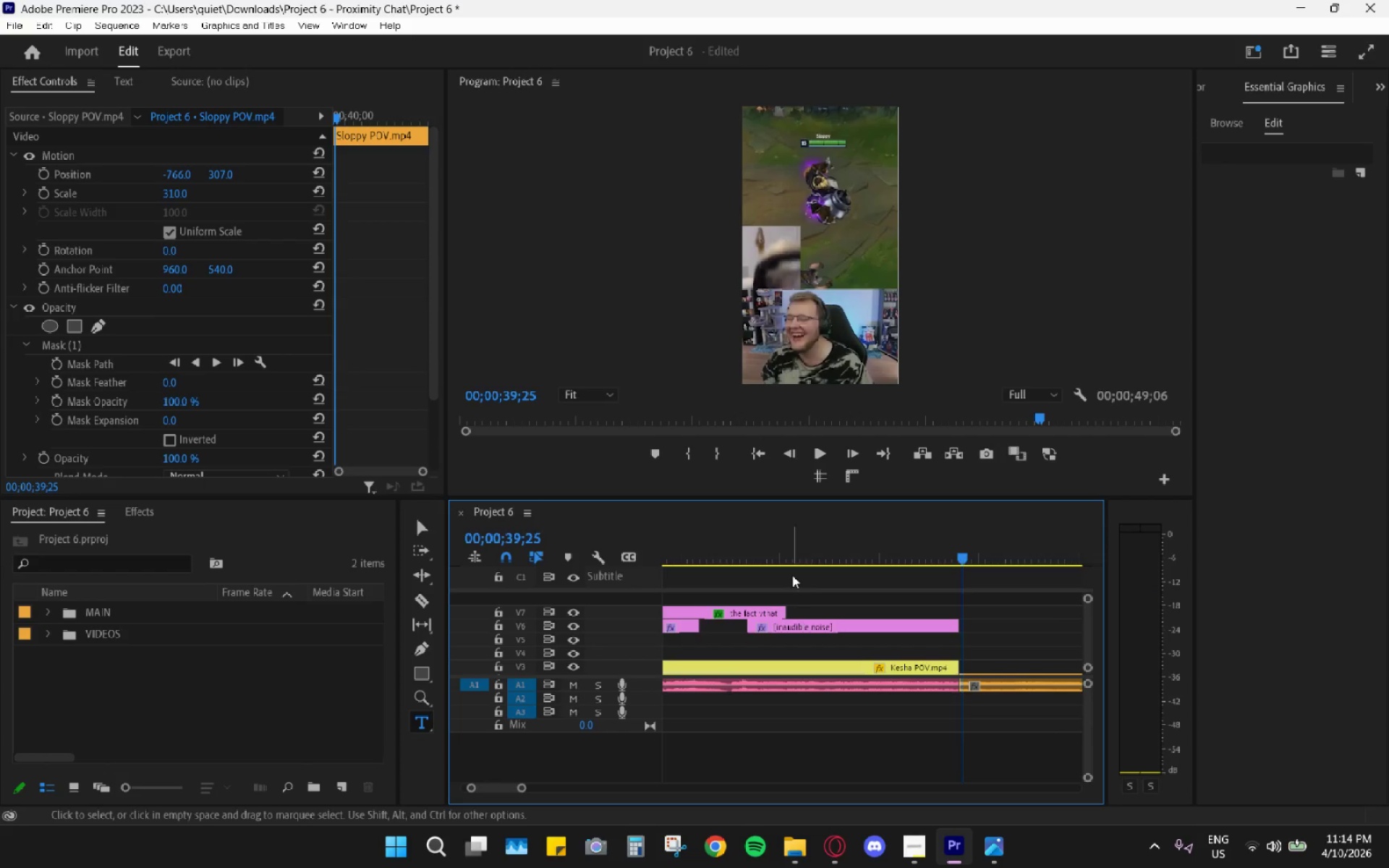 
hold_key(key=AltLeft, duration=0.67)
scroll: coordinate [809, 613], scroll_direction: down, amount: 3.0
 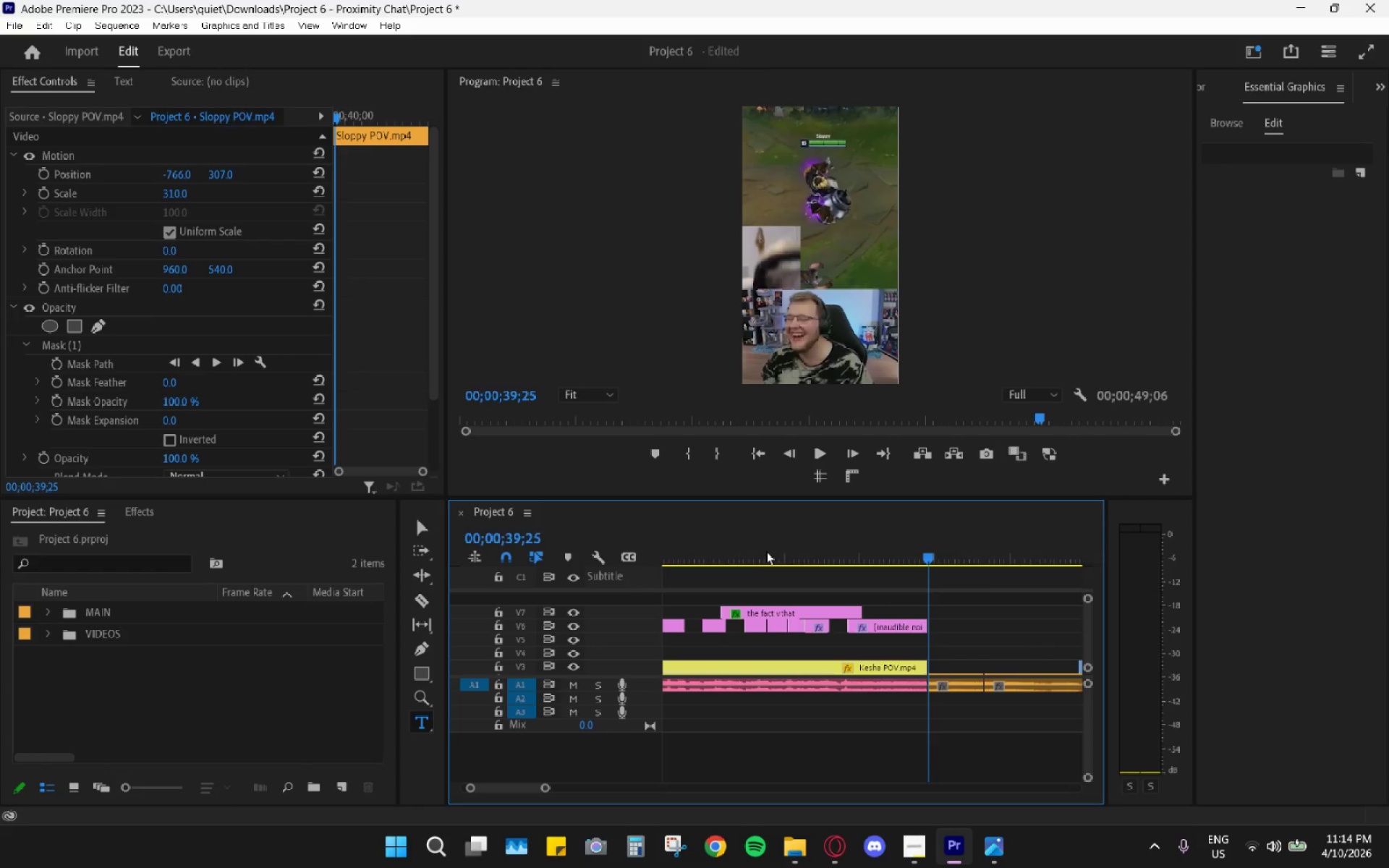 
left_click_drag(start_coordinate=[761, 550], to_coordinate=[757, 550])
 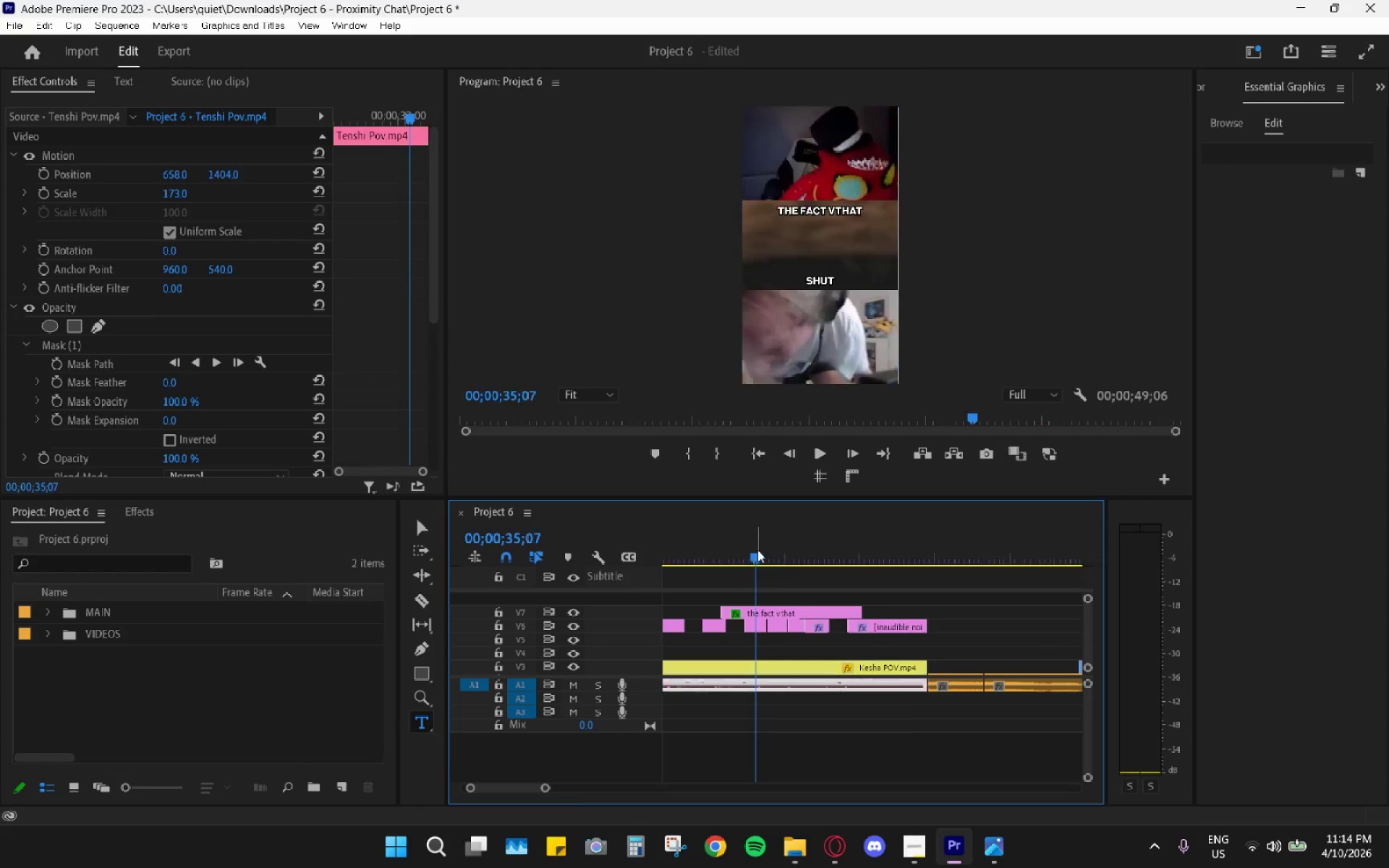 
key(Space)
 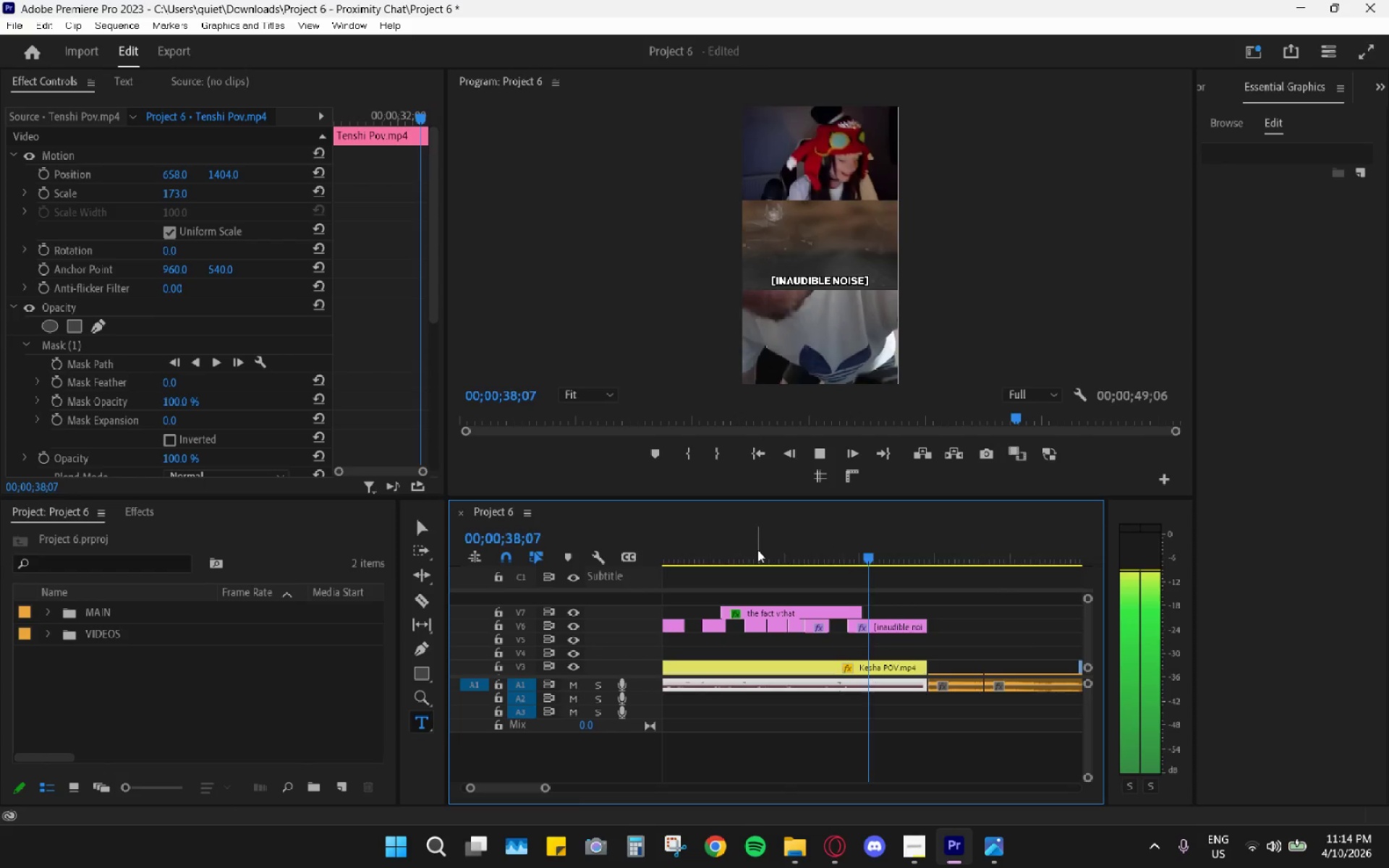 
wait(5.64)
 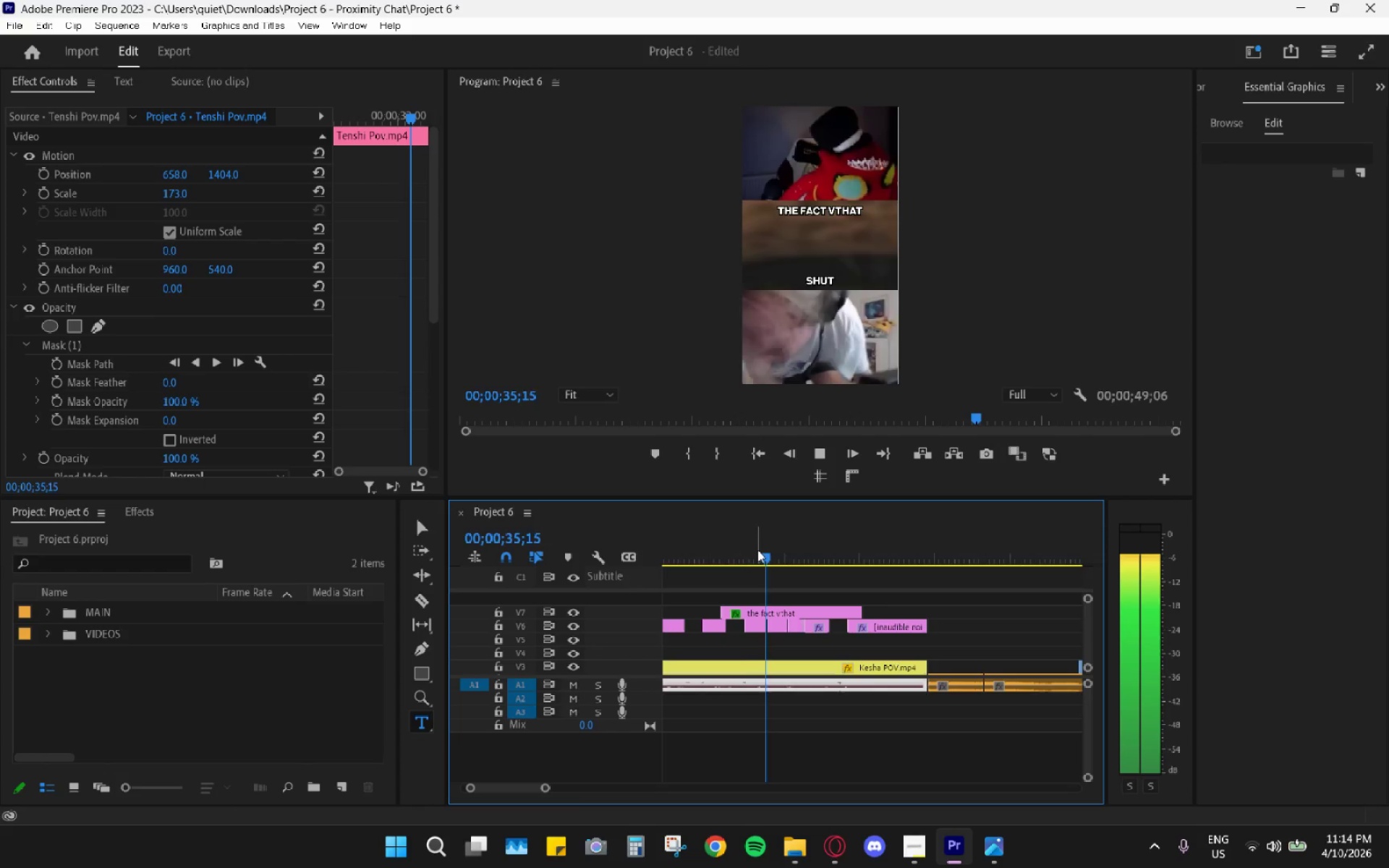 
key(Space)
 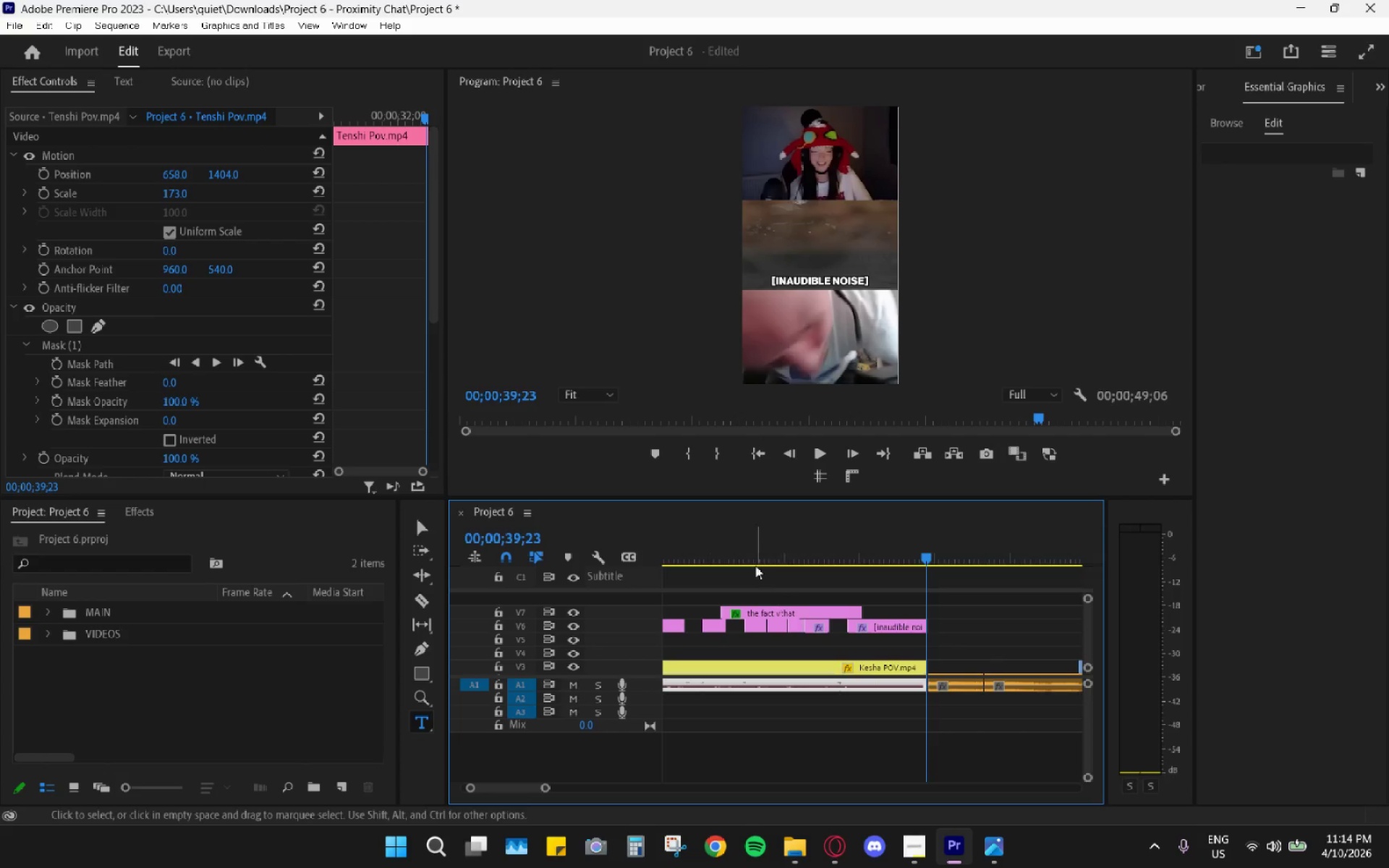 
left_click_drag(start_coordinate=[749, 546], to_coordinate=[741, 545])
 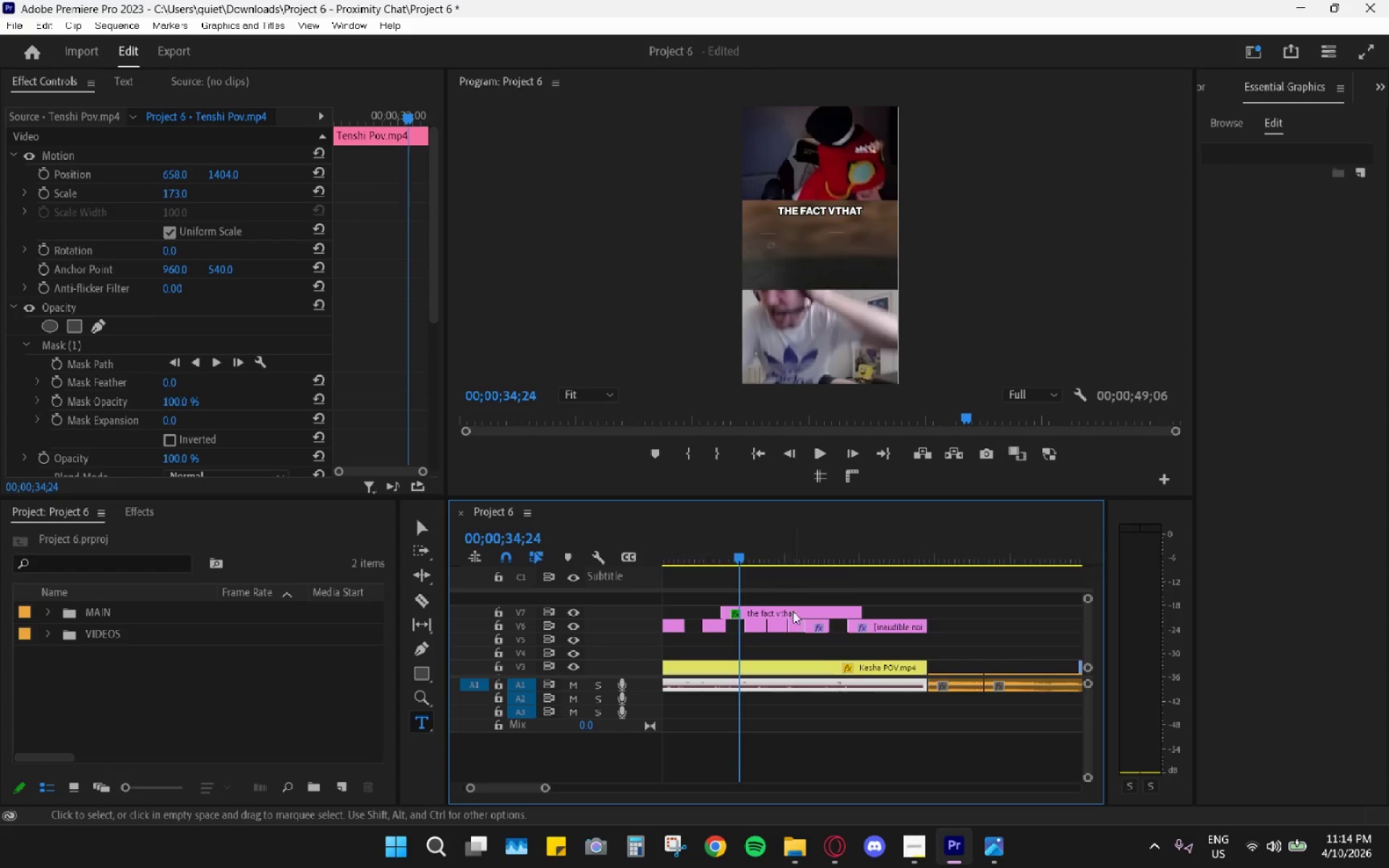 
hold_key(key=AltLeft, duration=0.42)
 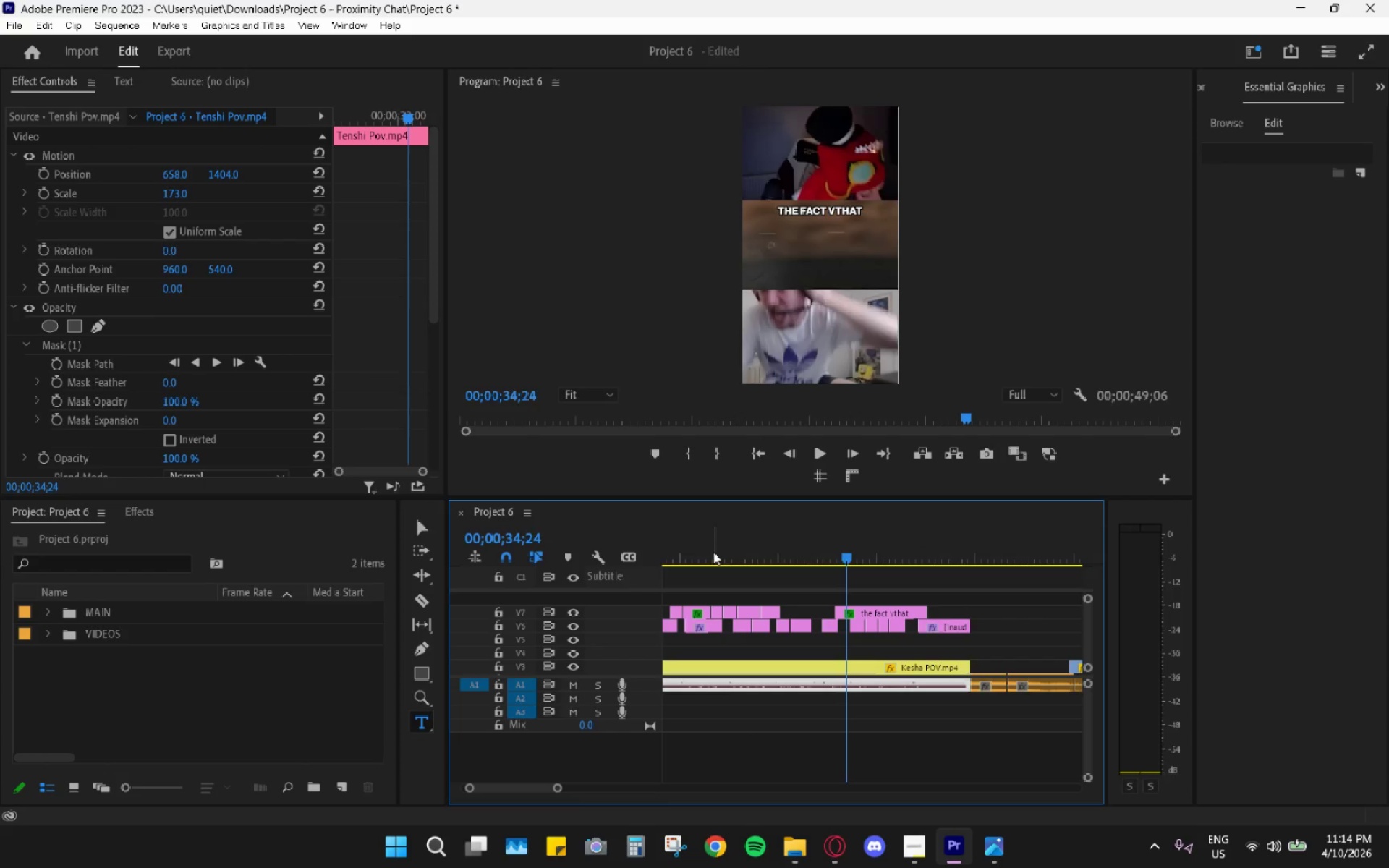 
scroll: coordinate [794, 613], scroll_direction: up, amount: 5.0
 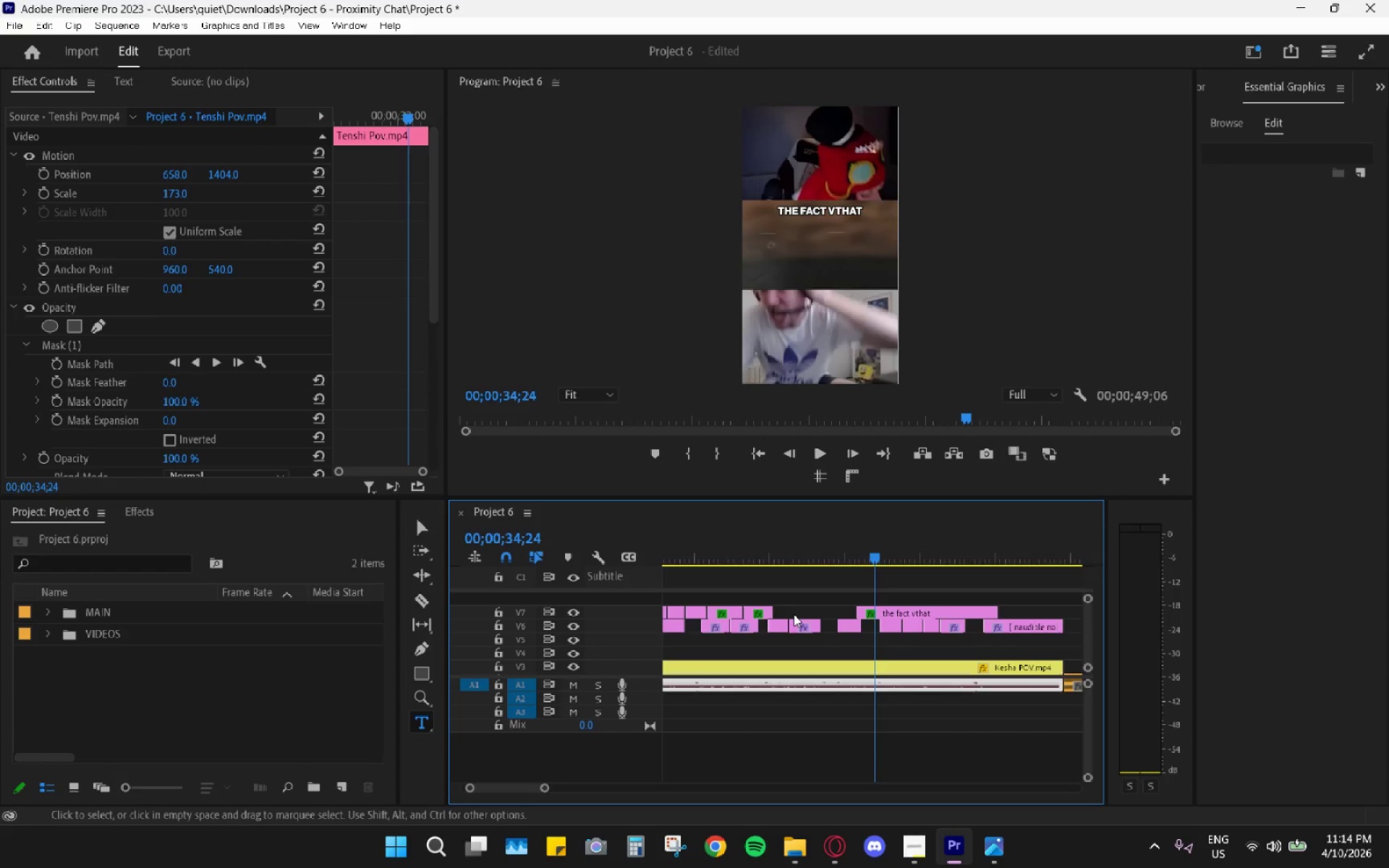 
scroll: coordinate [794, 614], scroll_direction: down, amount: 4.0
 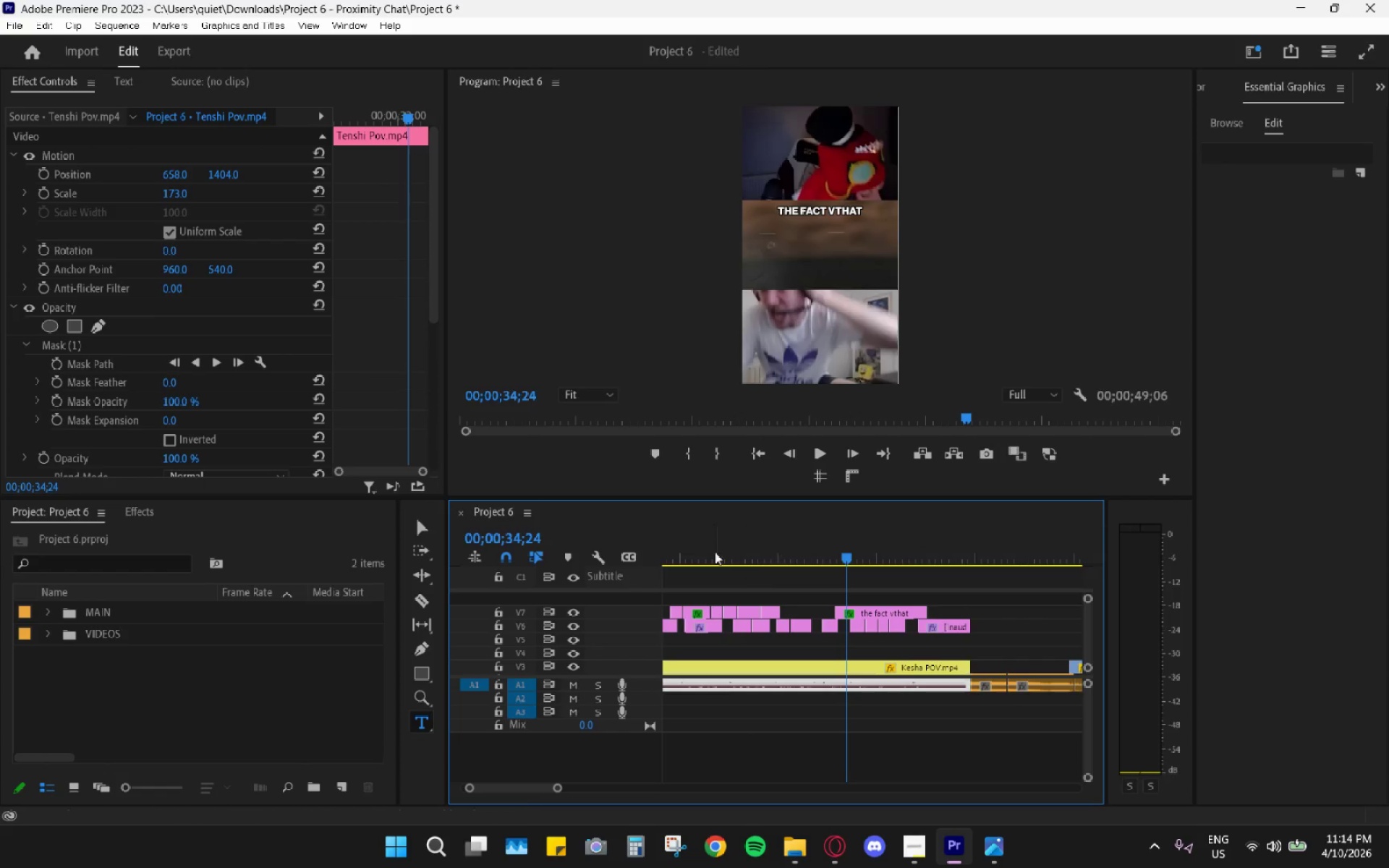 
left_click_drag(start_coordinate=[705, 543], to_coordinate=[677, 553])
 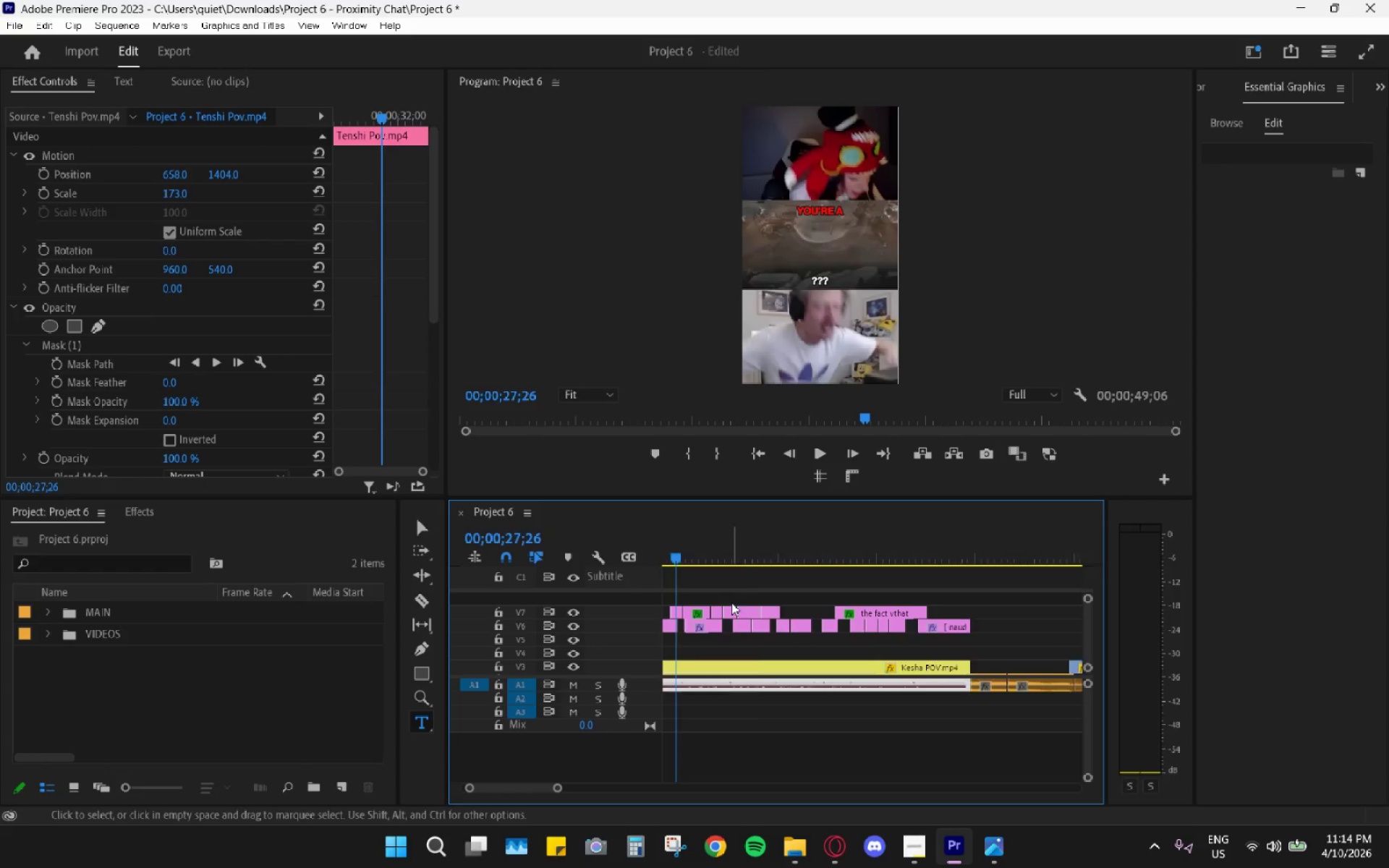 
scroll: coordinate [780, 625], scroll_direction: up, amount: 10.0
 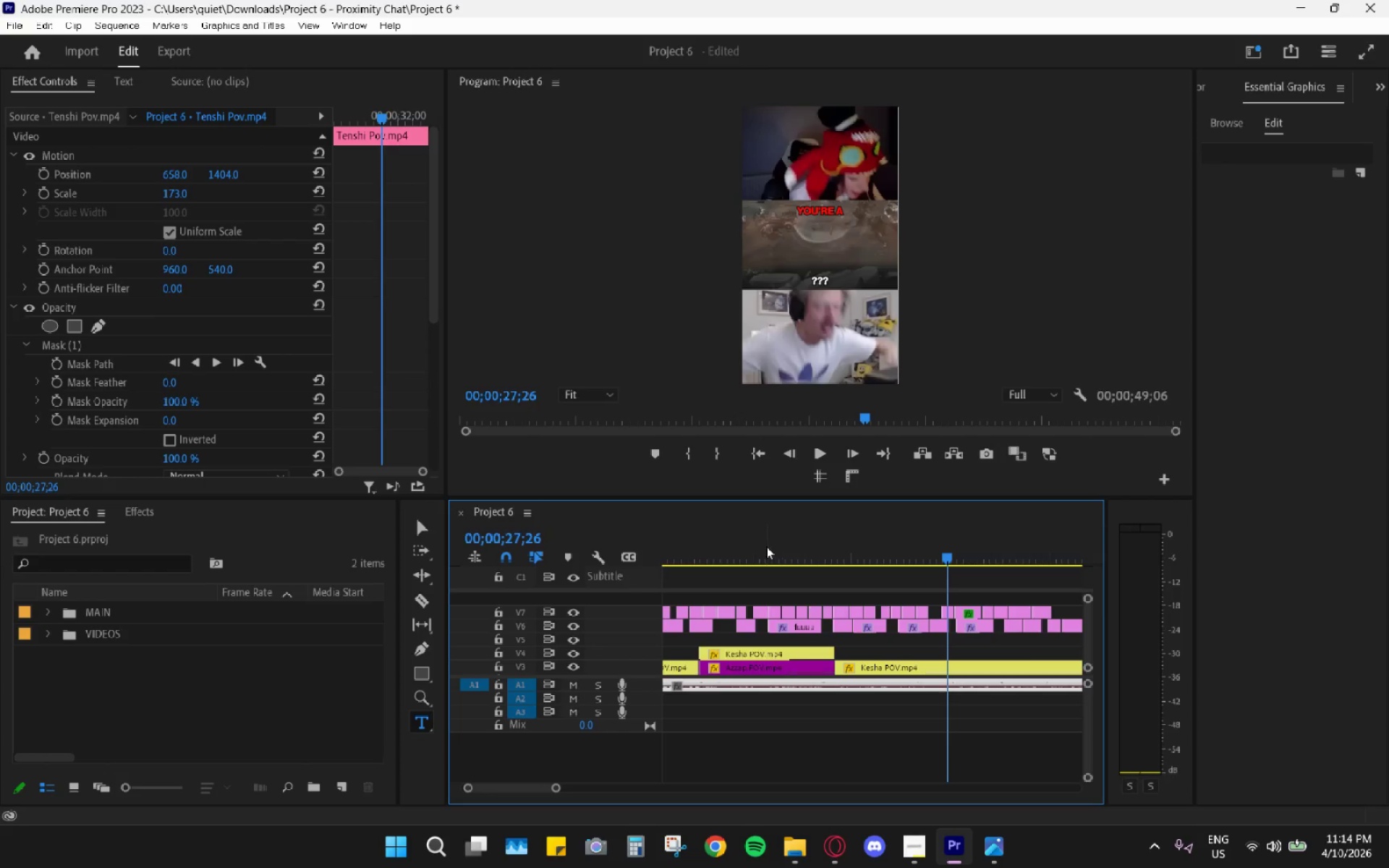 
left_click_drag(start_coordinate=[712, 548], to_coordinate=[696, 550])
 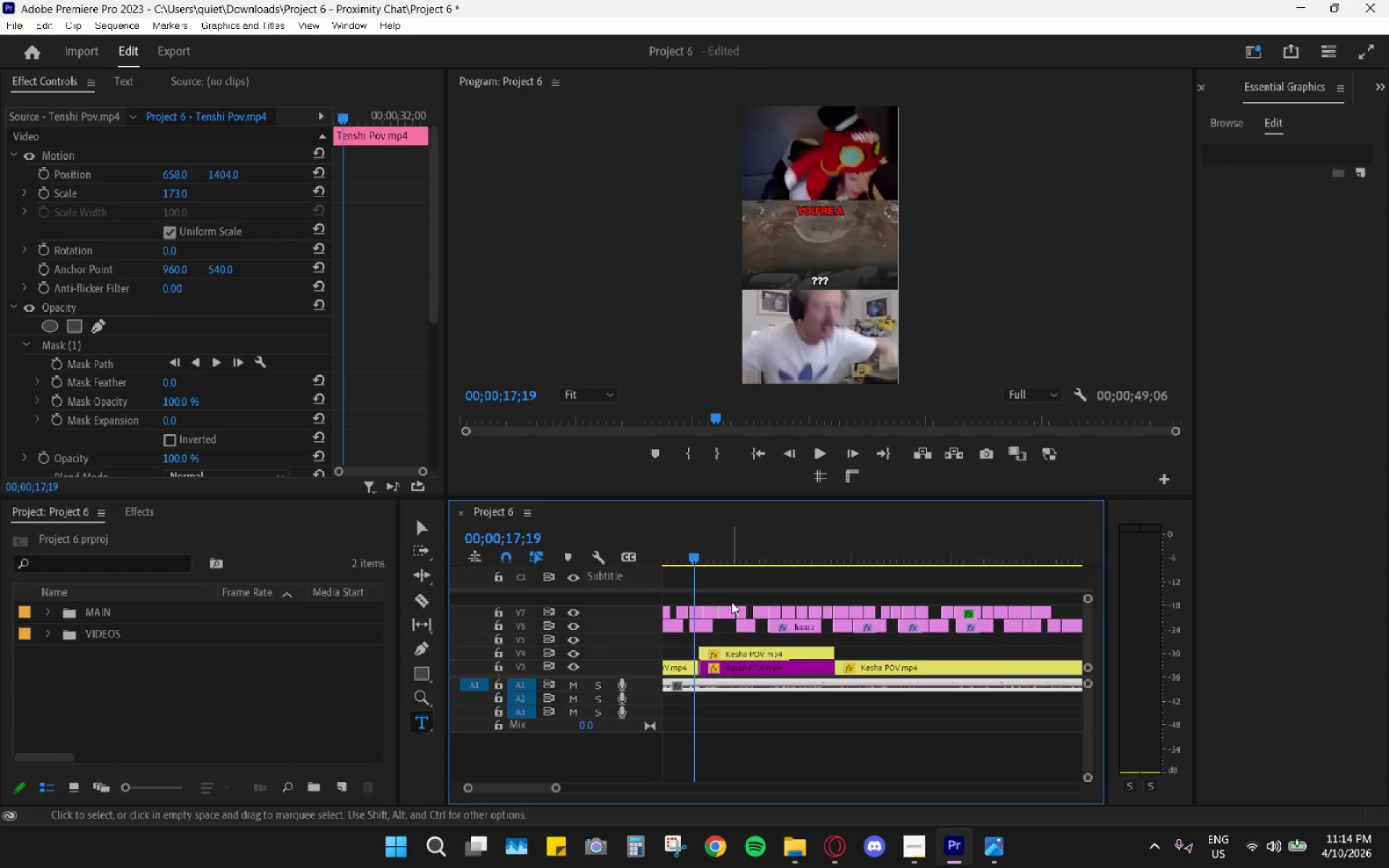 
scroll: coordinate [735, 604], scroll_direction: up, amount: 4.0
 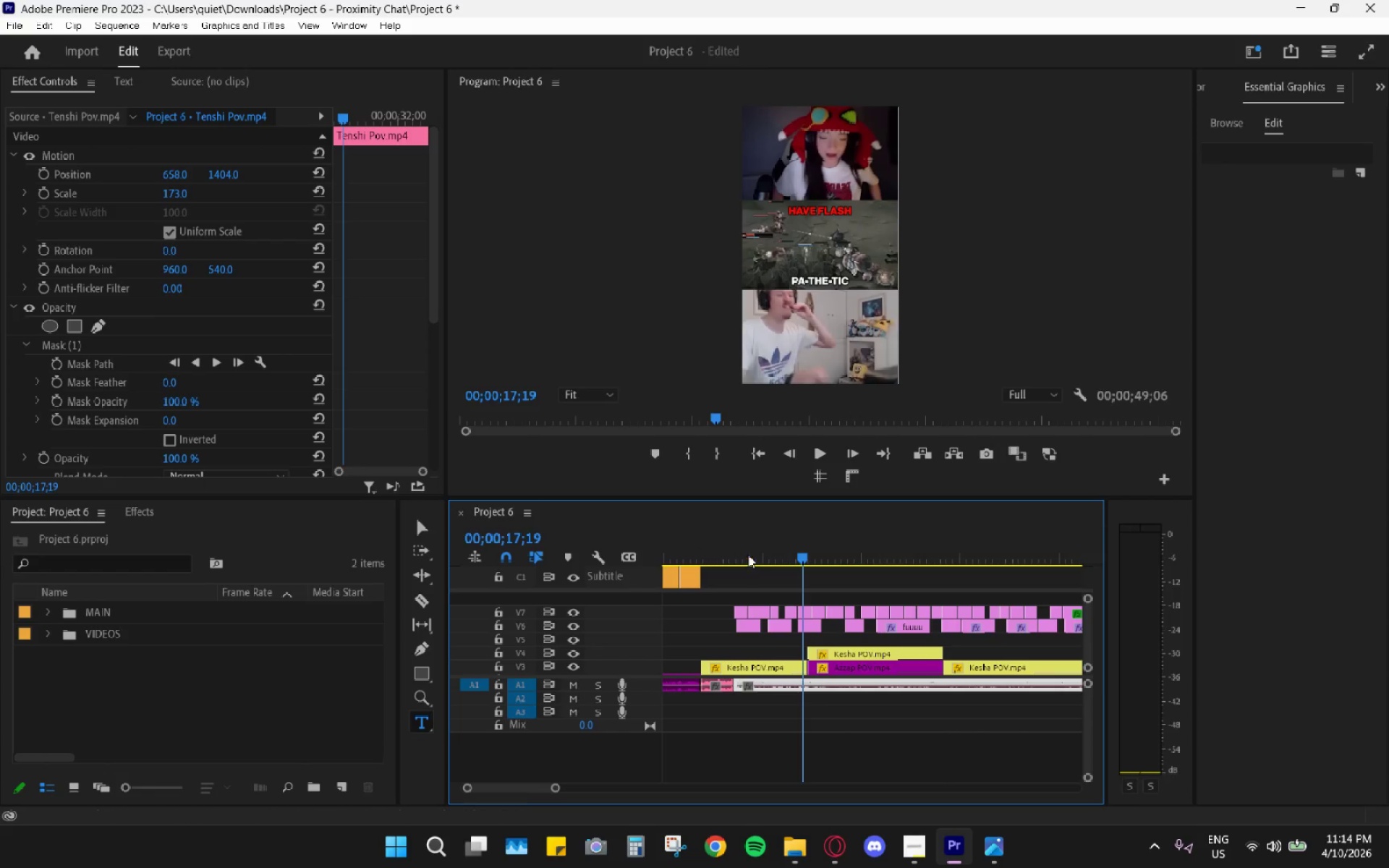 
left_click_drag(start_coordinate=[748, 548], to_coordinate=[742, 549])
 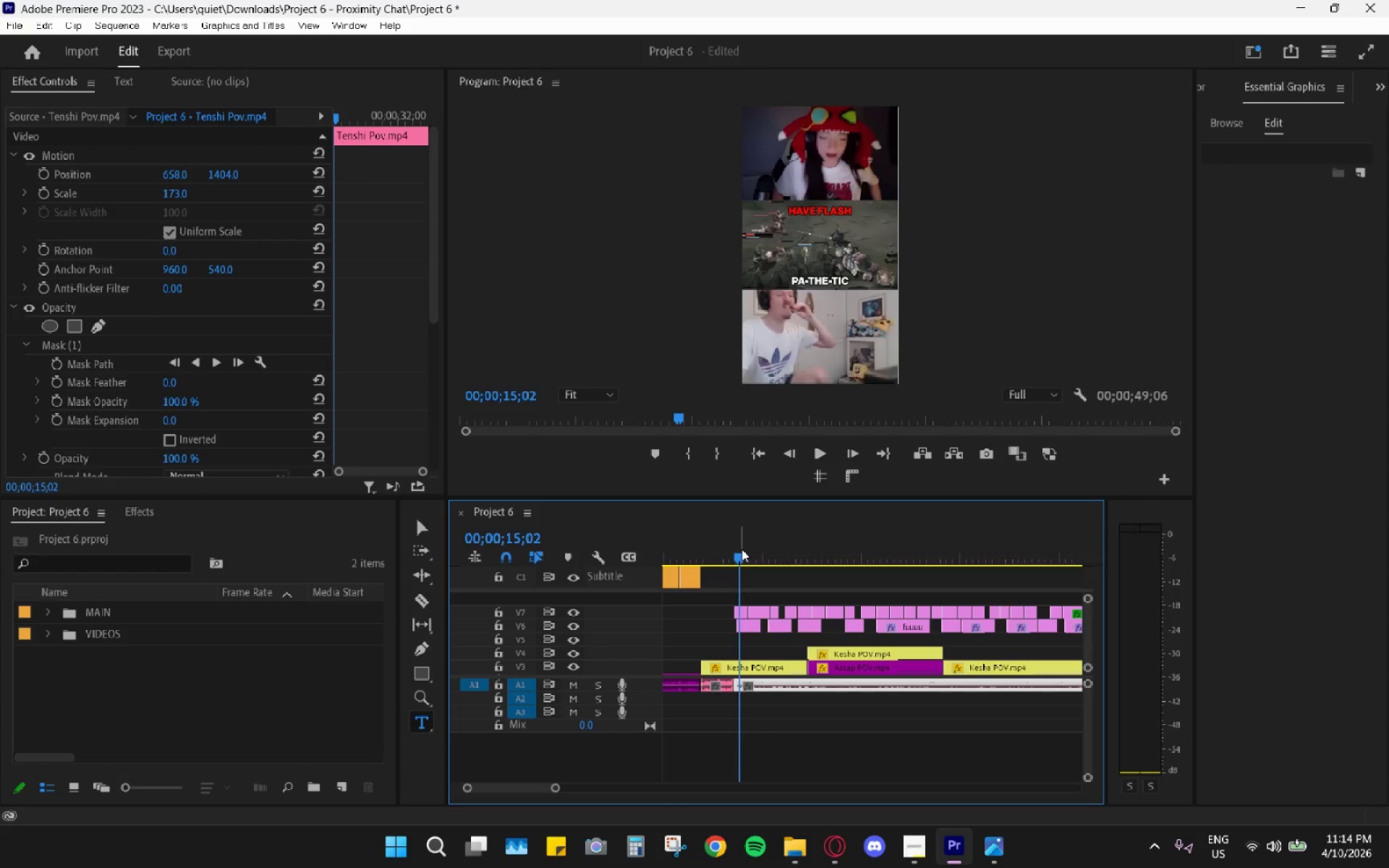 
key(Space)
 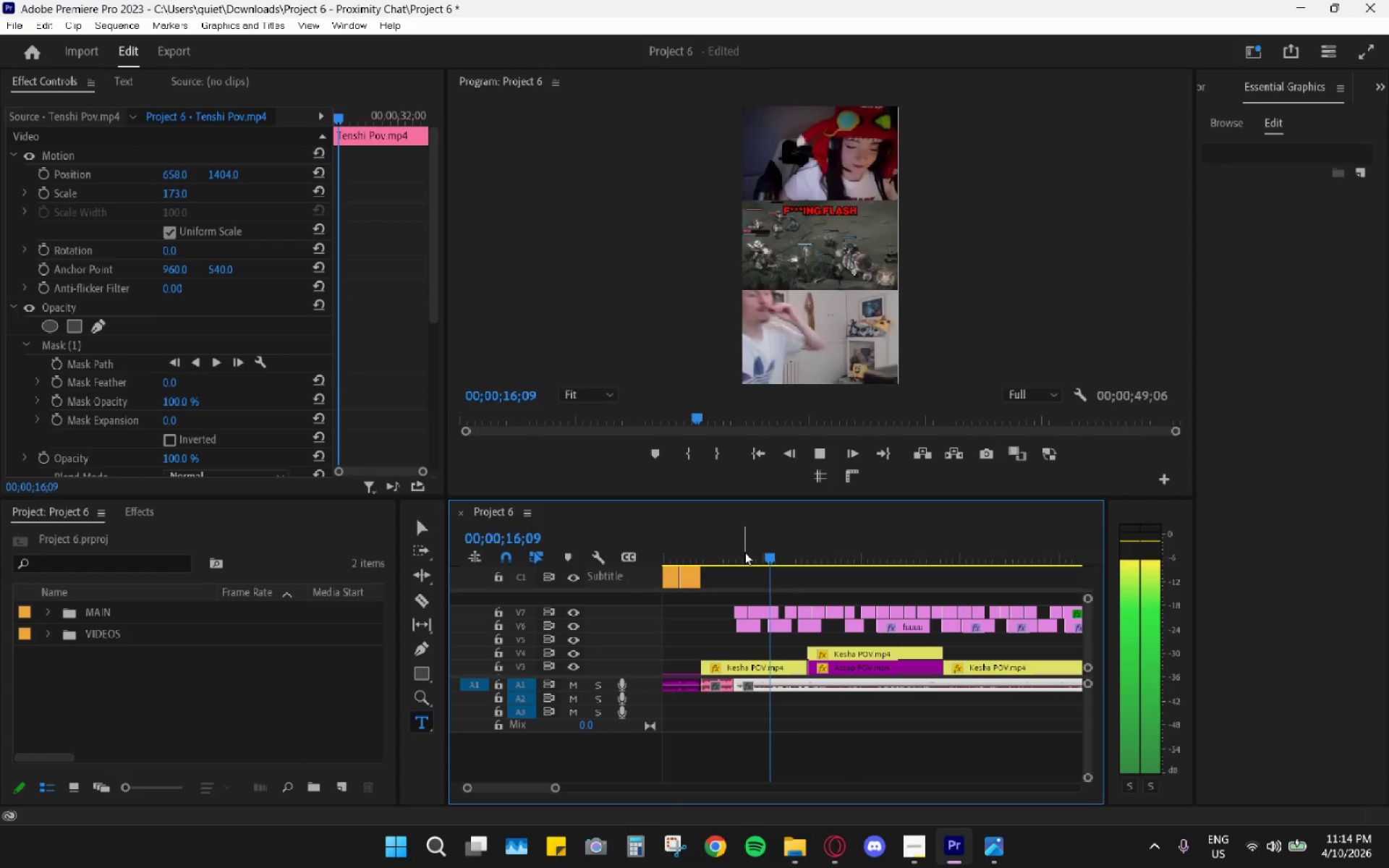 
key(Space)
 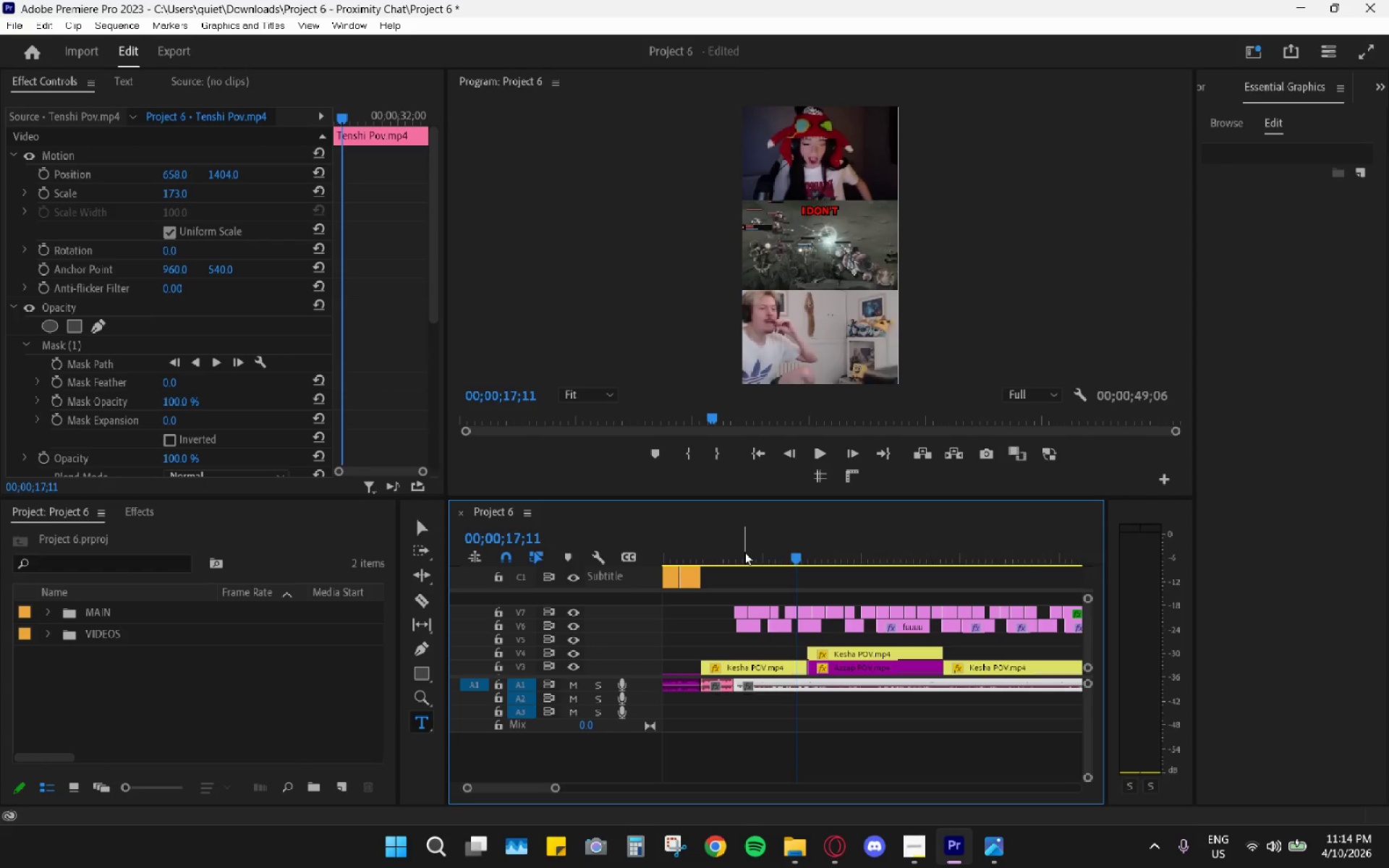 
key(Space)
 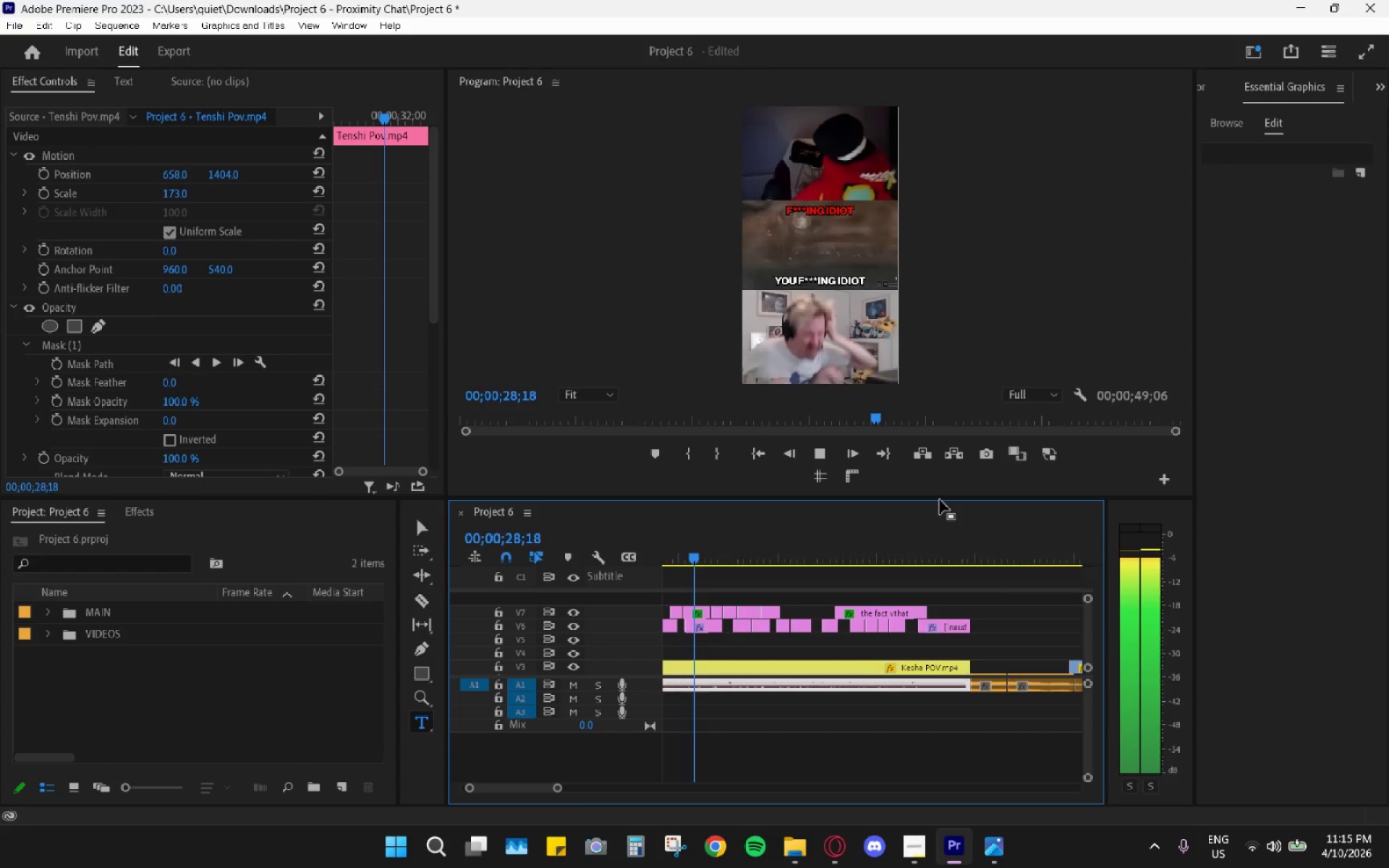 
wait(16.95)
 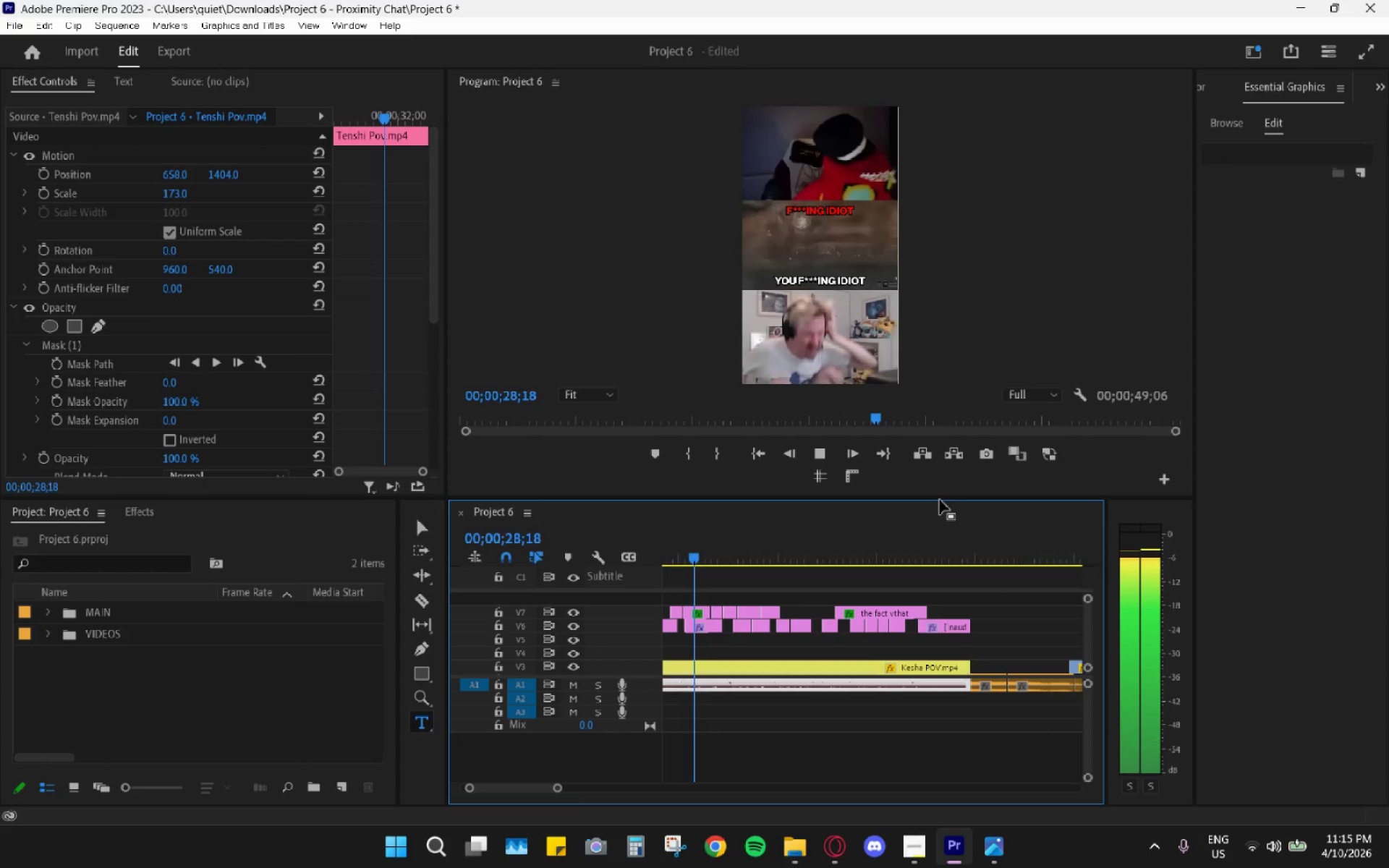 
key(Space)
 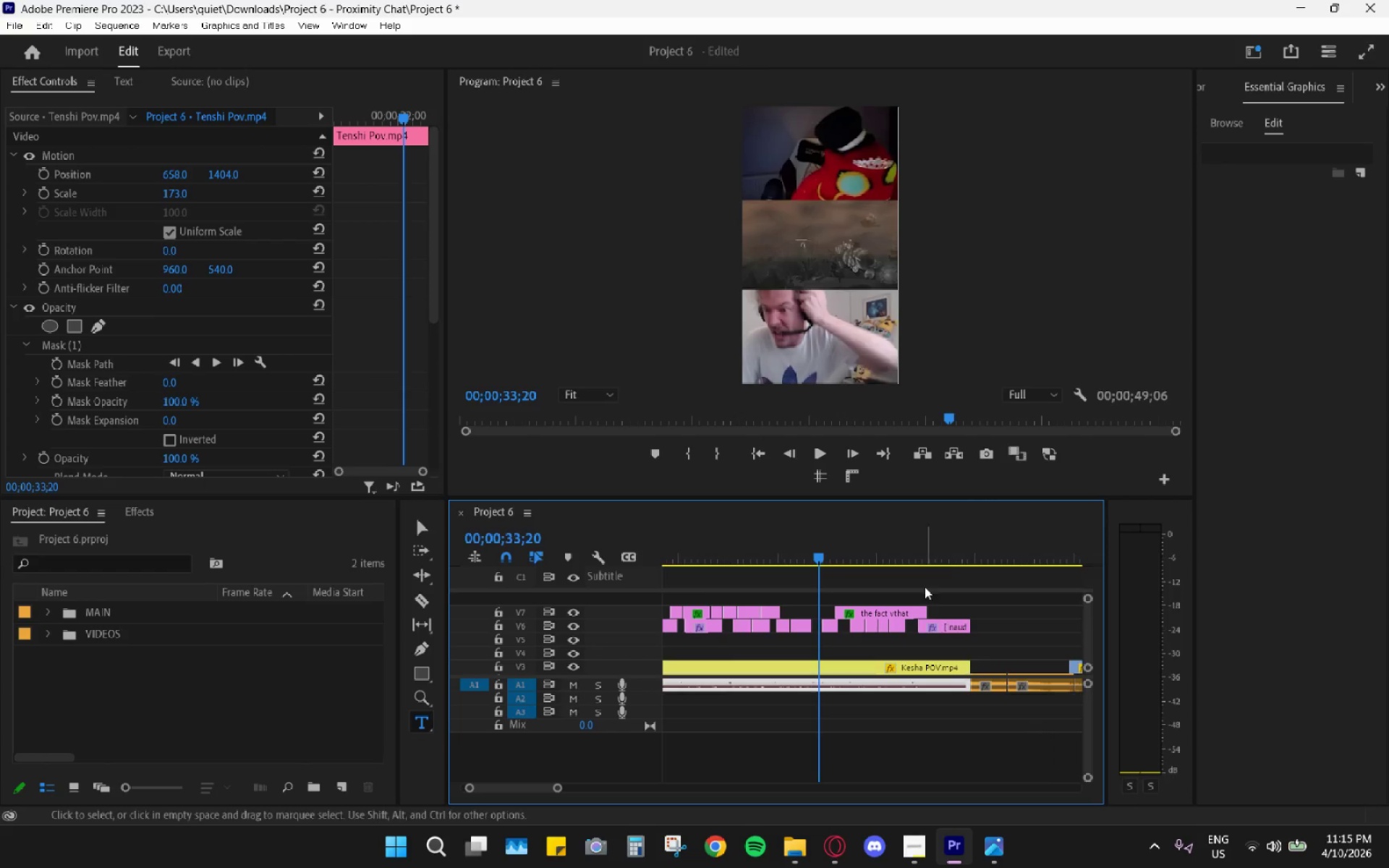 
hold_key(key=AltLeft, duration=0.77)
scroll: coordinate [862, 660], scroll_direction: up, amount: 25.0
 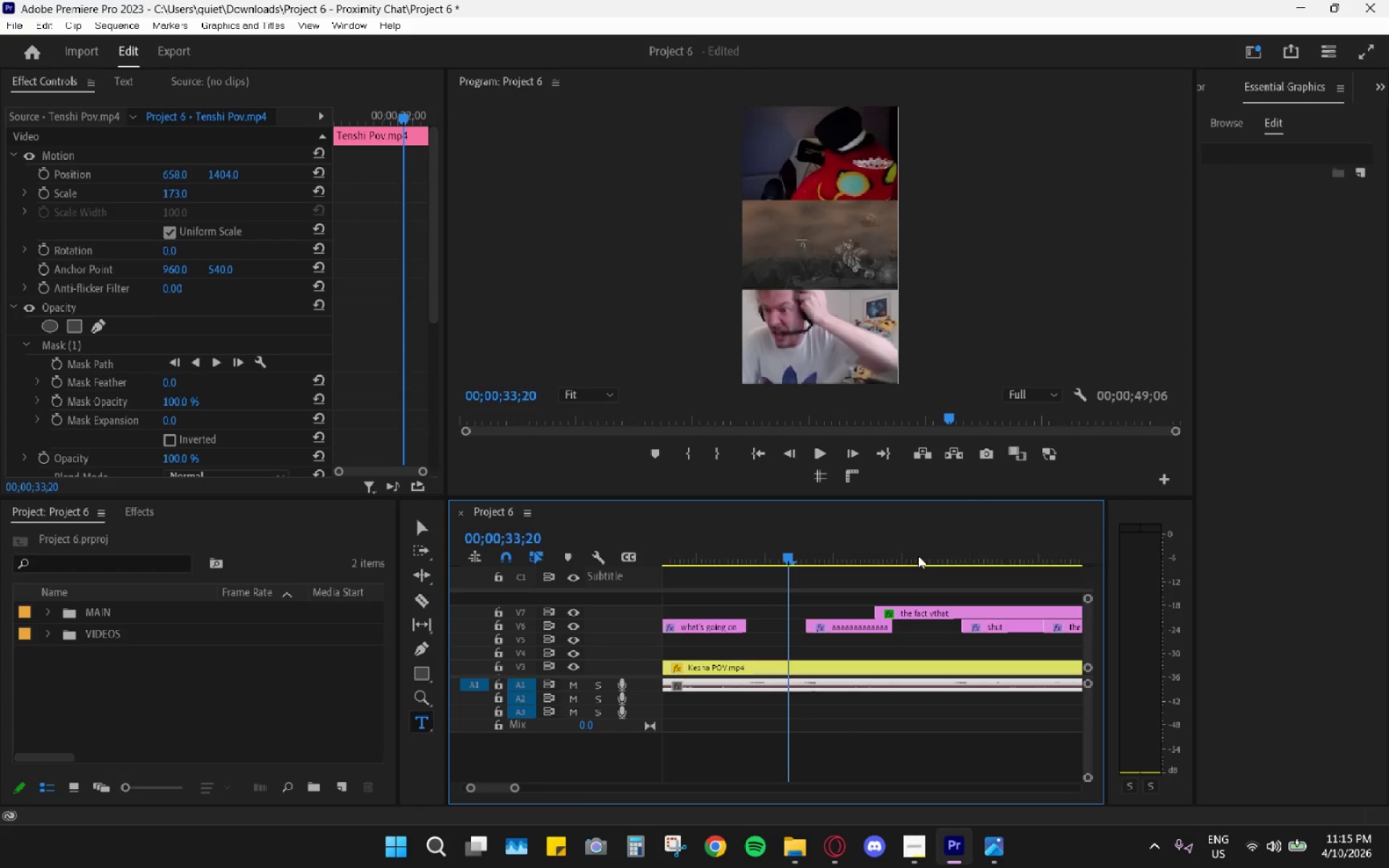 
left_click([918, 551])
 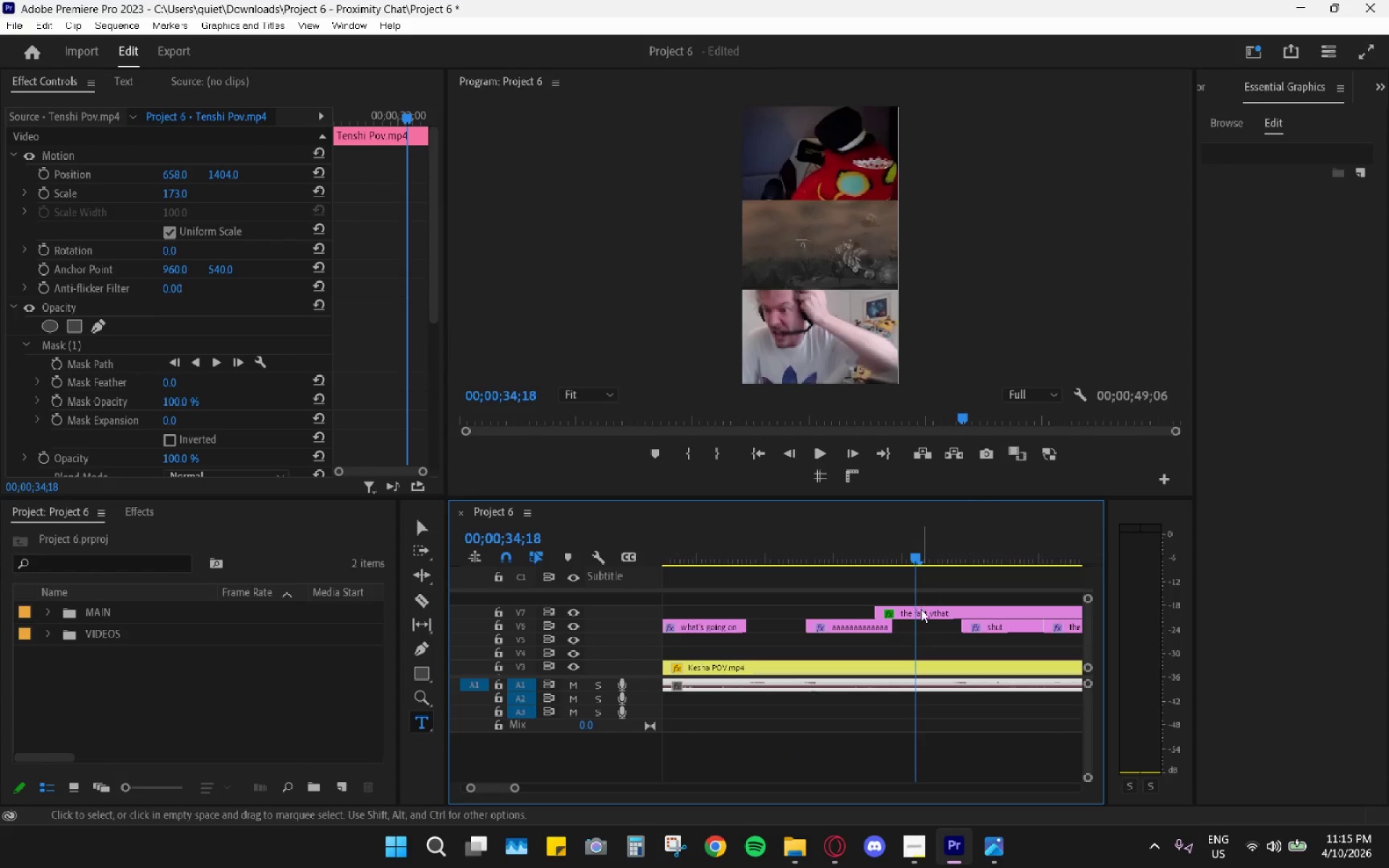 
left_click_drag(start_coordinate=[921, 610], to_coordinate=[752, 605])
 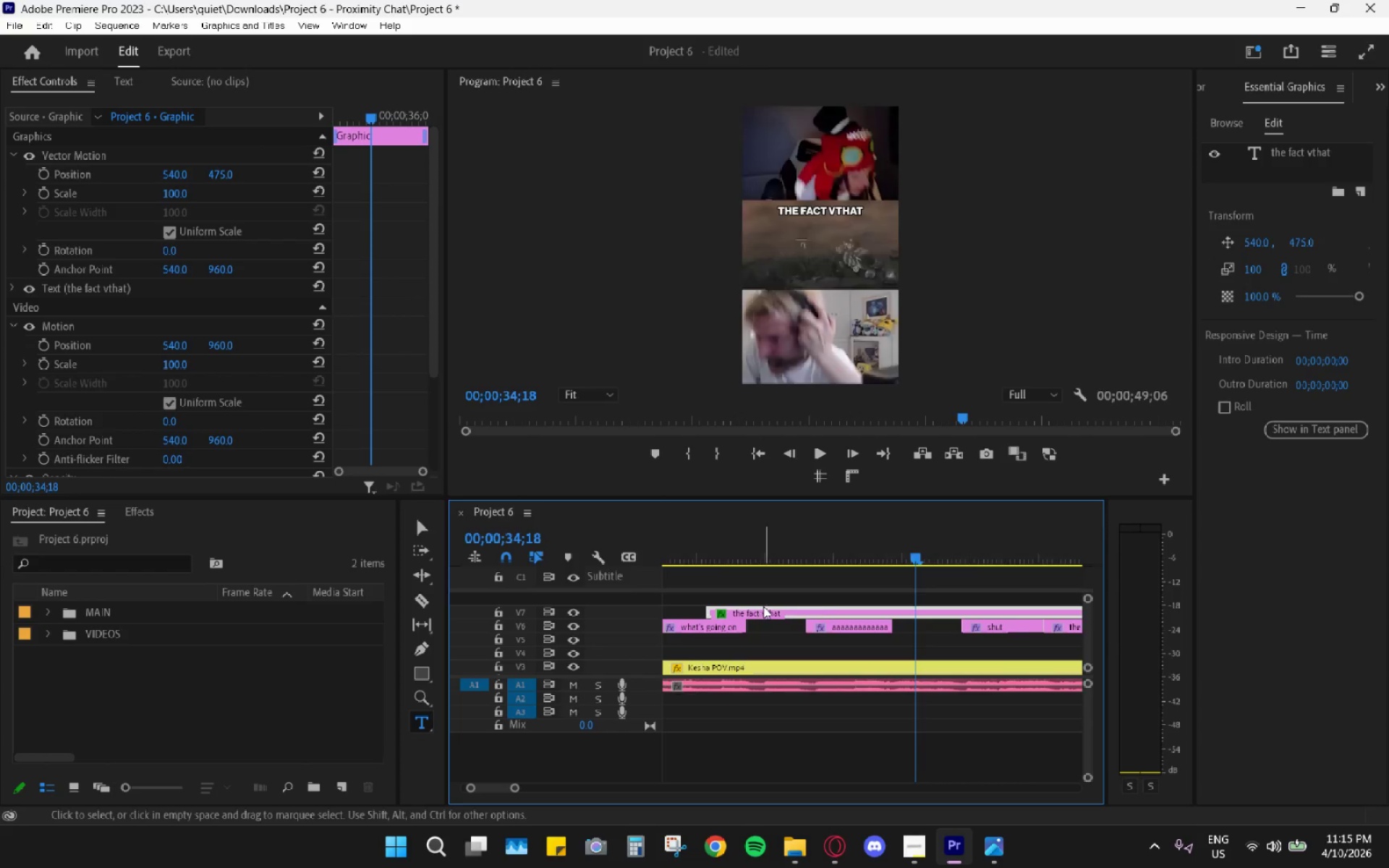 
left_click_drag(start_coordinate=[740, 555], to_coordinate=[701, 553])
 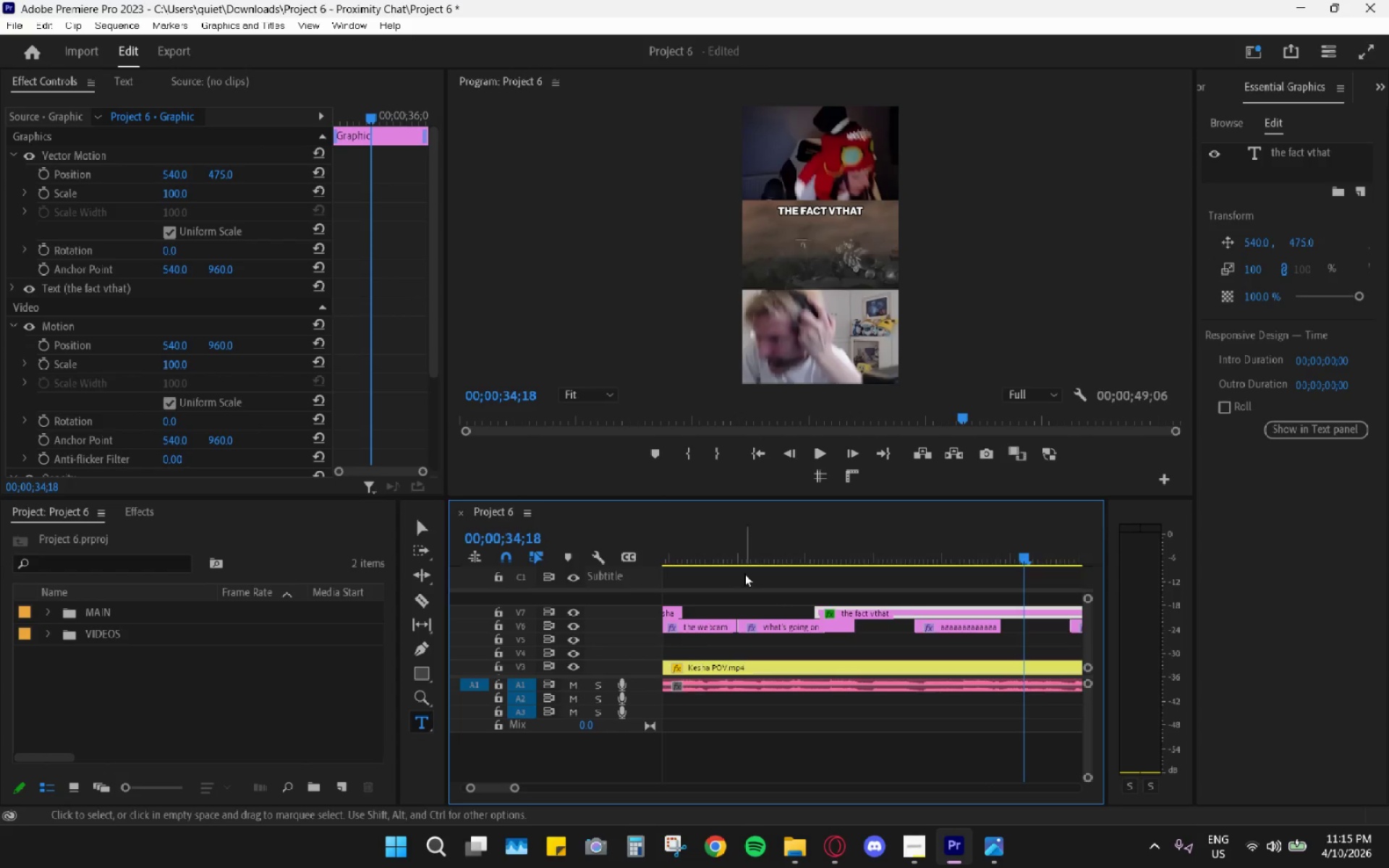 
scroll: coordinate [764, 606], scroll_direction: up, amount: 4.0
 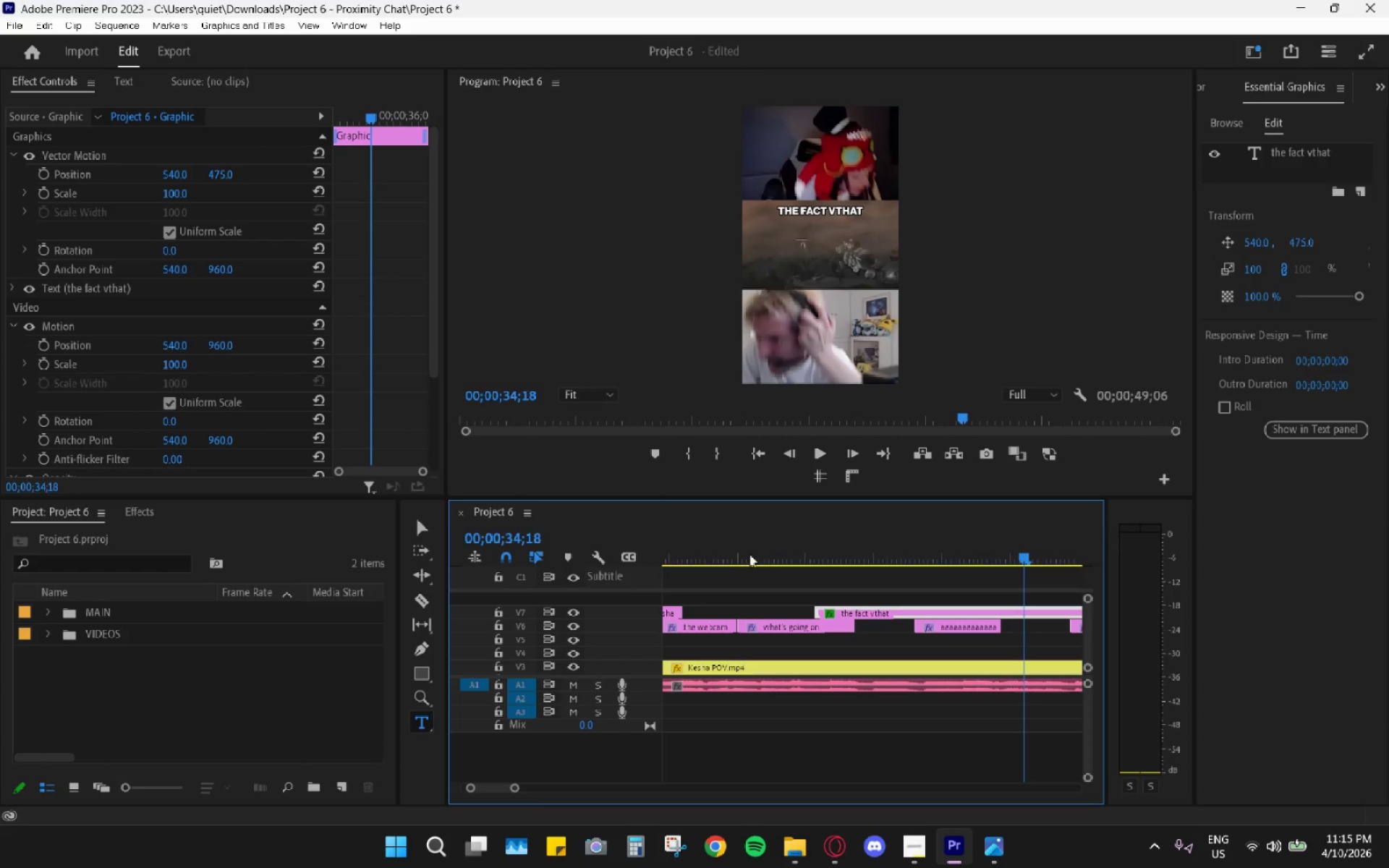 
left_click([770, 547])
 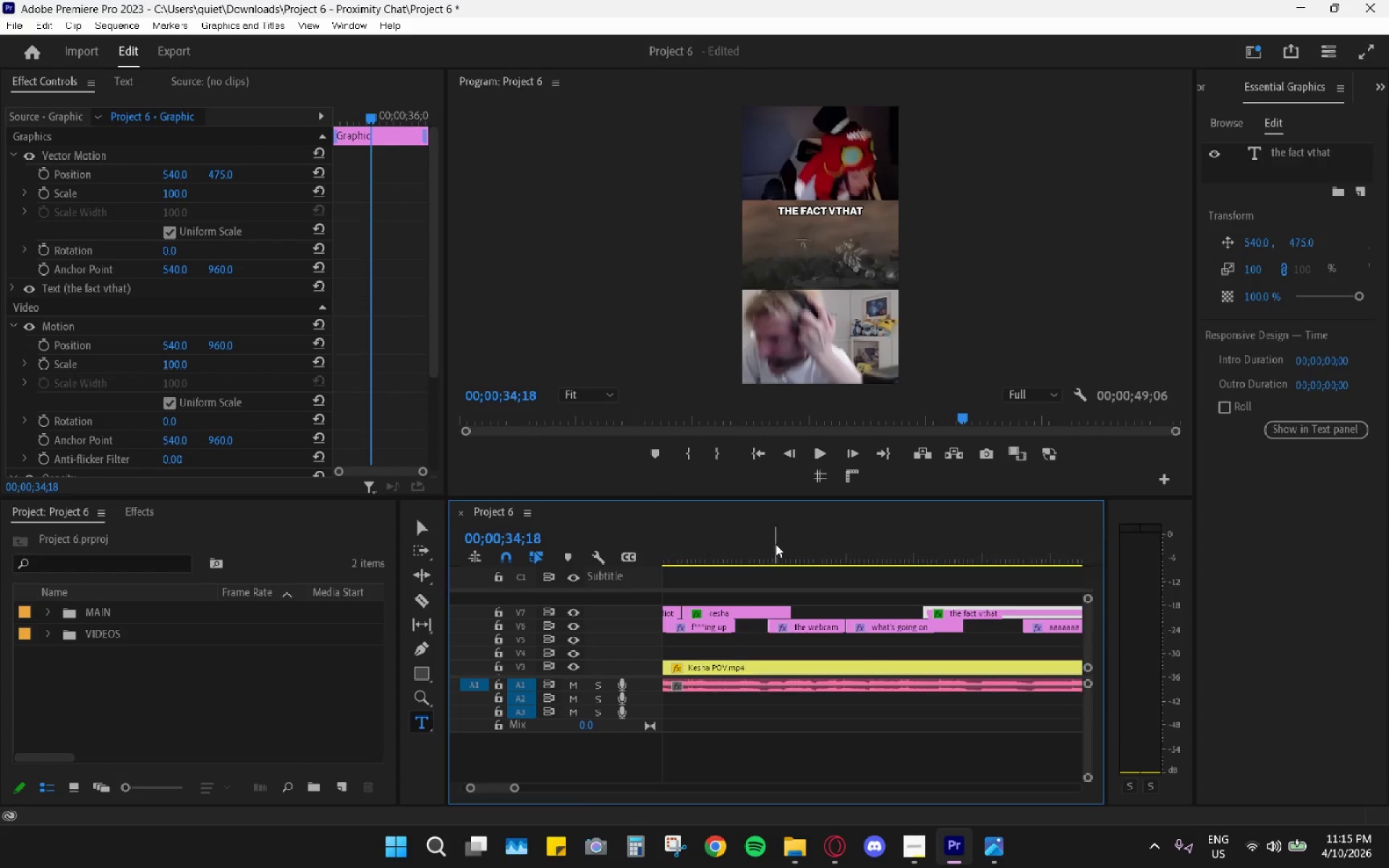 
scroll: coordinate [755, 580], scroll_direction: up, amount: 4.0
 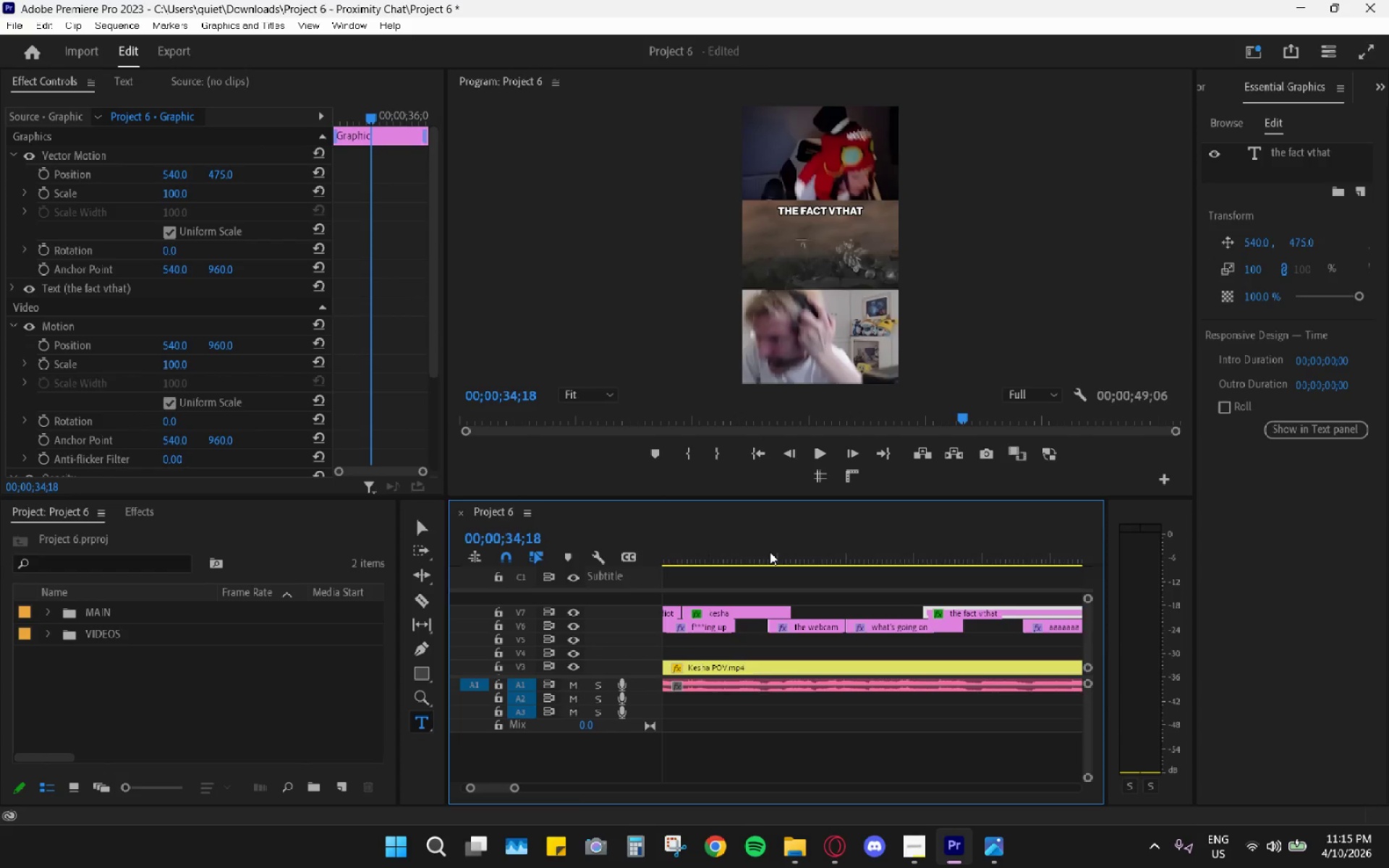 
left_click_drag(start_coordinate=[778, 543], to_coordinate=[790, 540])
 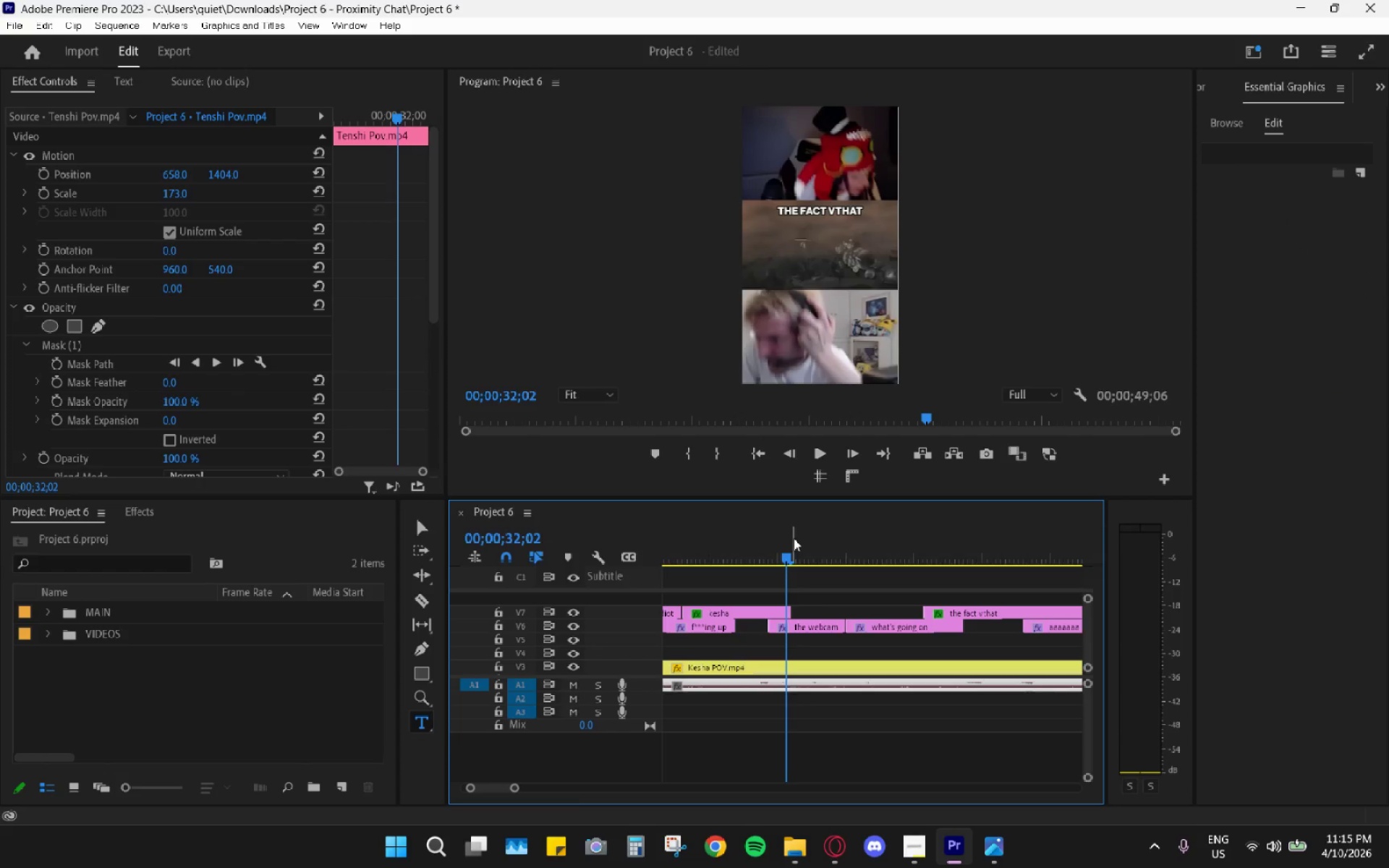 
key(Space)
 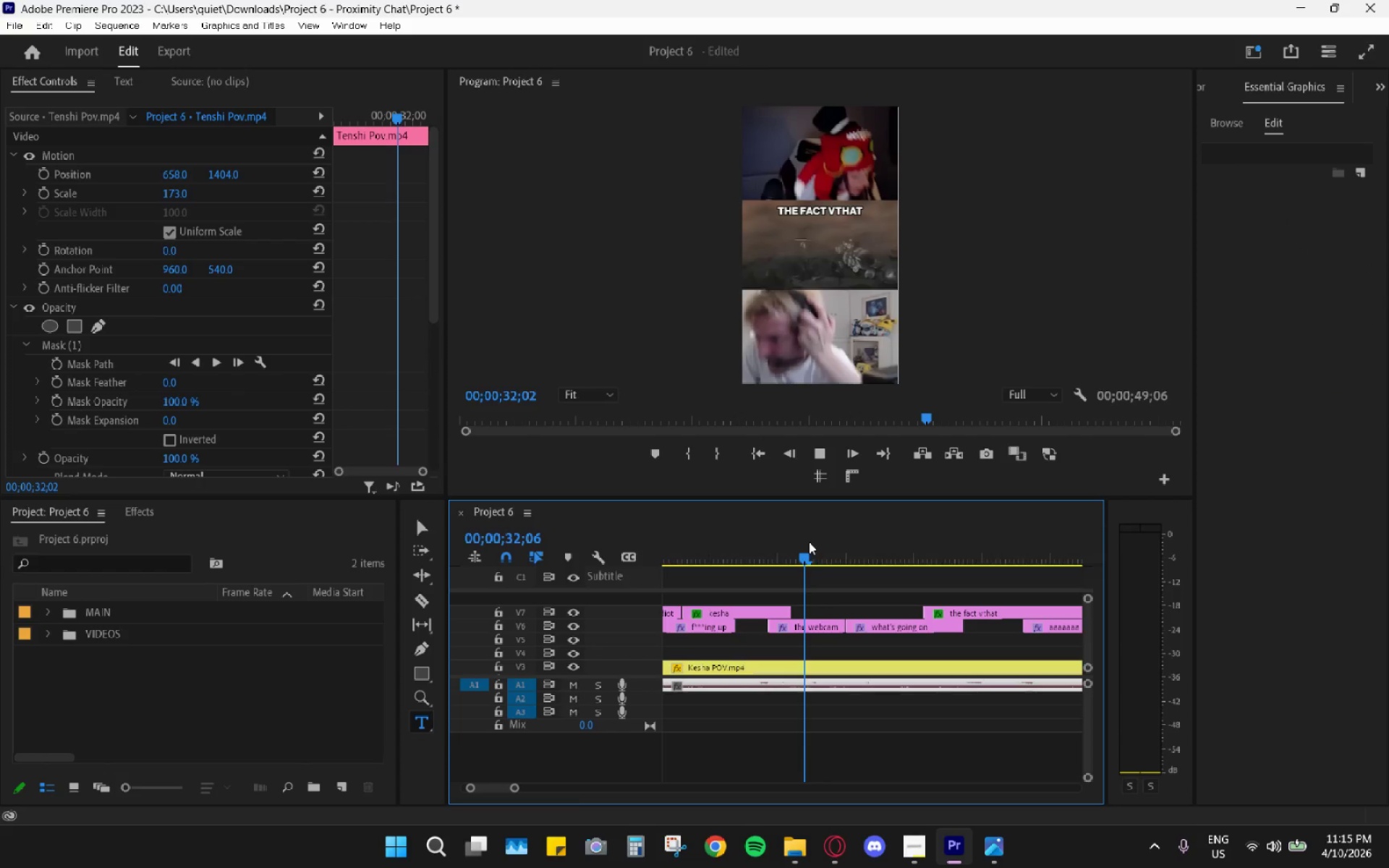 
key(Space)
 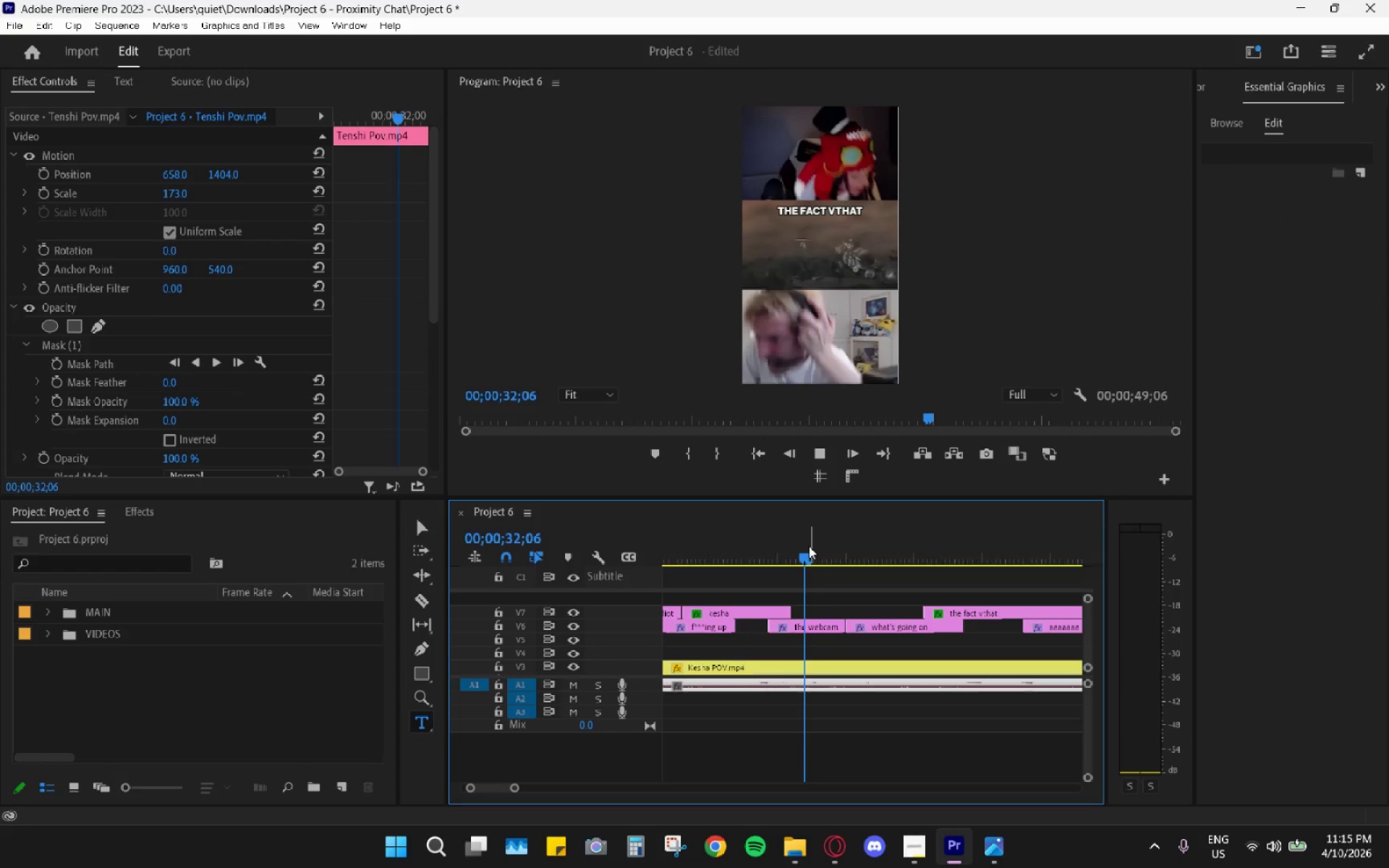 
left_click([808, 548])
 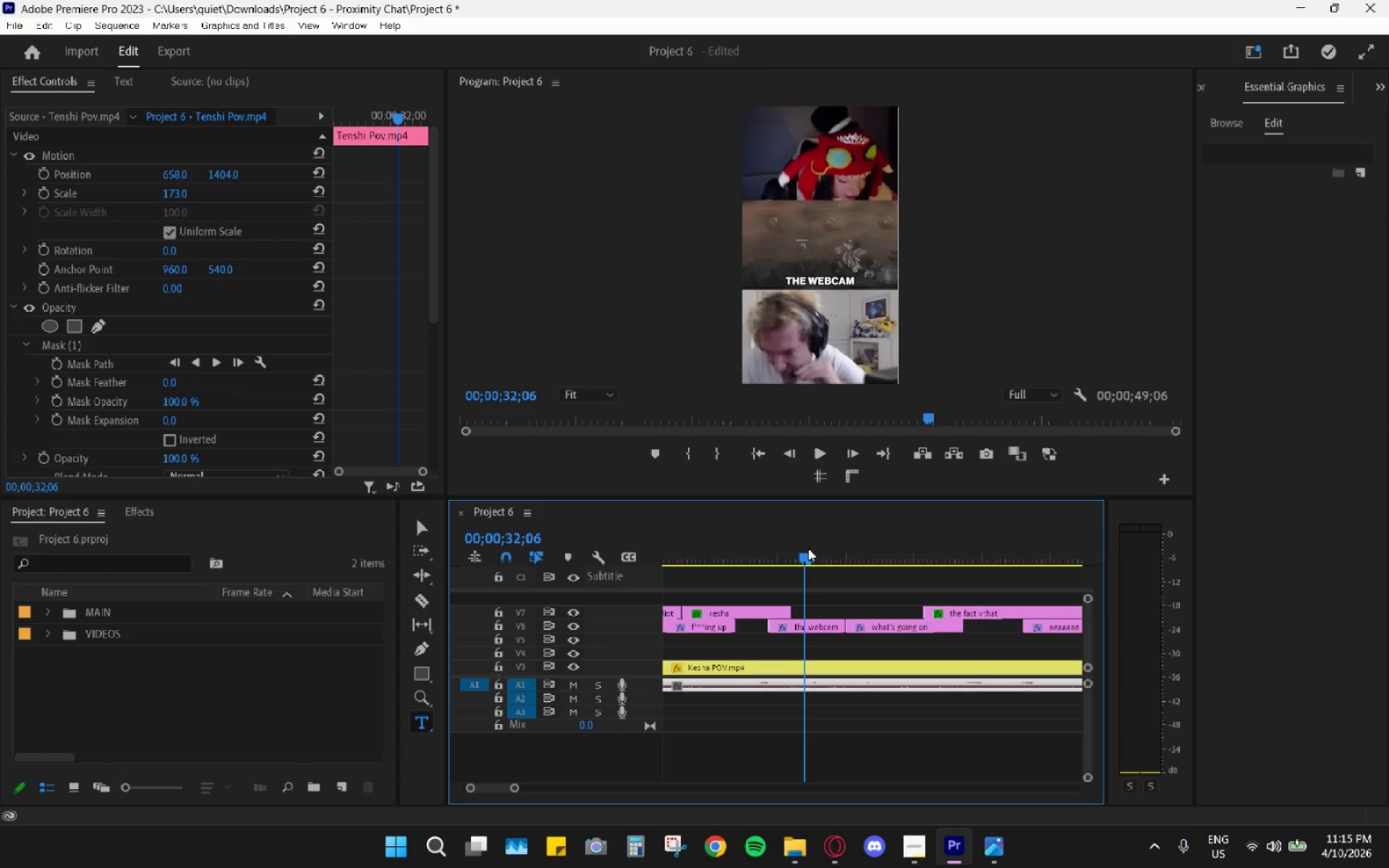 
key(Space)
 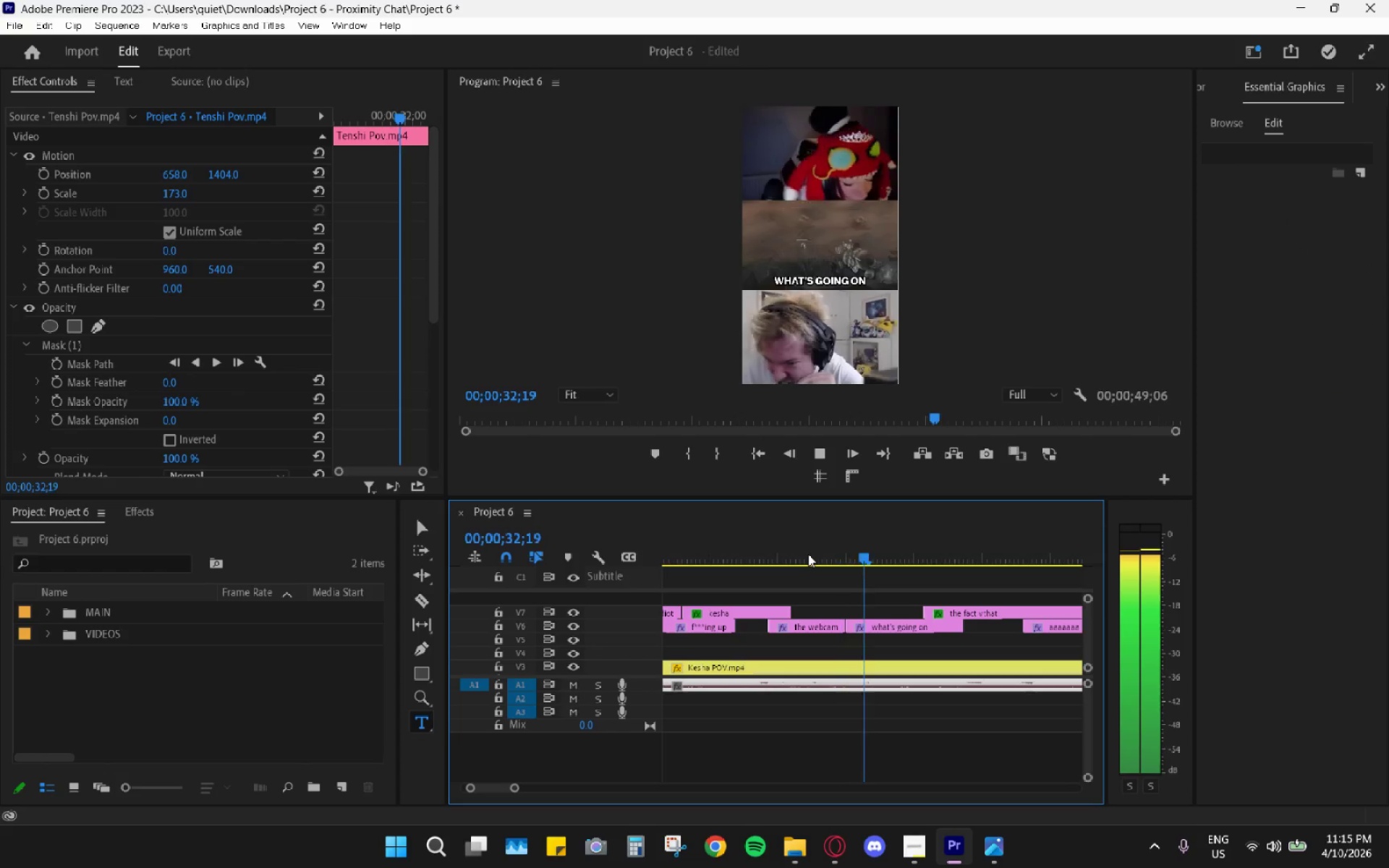 
left_click([808, 554])
 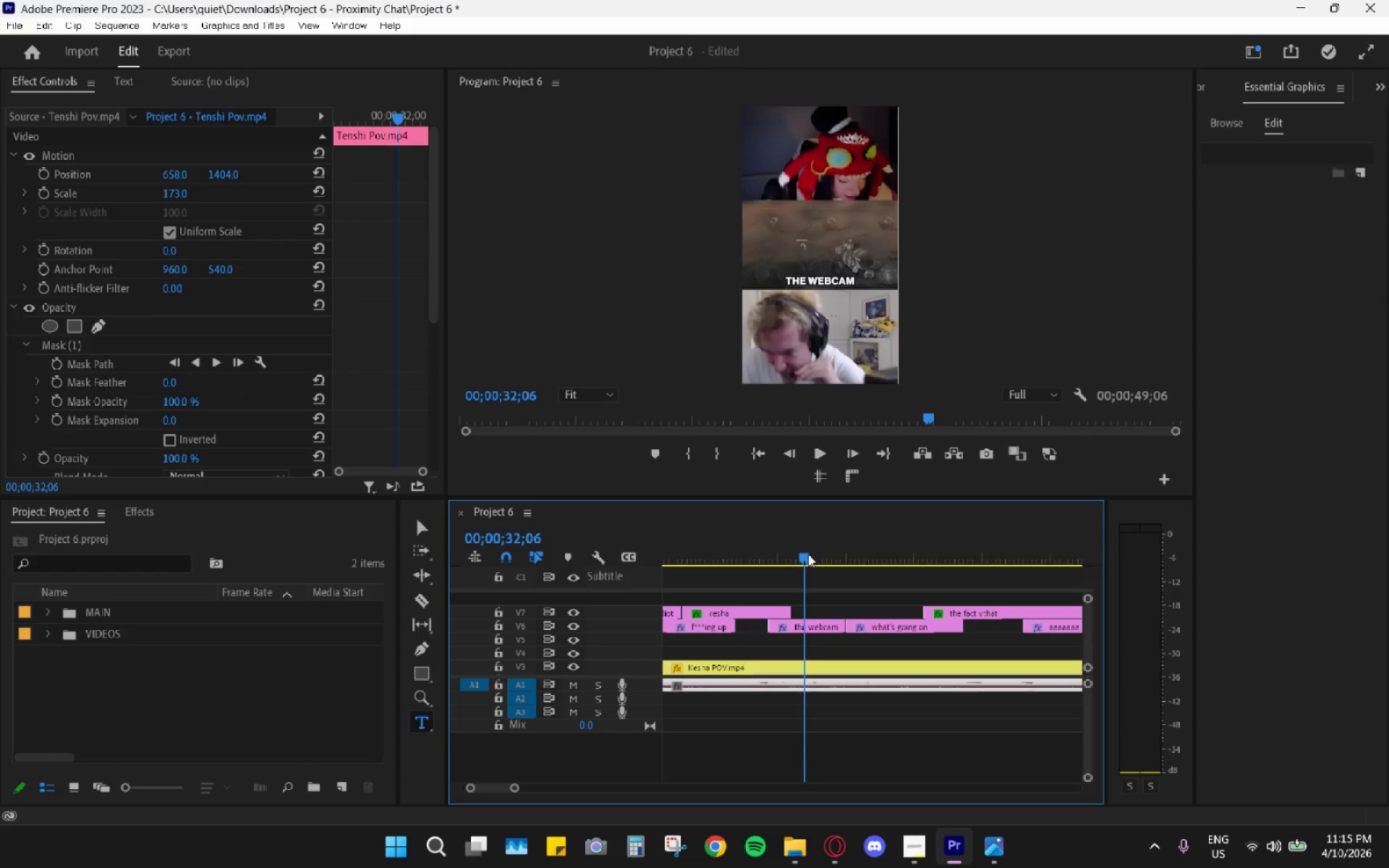 
key(Space)
 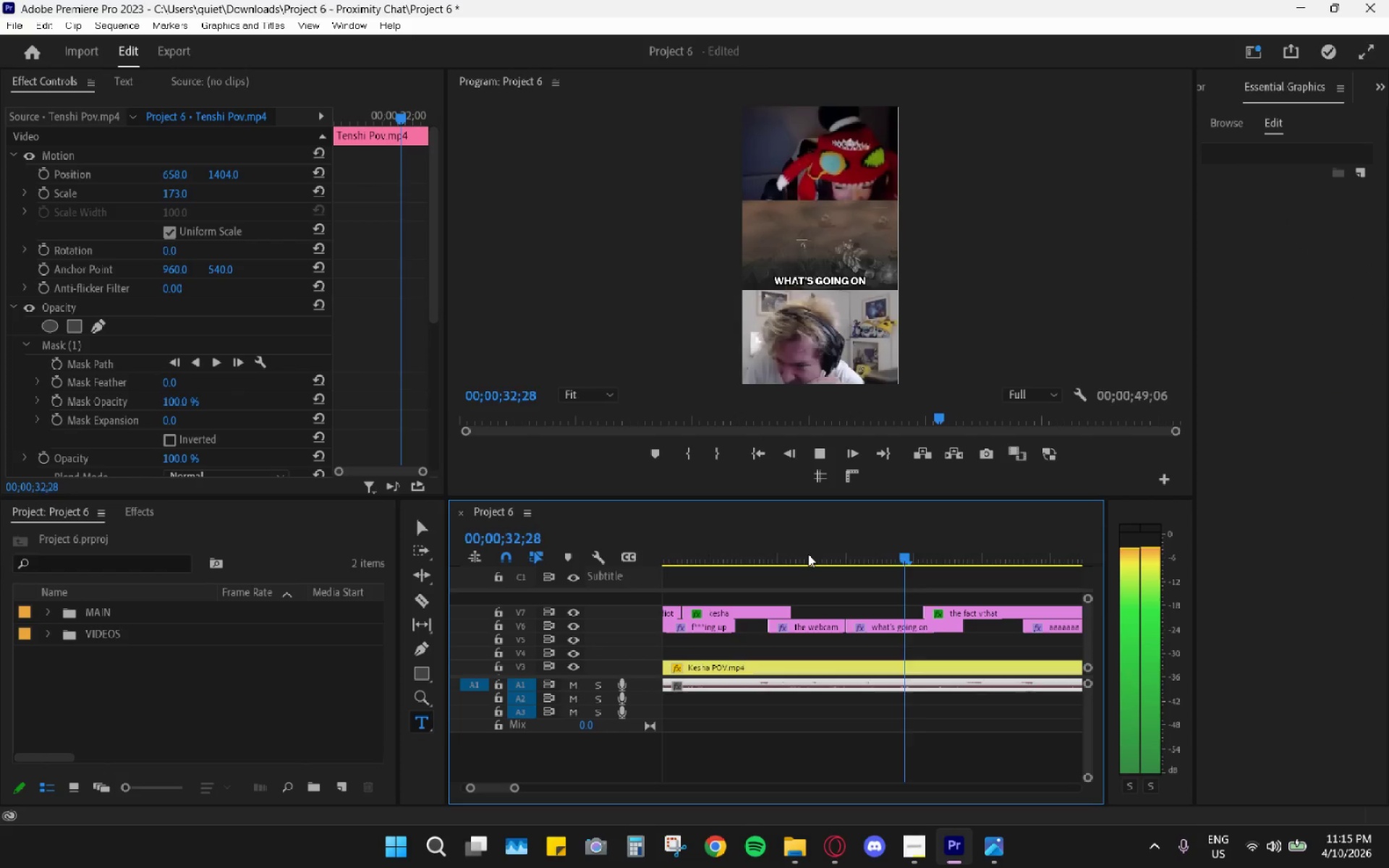 
left_click_drag(start_coordinate=[808, 554], to_coordinate=[794, 555])
 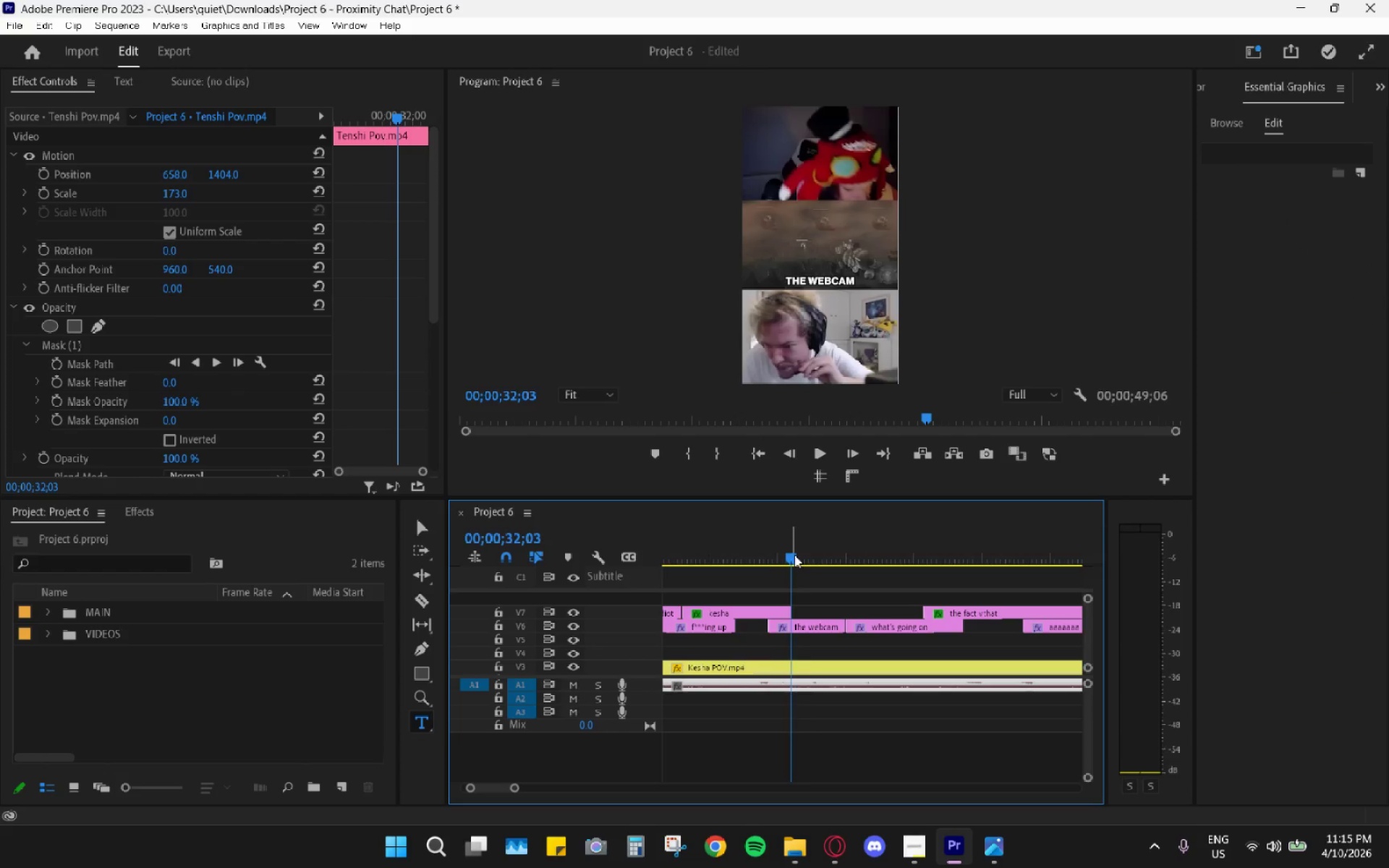 
key(Space)
 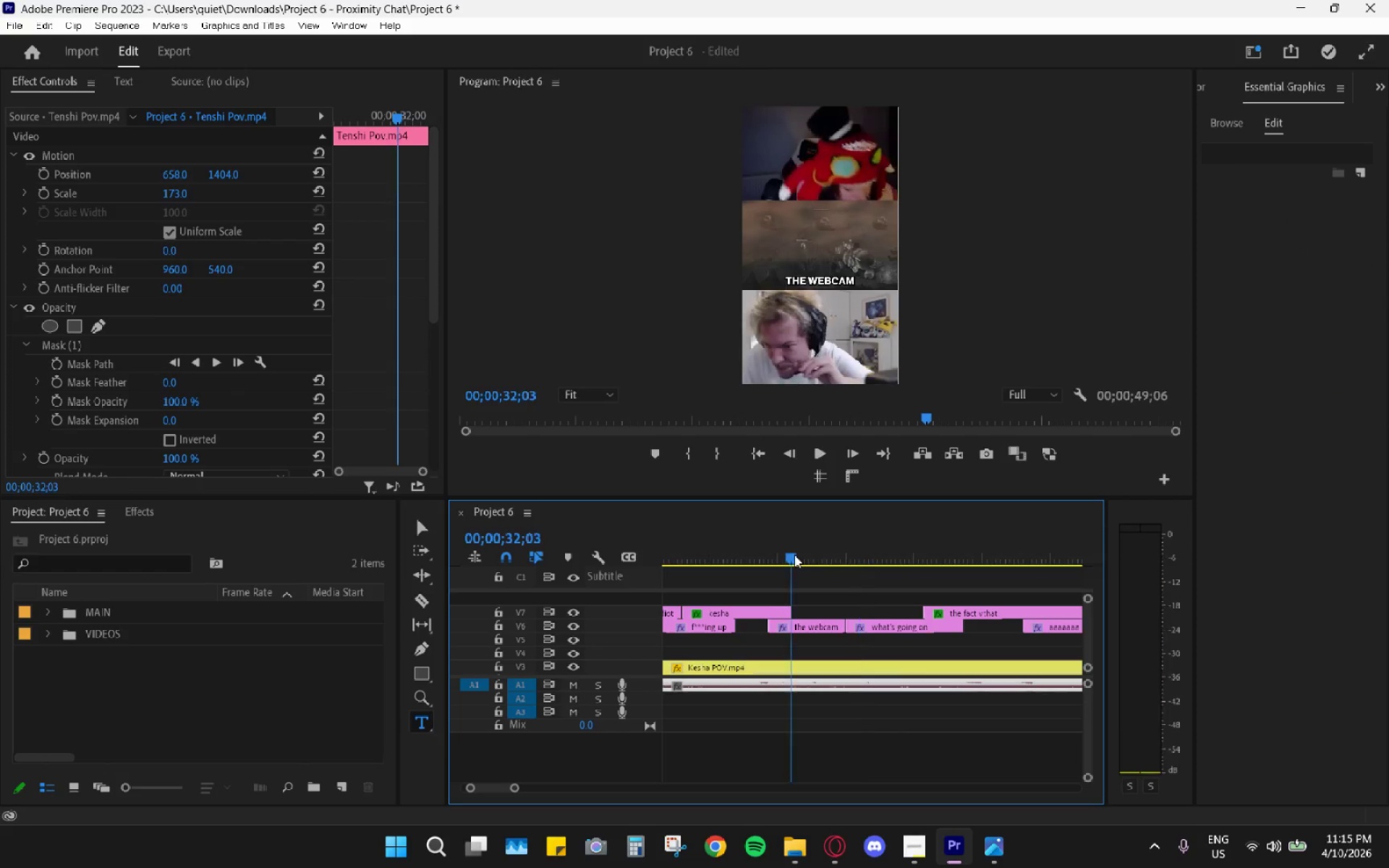 
left_click([794, 555])
 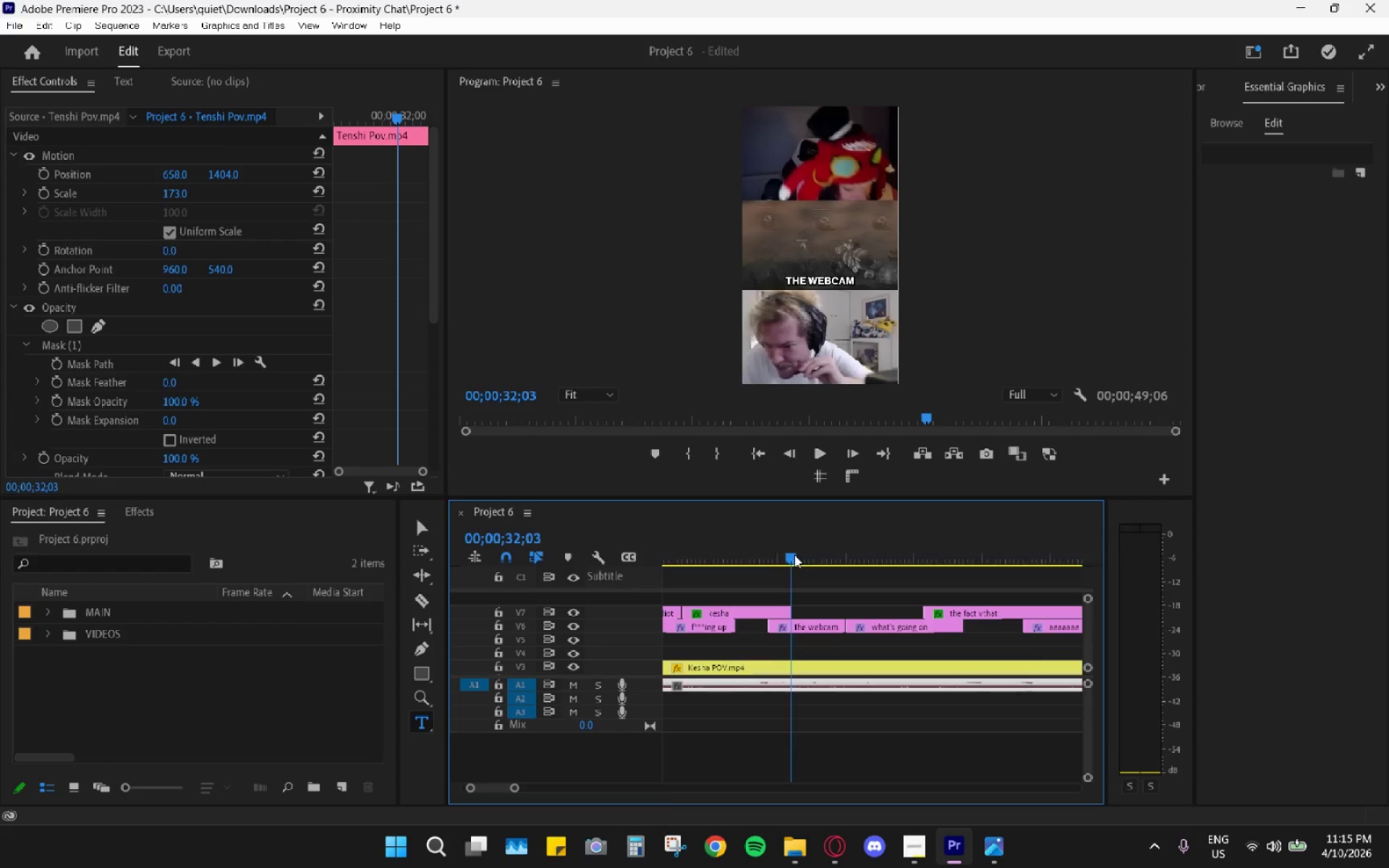 
key(Space)
 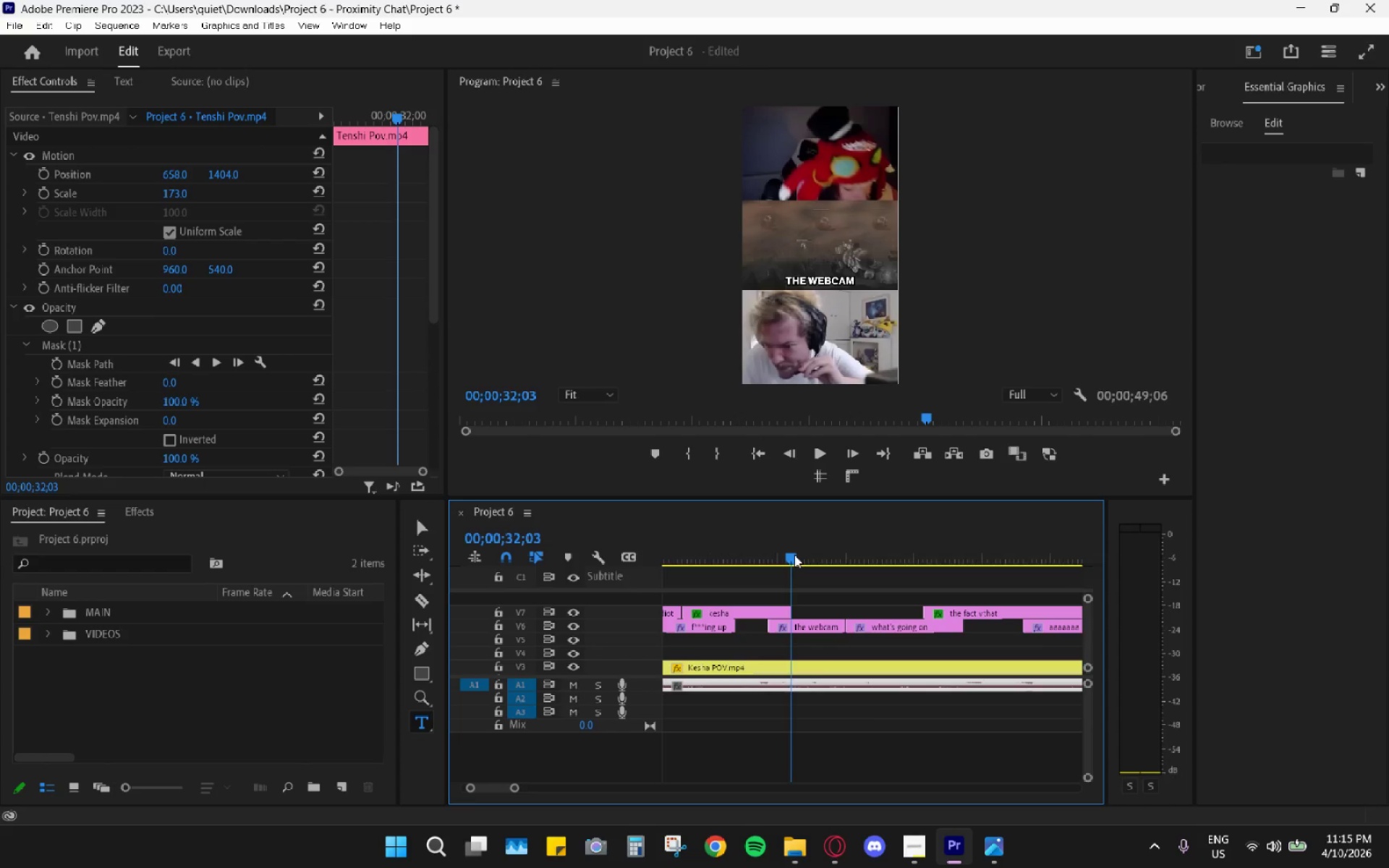 
left_click([794, 555])
 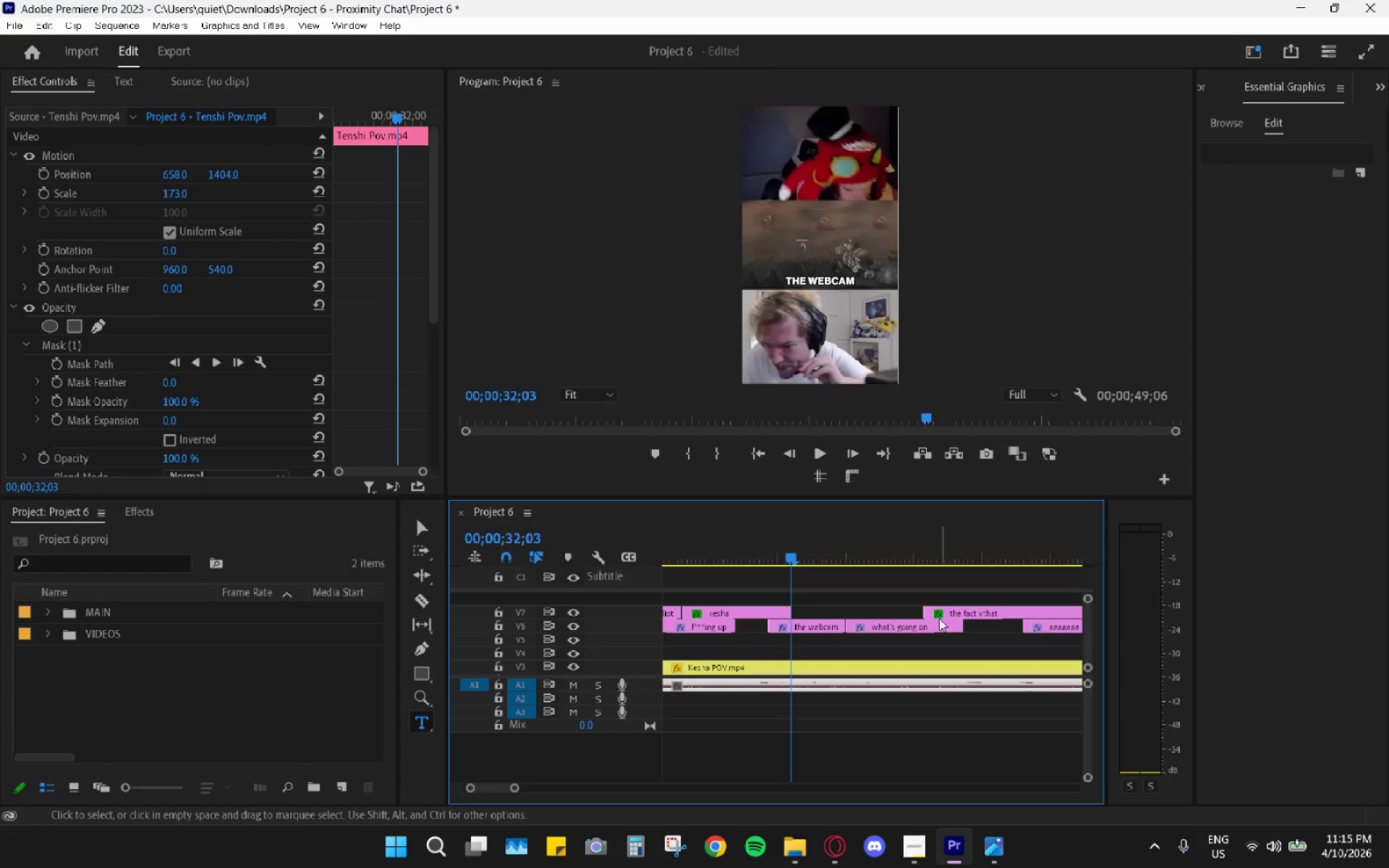 
left_click_drag(start_coordinate=[943, 613], to_coordinate=[810, 611])
 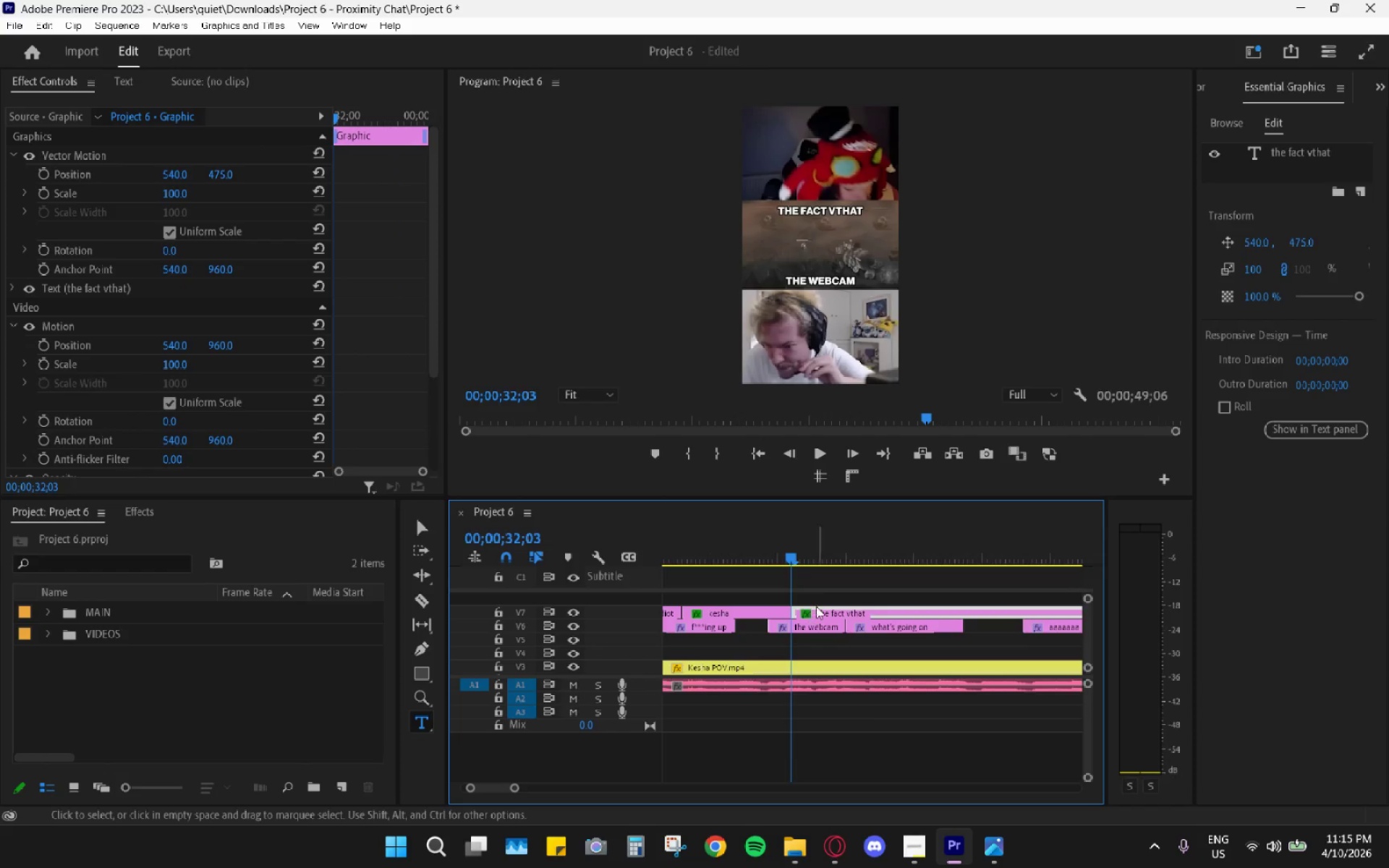 
key(Space)
 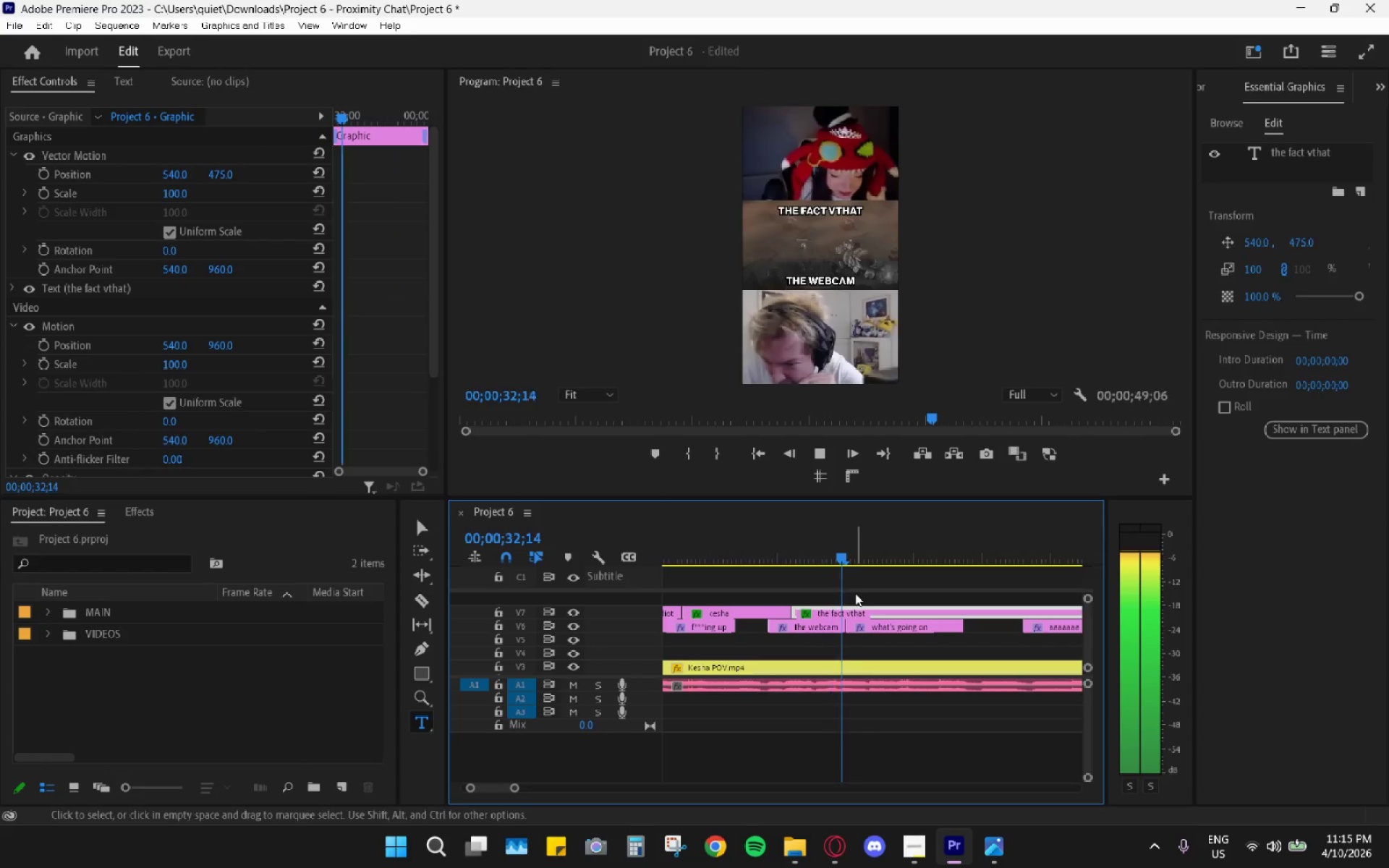 
key(Space)
 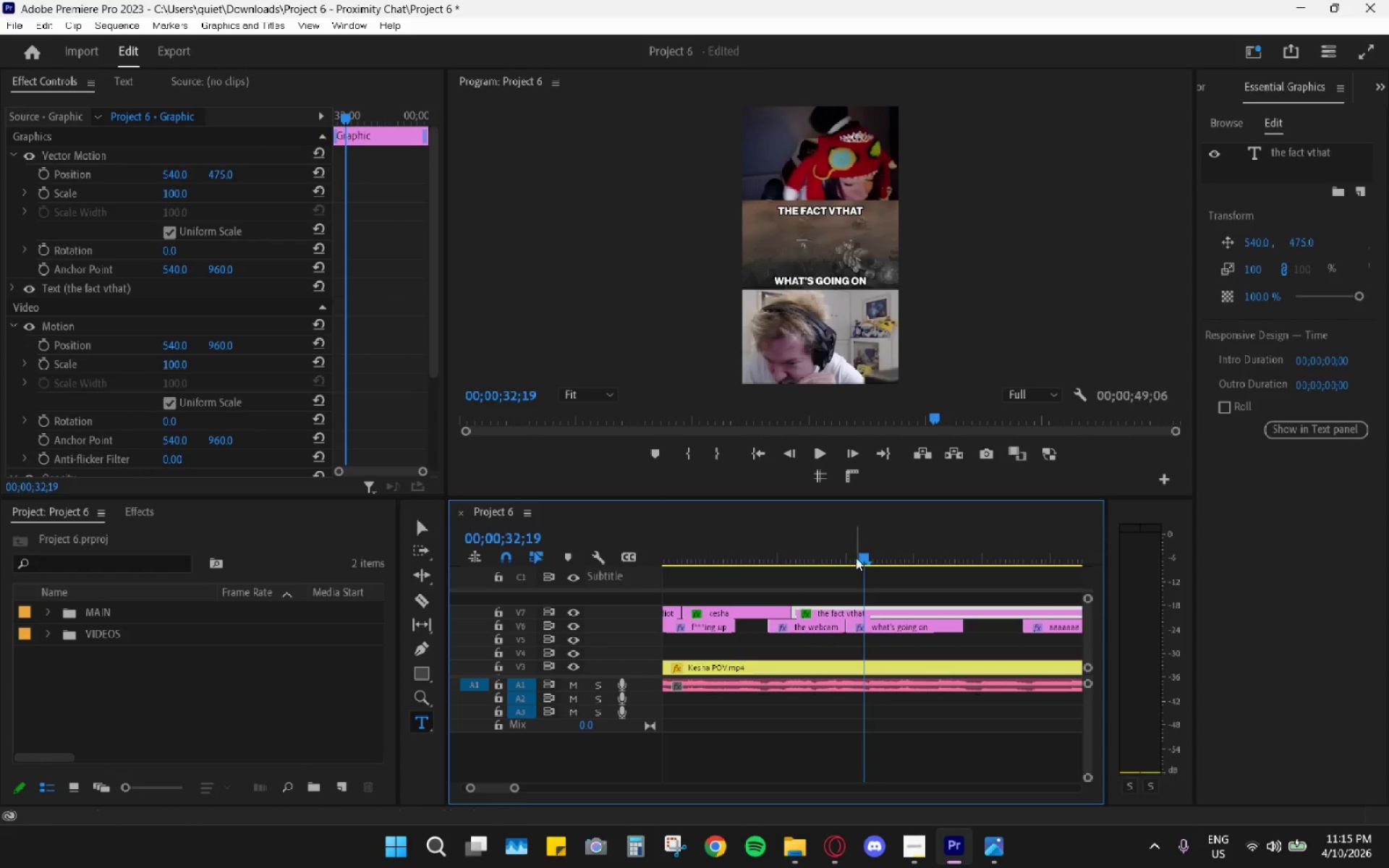 
left_click_drag(start_coordinate=[825, 542], to_coordinate=[794, 538])
 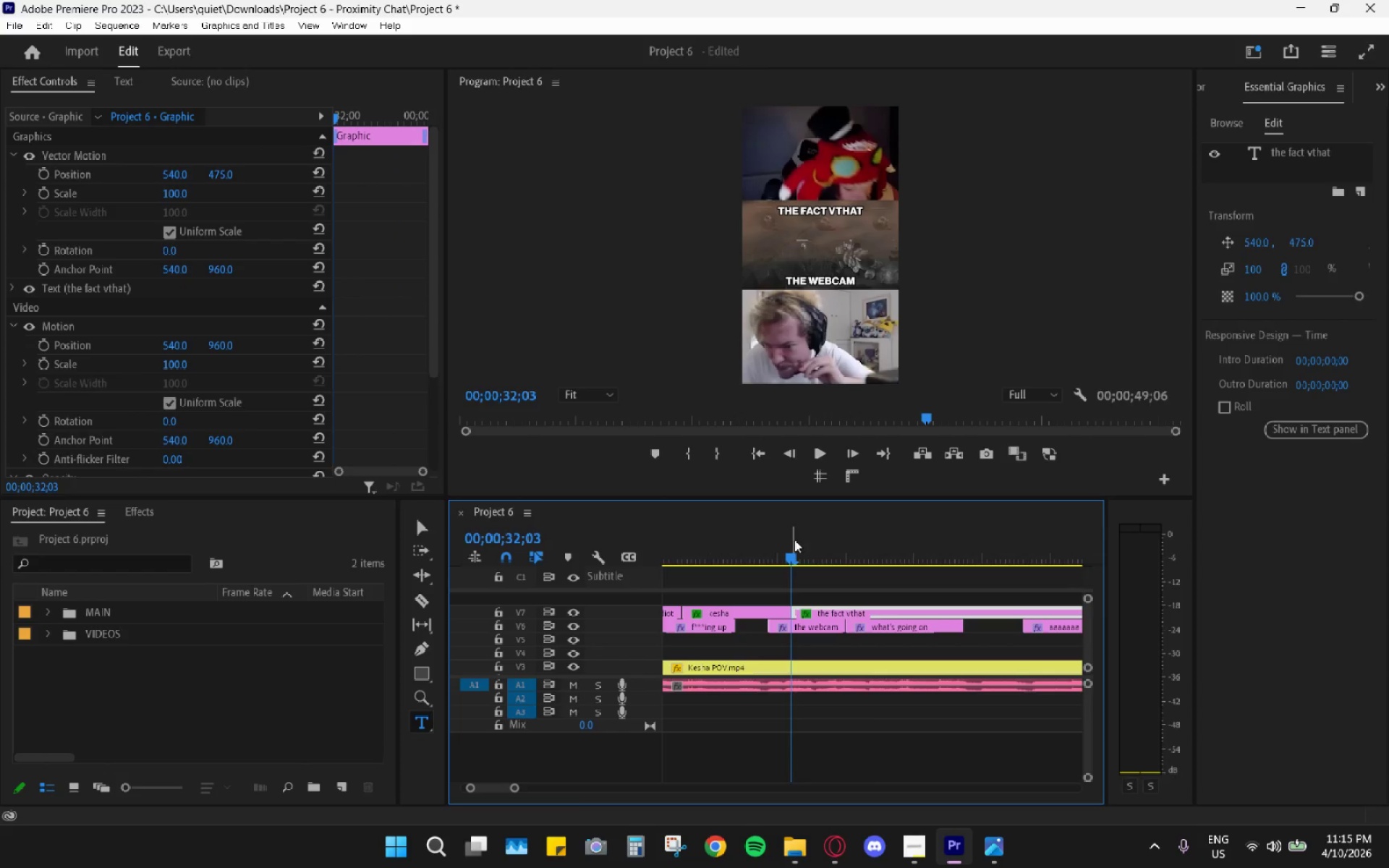 
key(Space)
 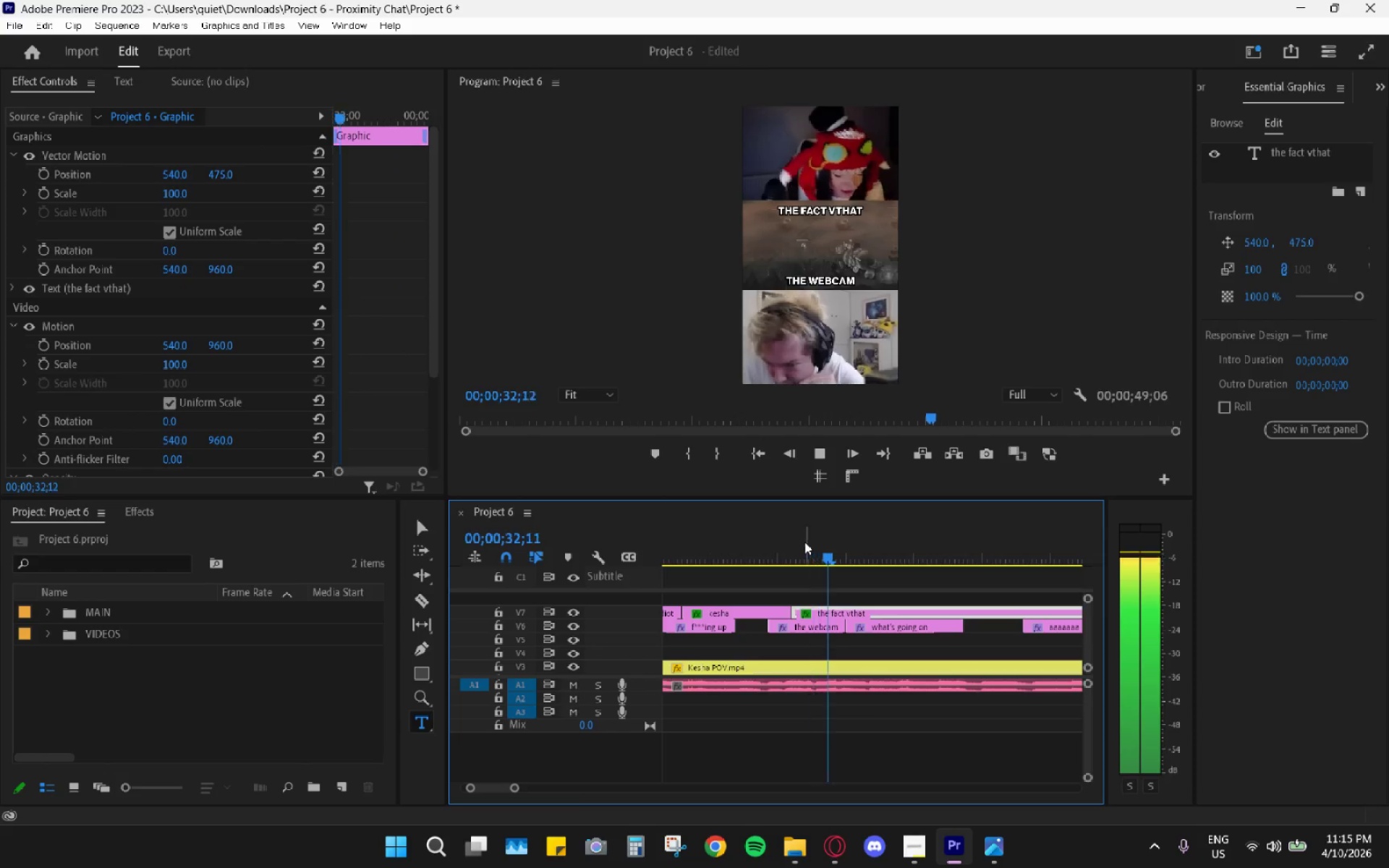 
key(Space)
 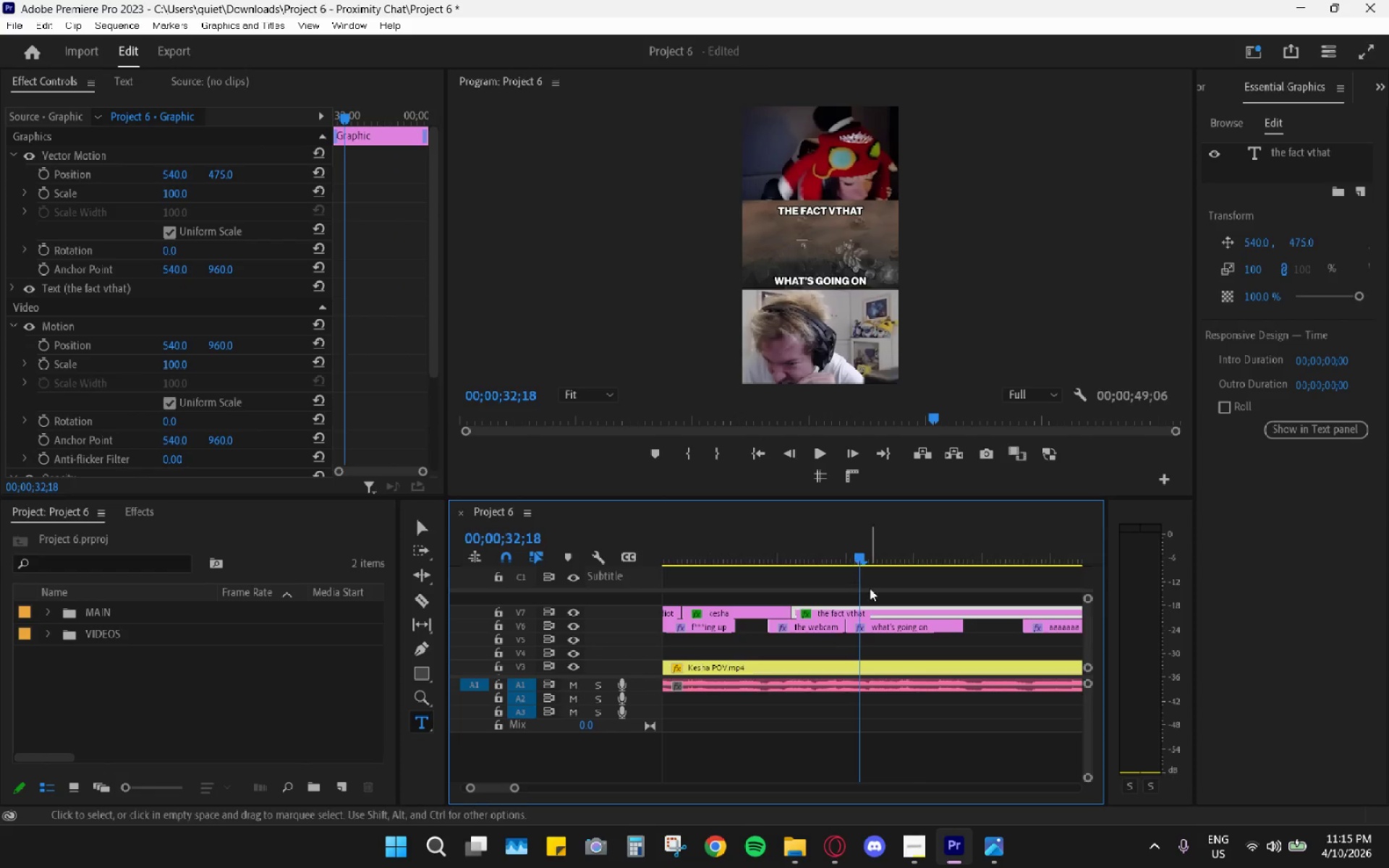 
key(C)
 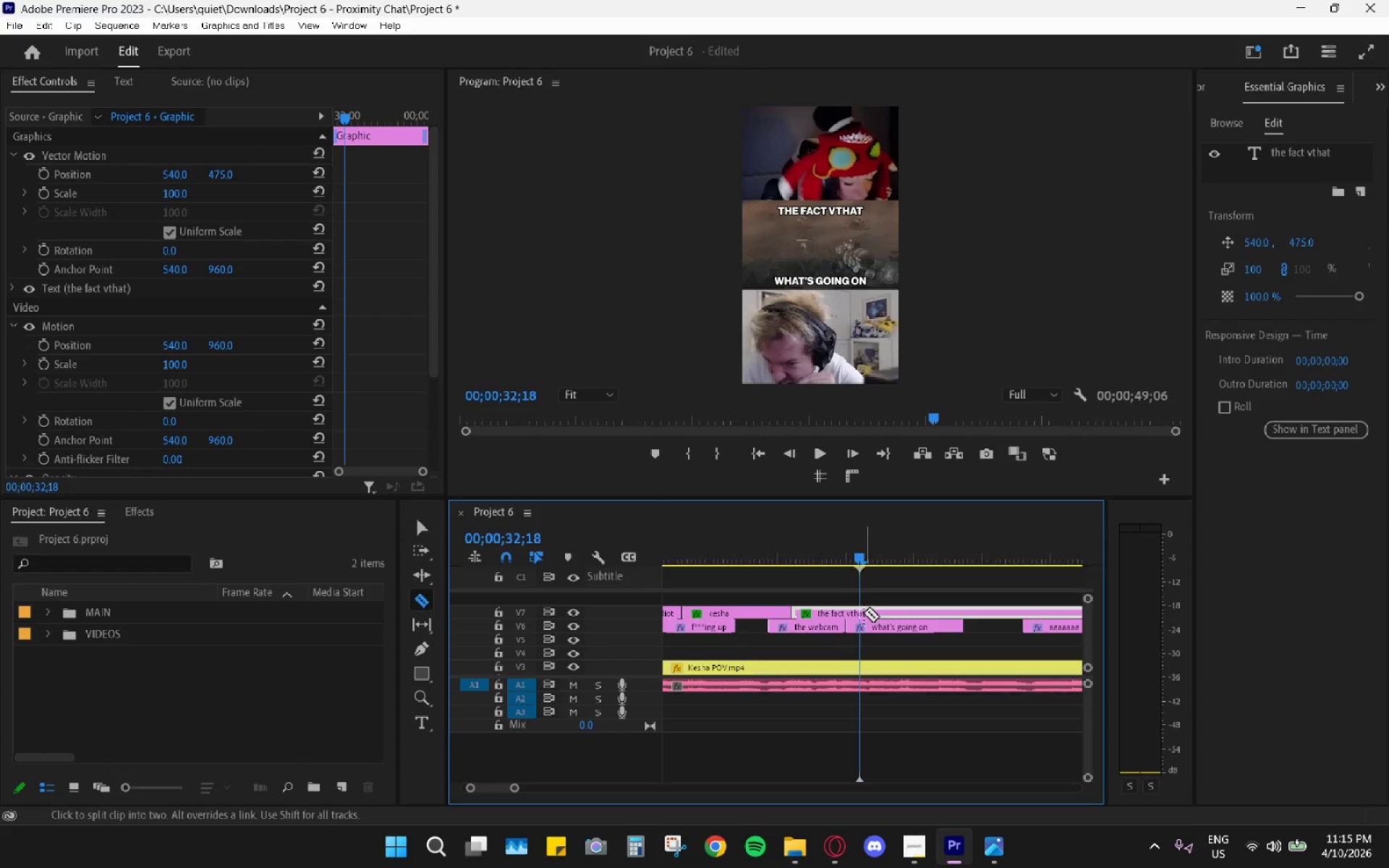 
left_click([862, 612])
 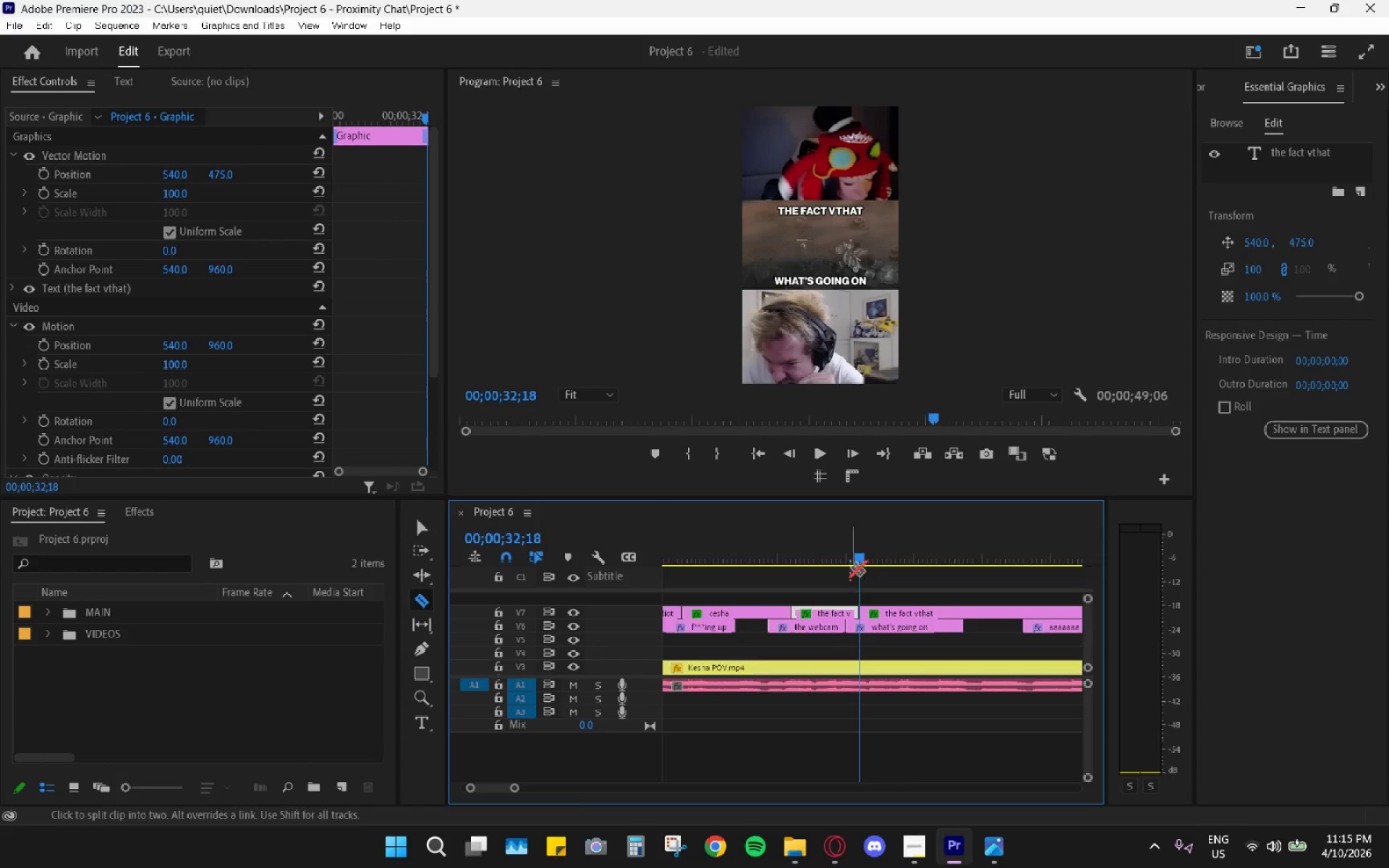 
key(V)
 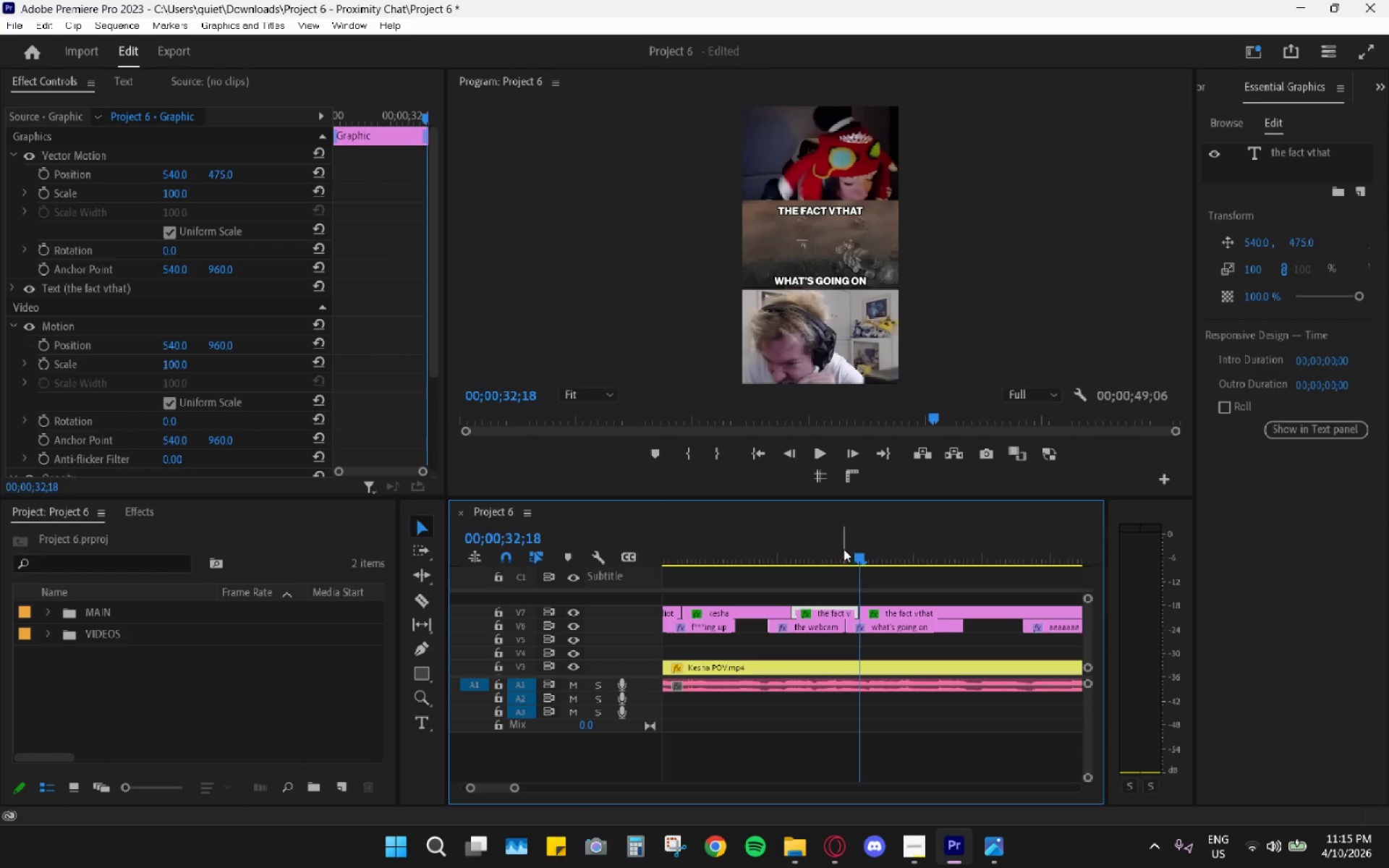 
left_click_drag(start_coordinate=[844, 548], to_coordinate=[831, 548])
 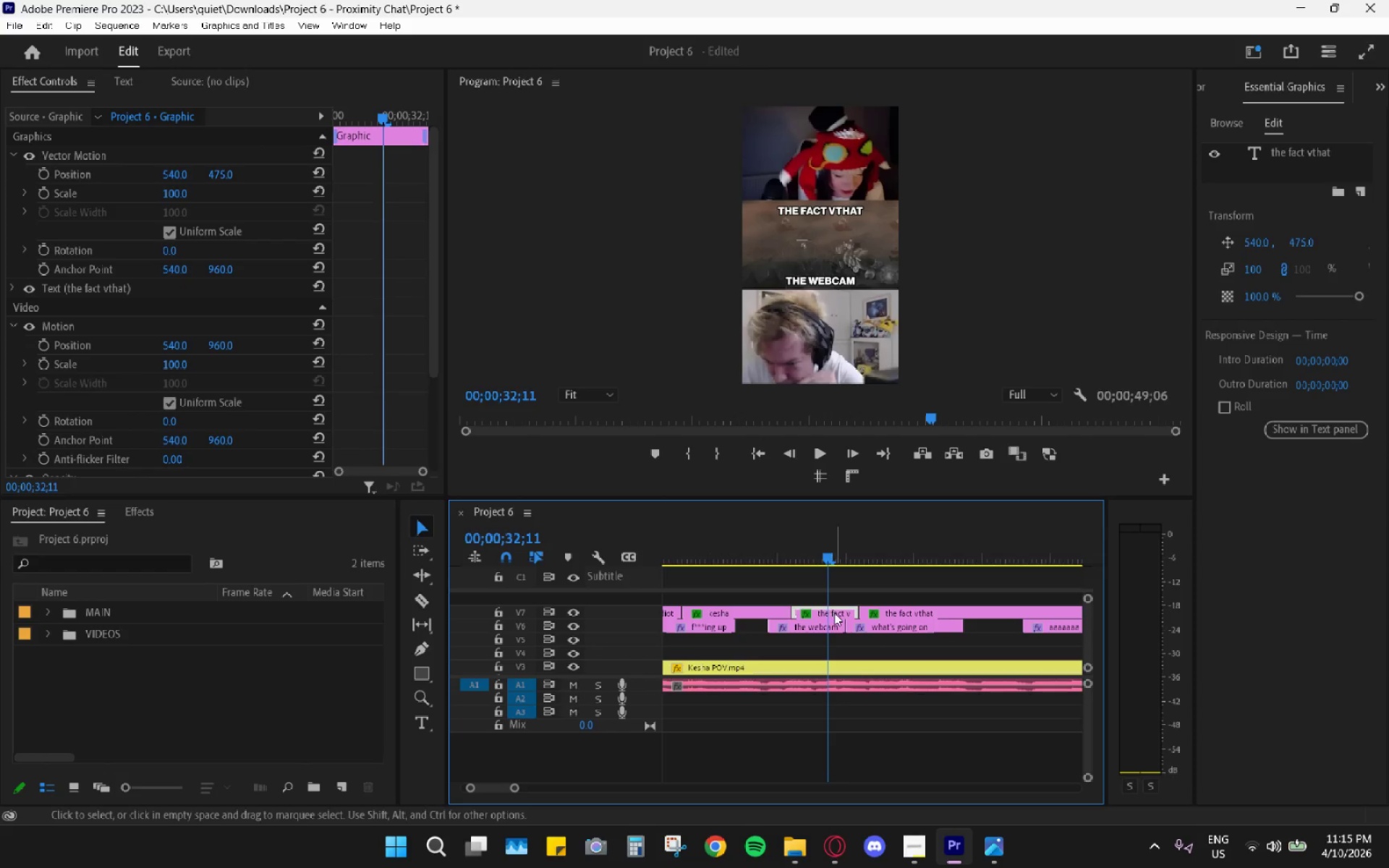 
left_click([834, 613])
 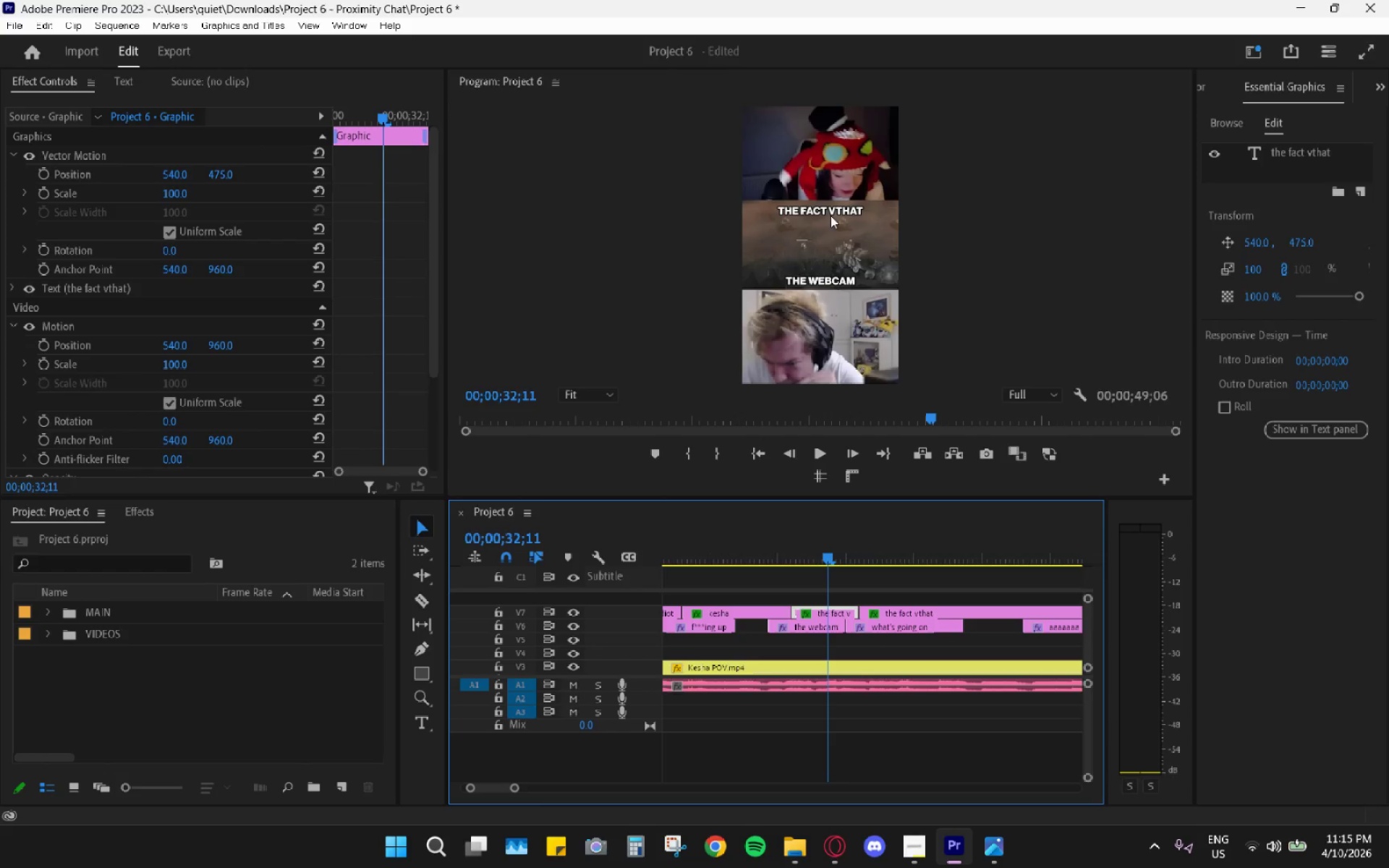 
double_click([831, 209])
 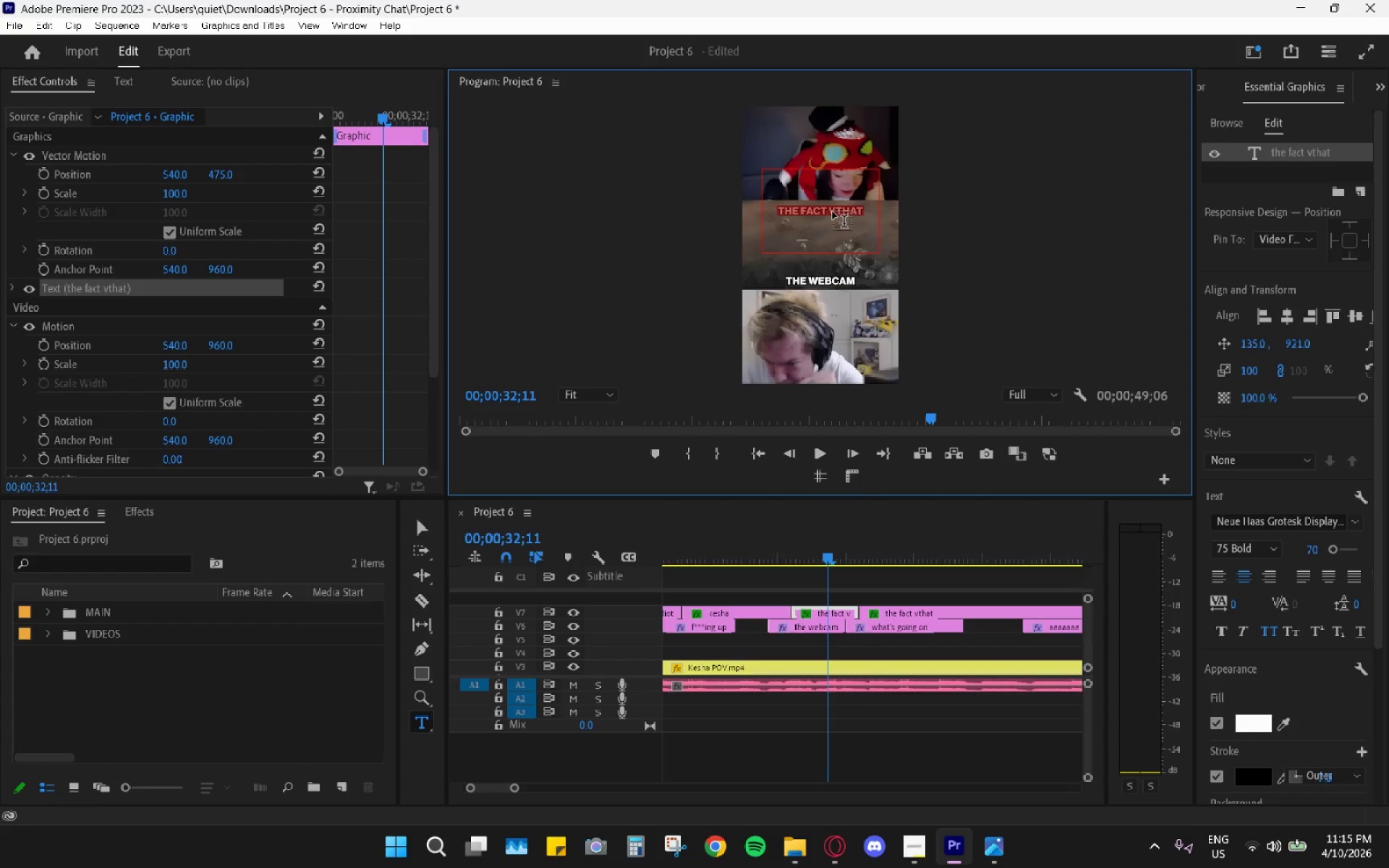 
type(you're so)
 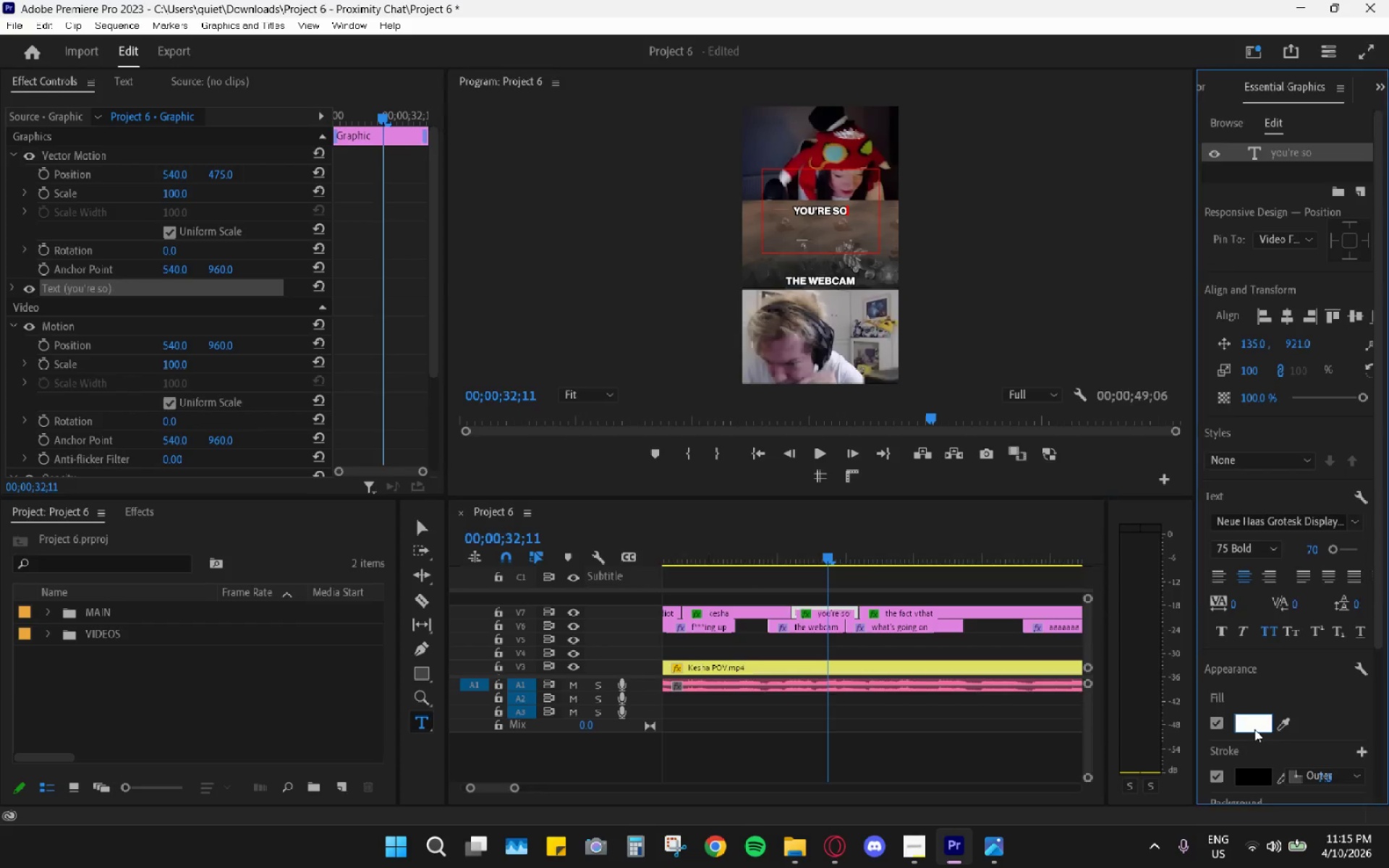 
left_click_drag(start_coordinate=[665, 458], to_coordinate=[751, 633])
 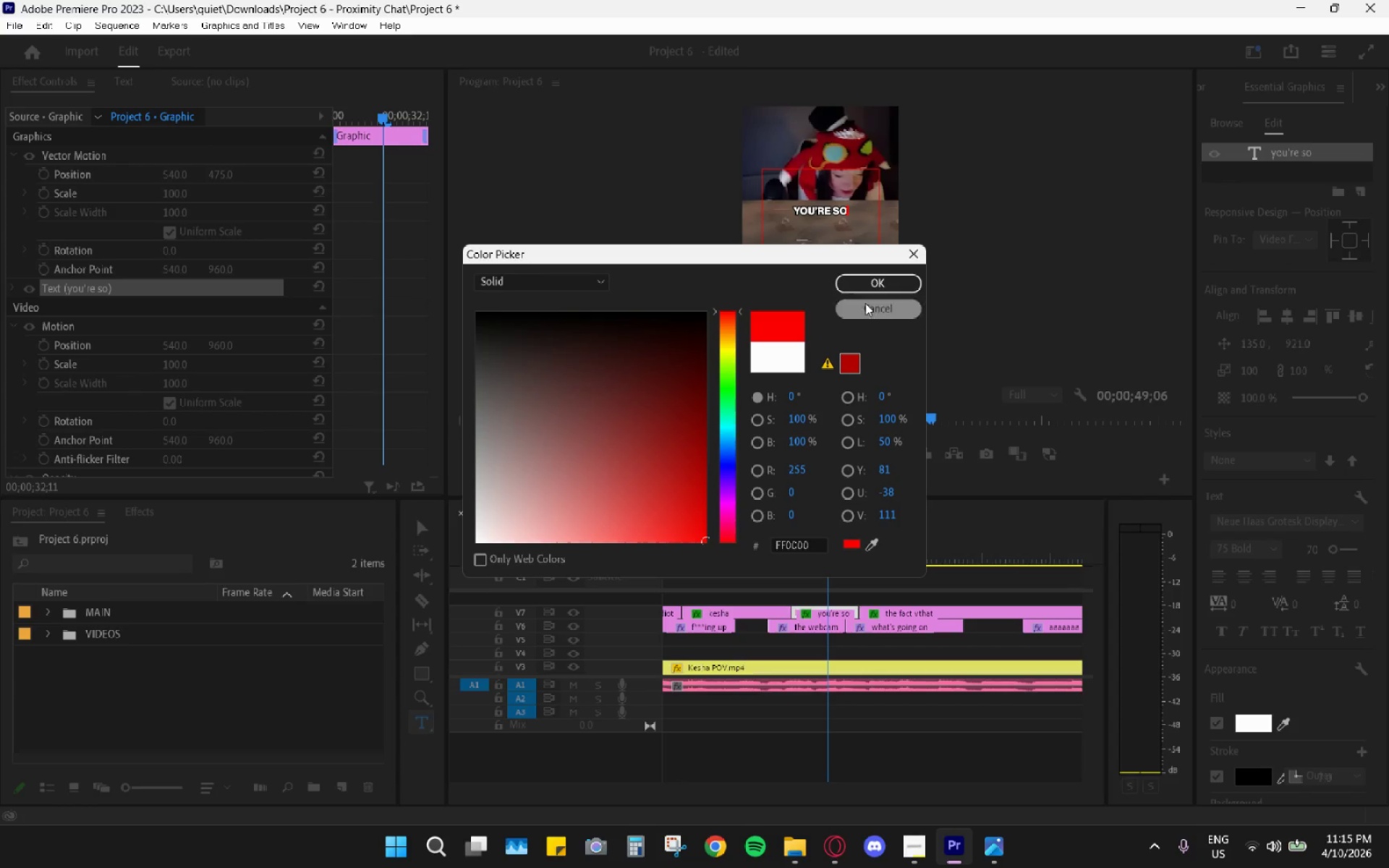 
left_click([873, 286])
 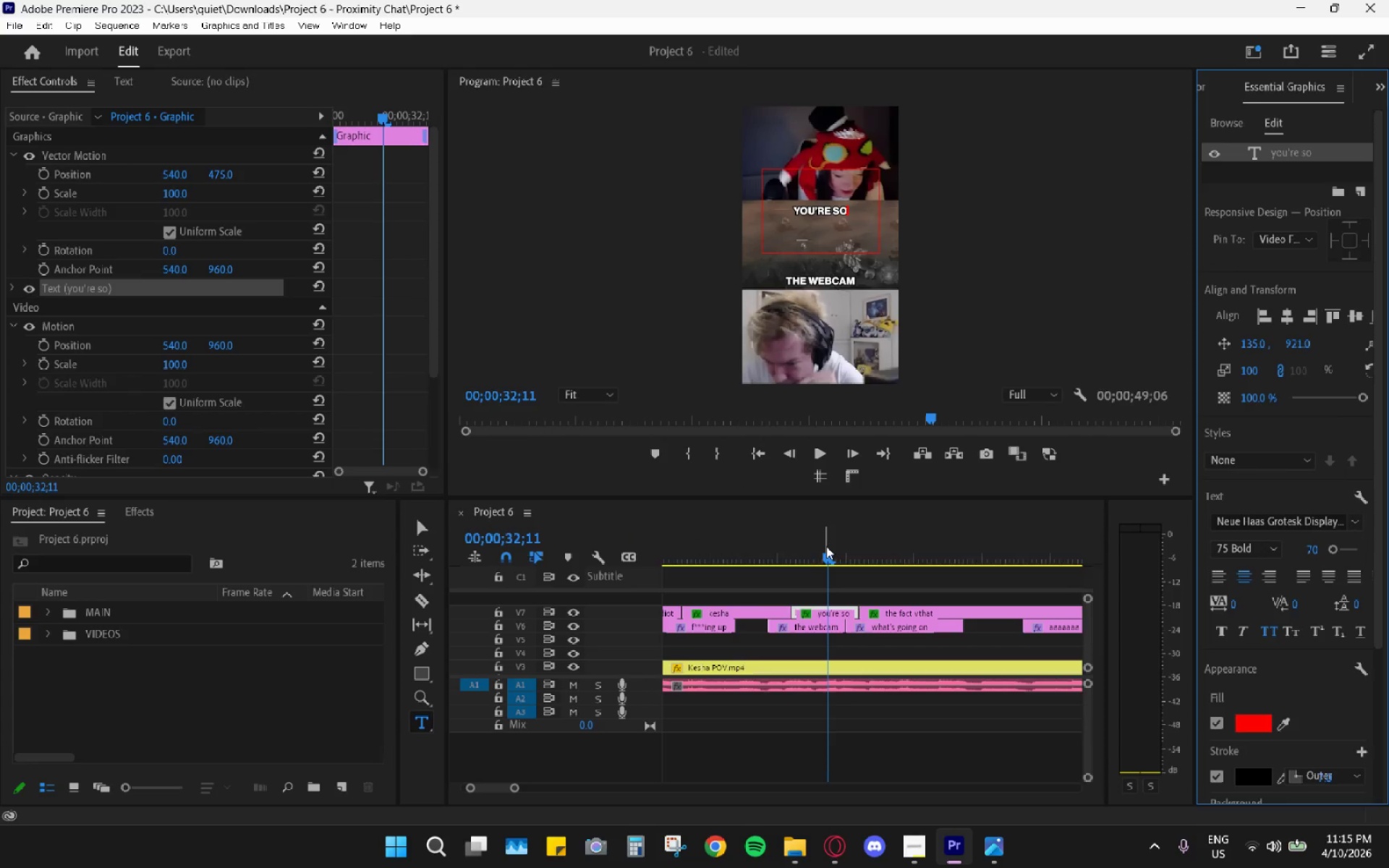 
left_click_drag(start_coordinate=[815, 562], to_coordinate=[800, 558])
 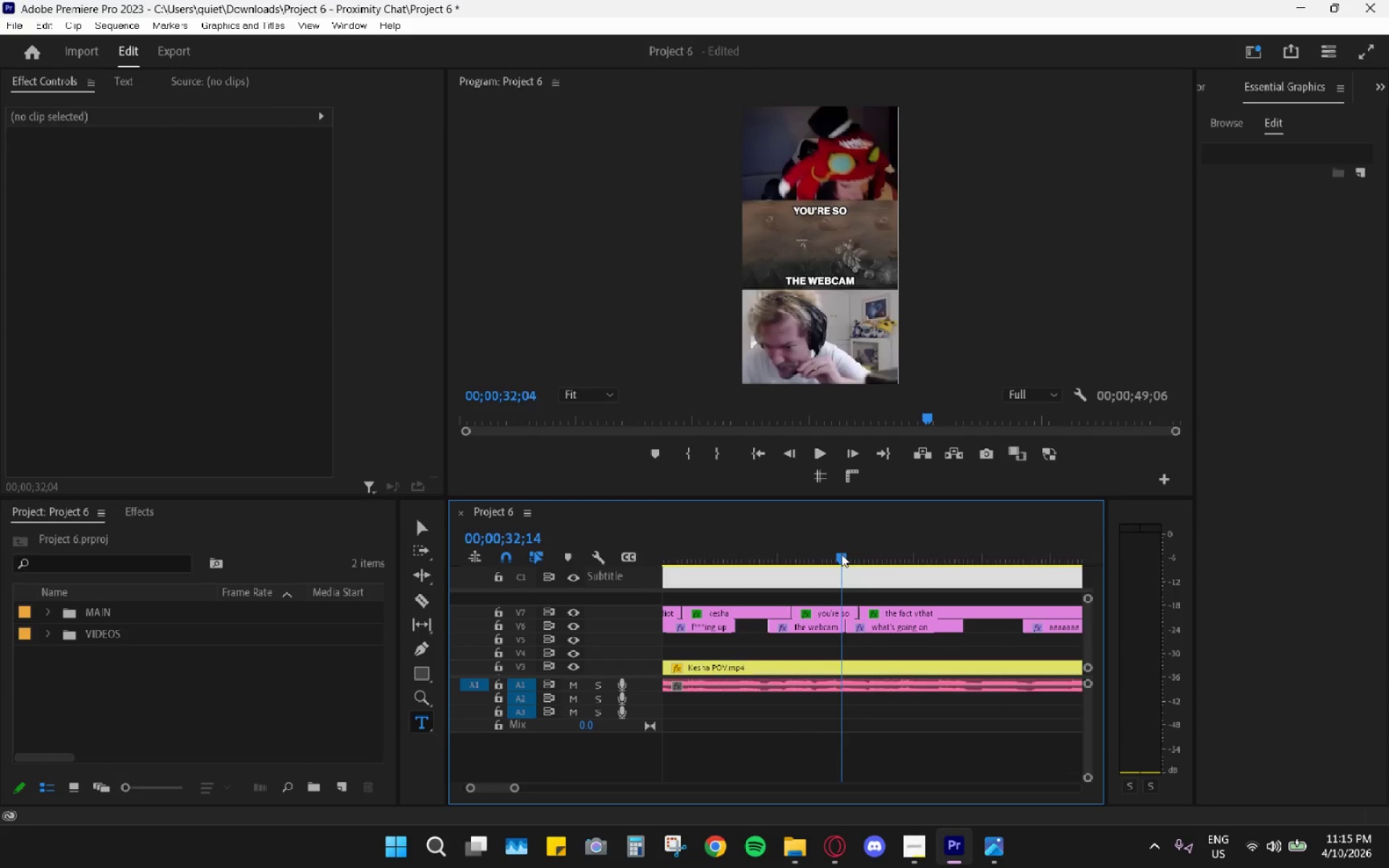 
left_click_drag(start_coordinate=[820, 548], to_coordinate=[773, 552])
 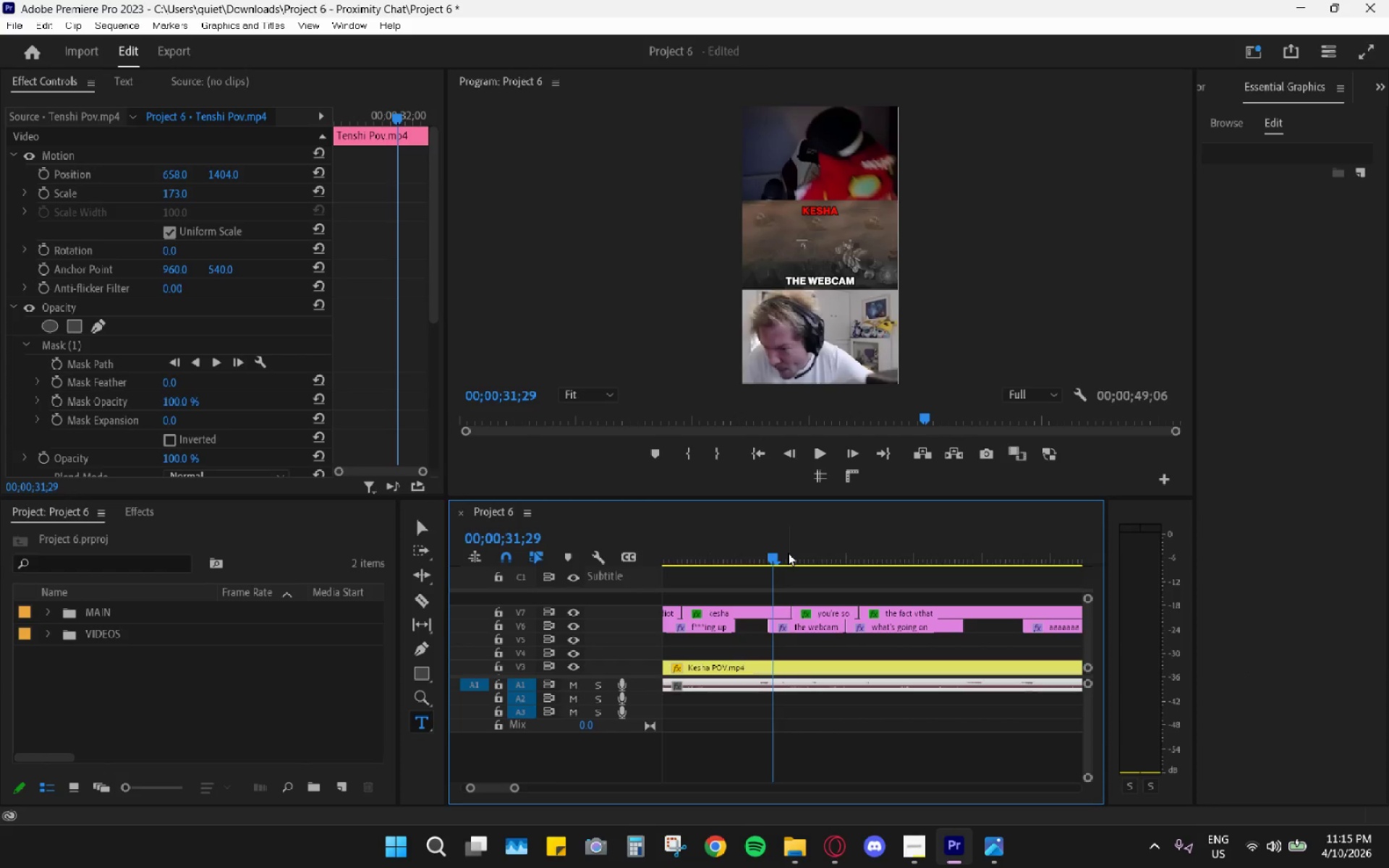 
key(Space)
 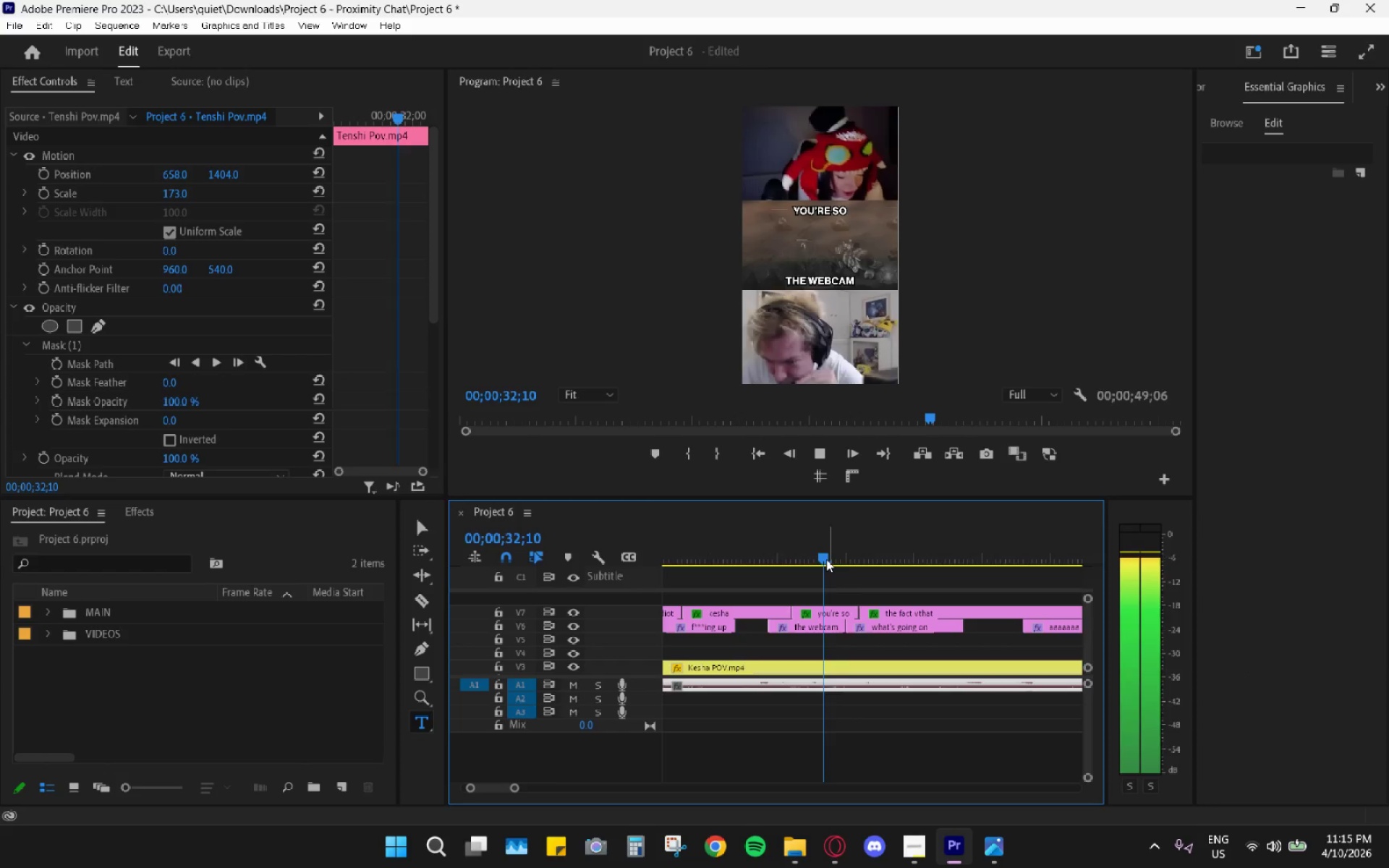 
key(Space)
 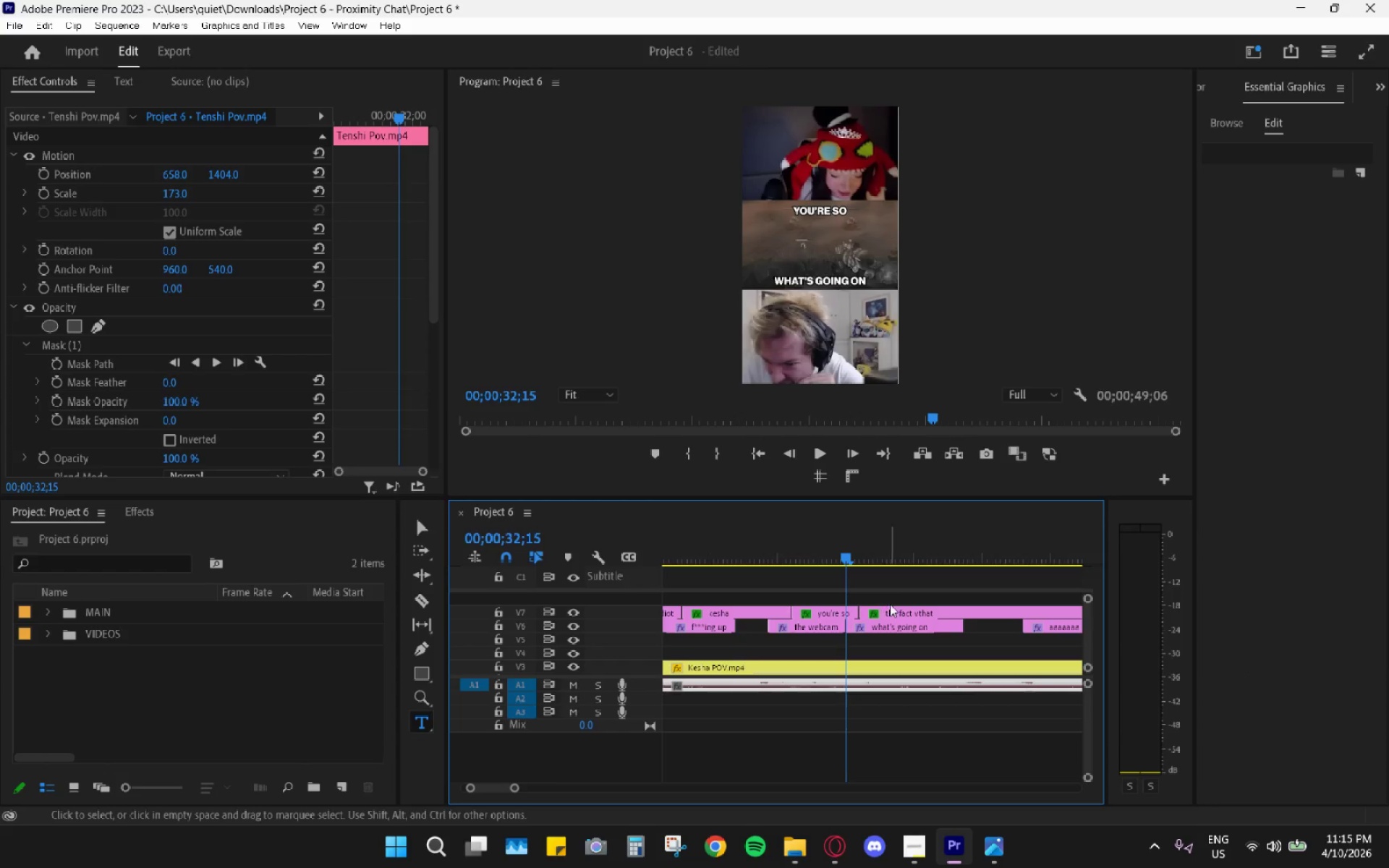 
key(Control+Z)
 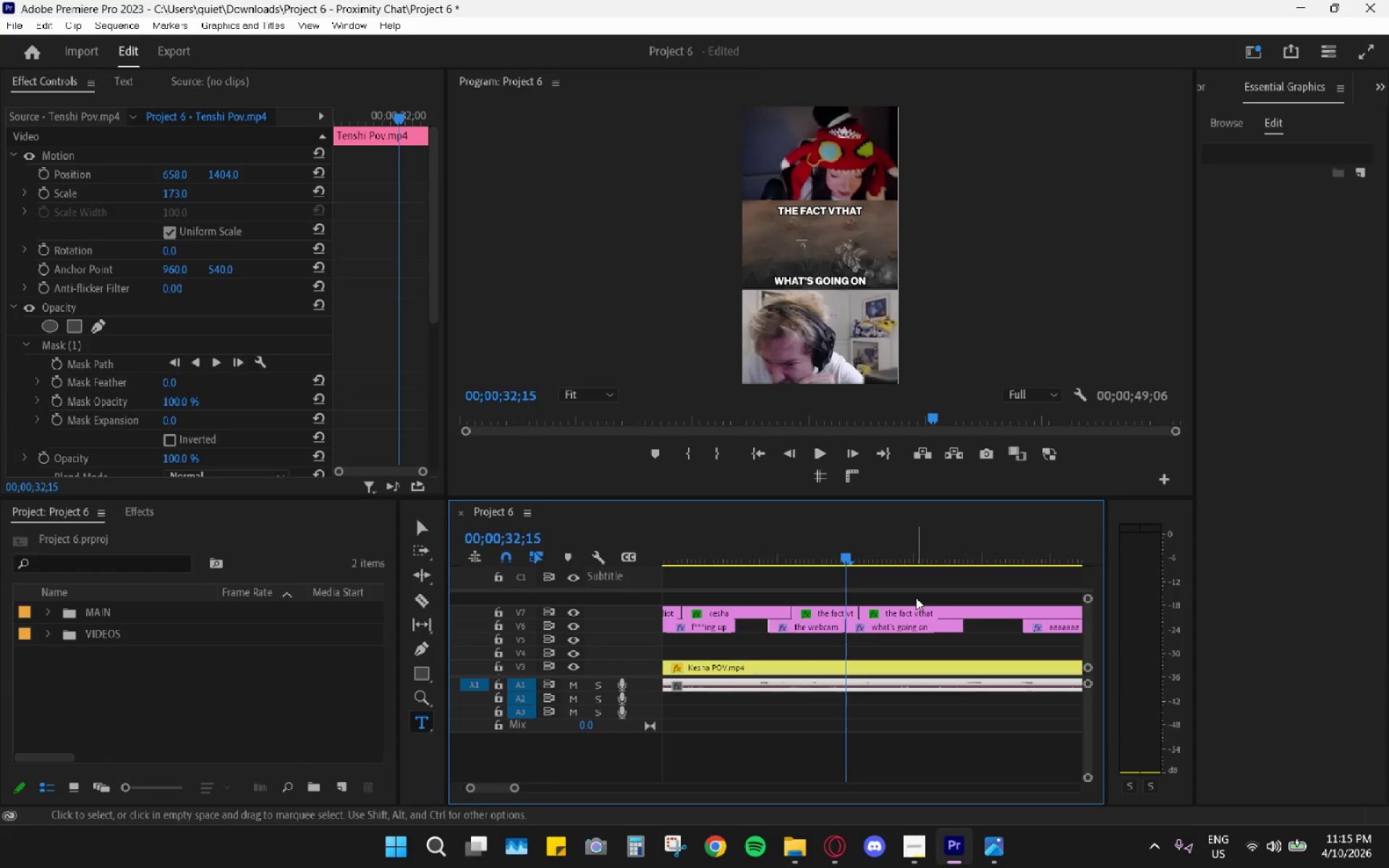 
key(Control+Z)
 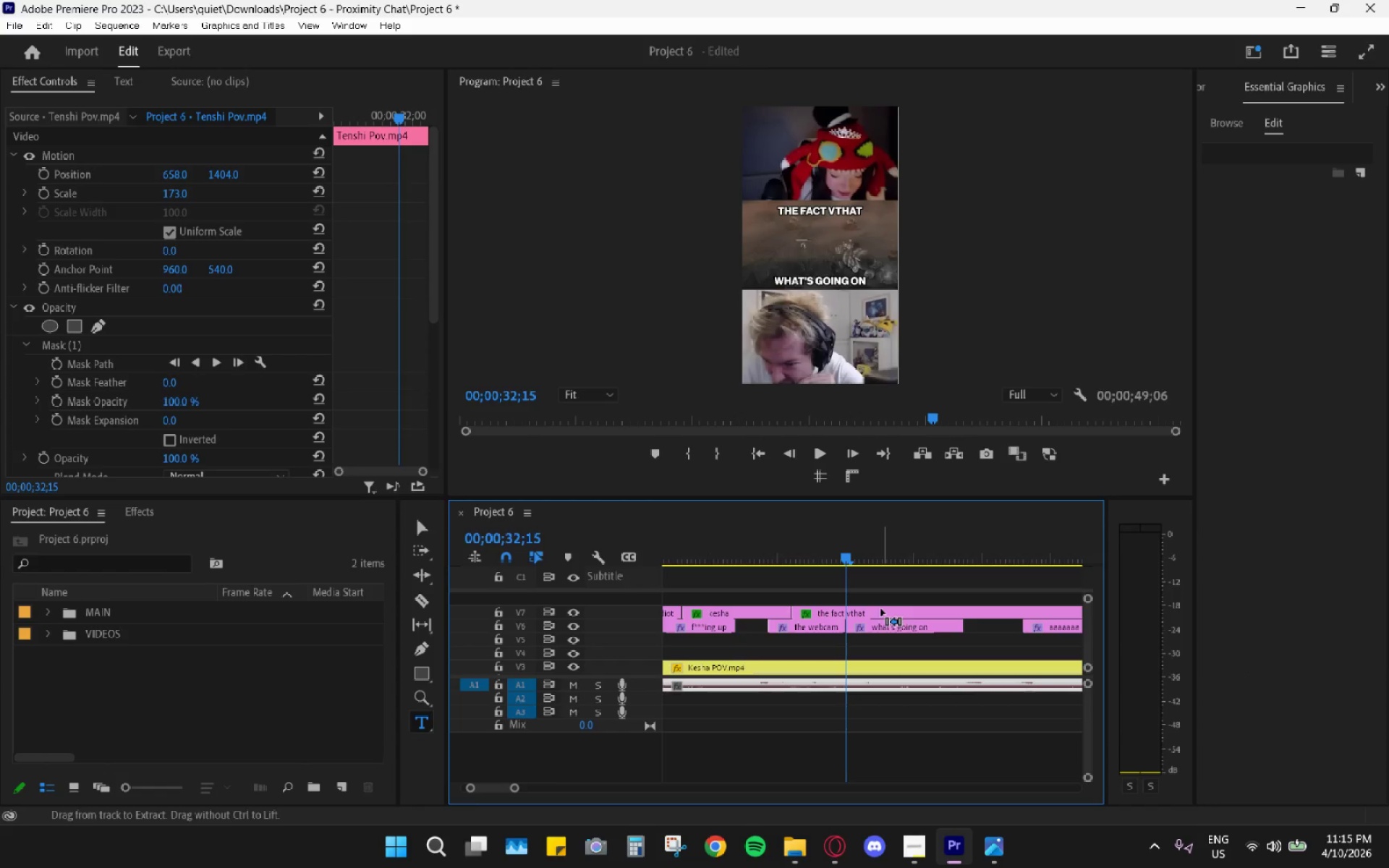 
left_click([881, 614])
 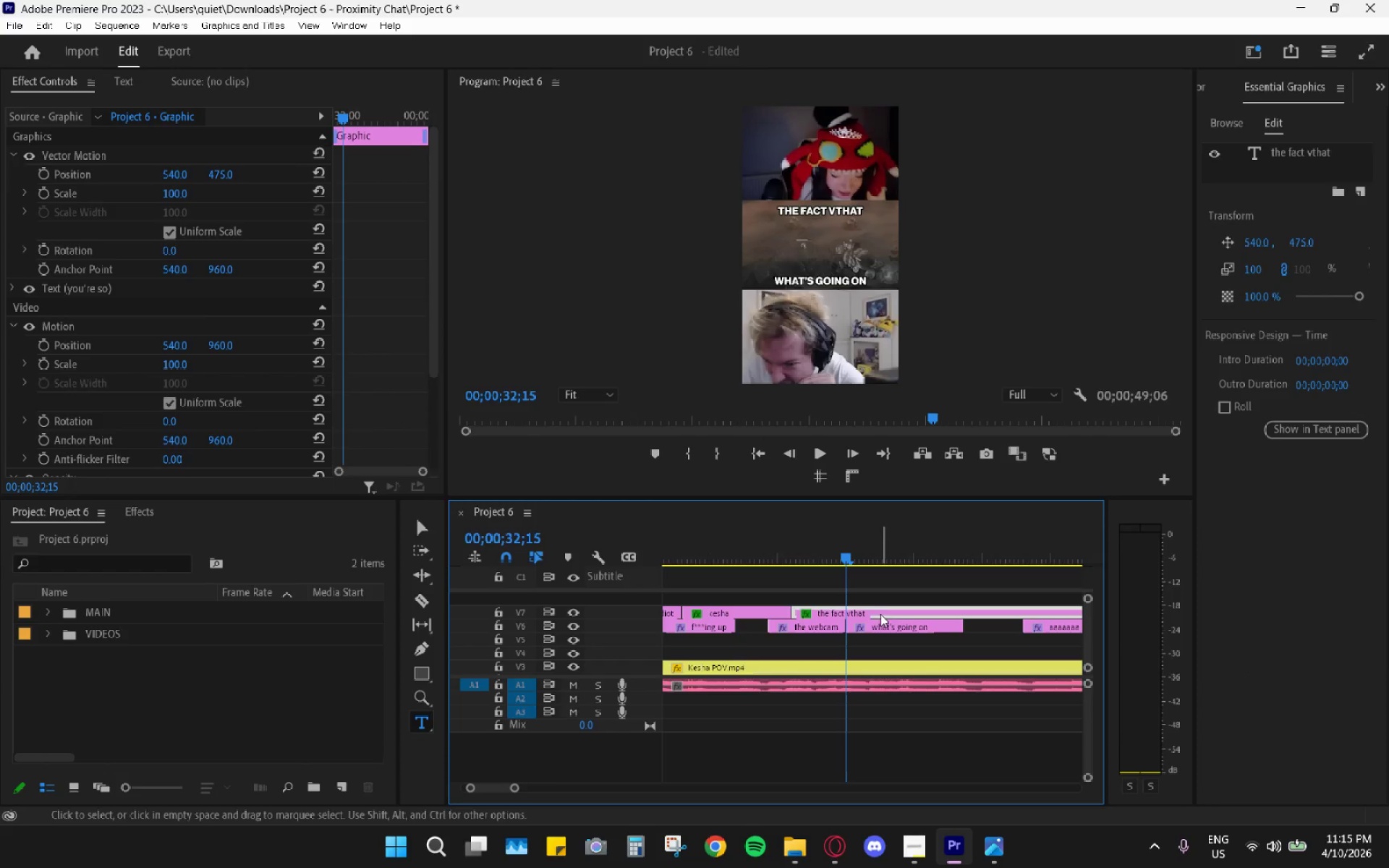 
key(H)
 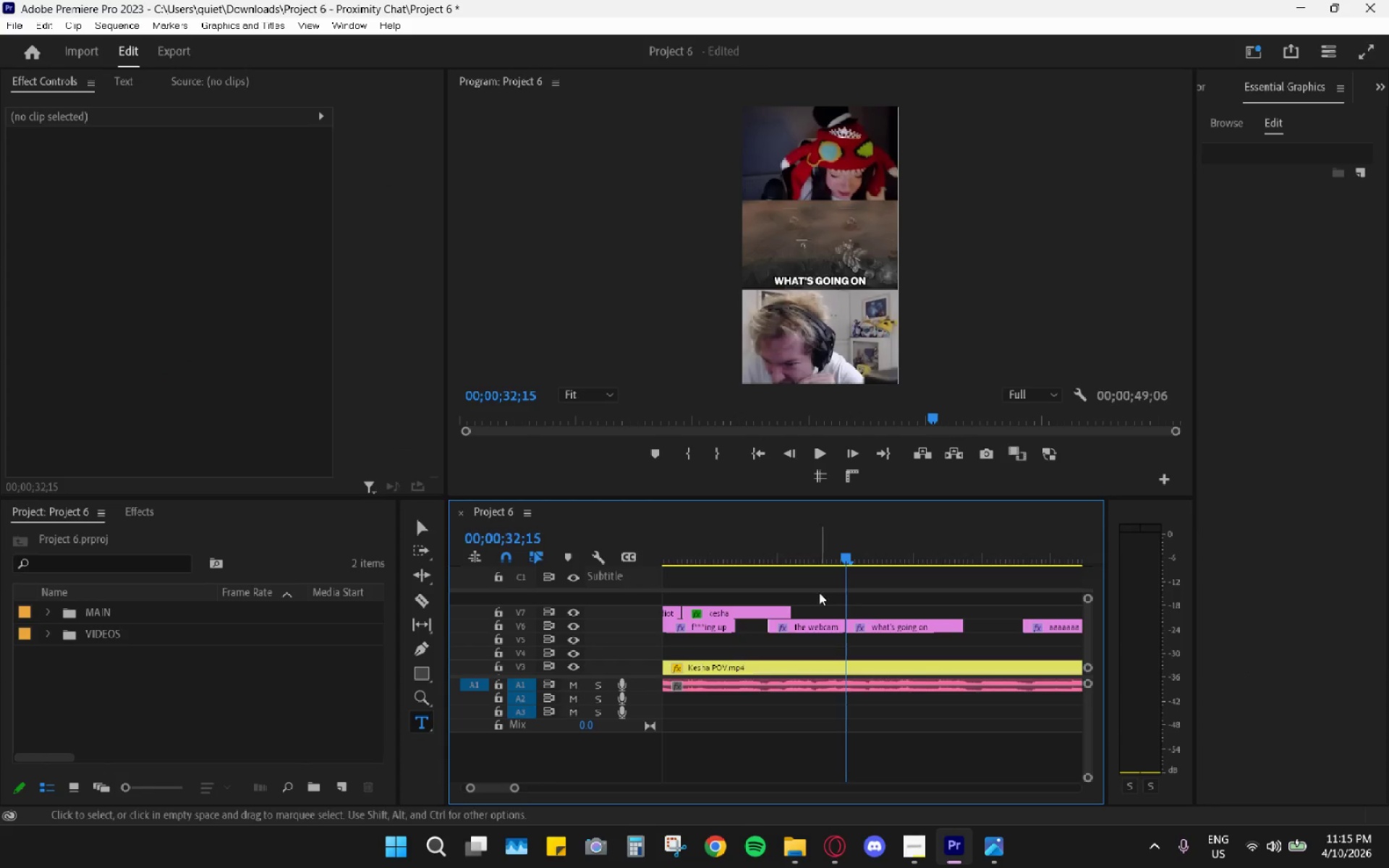 
hold_key(key=AltLeft, duration=0.98)
scroll: coordinate [807, 594], scroll_direction: down, amount: 17.0
 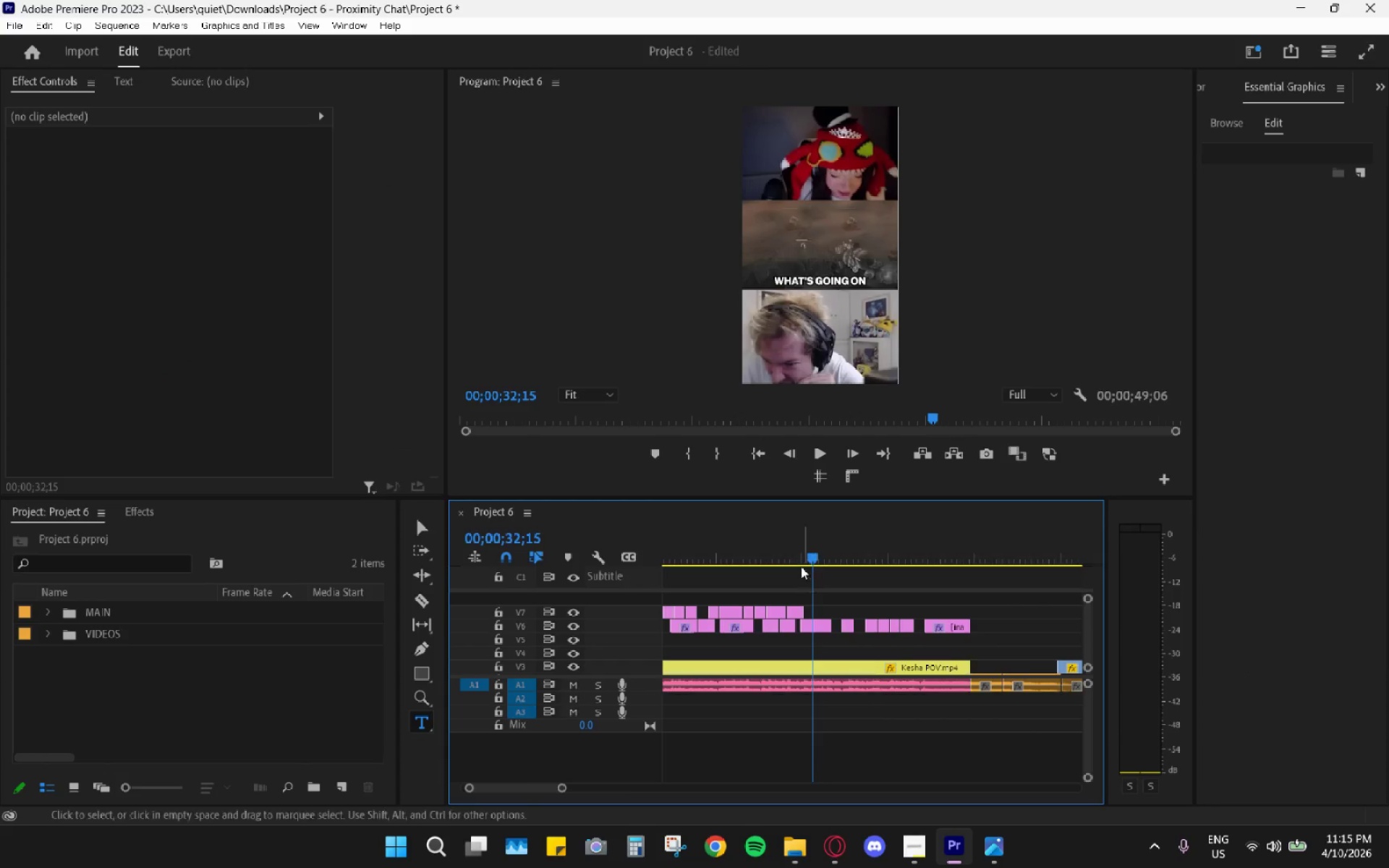 
left_click([794, 548])
 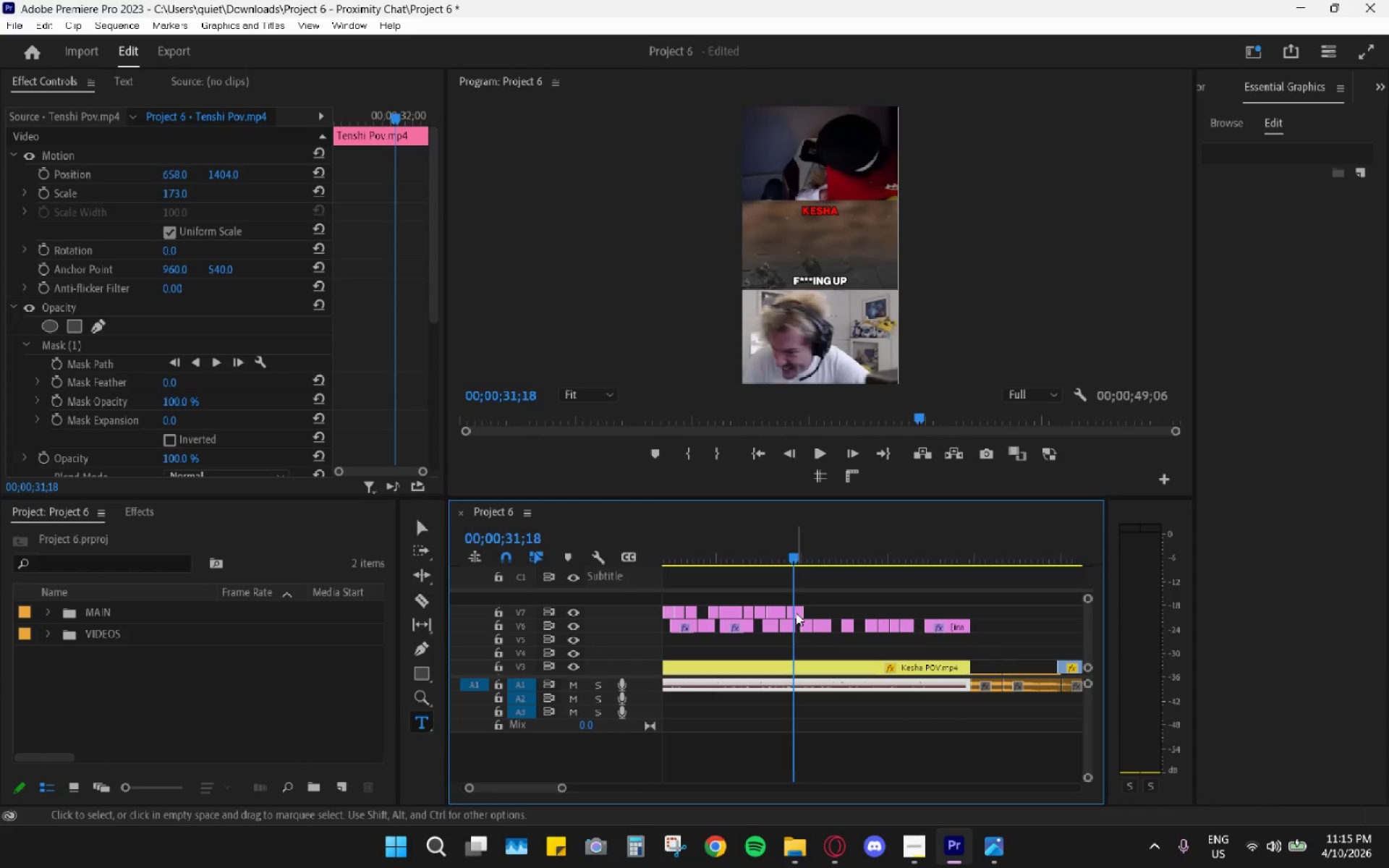 
left_click([796, 613])
 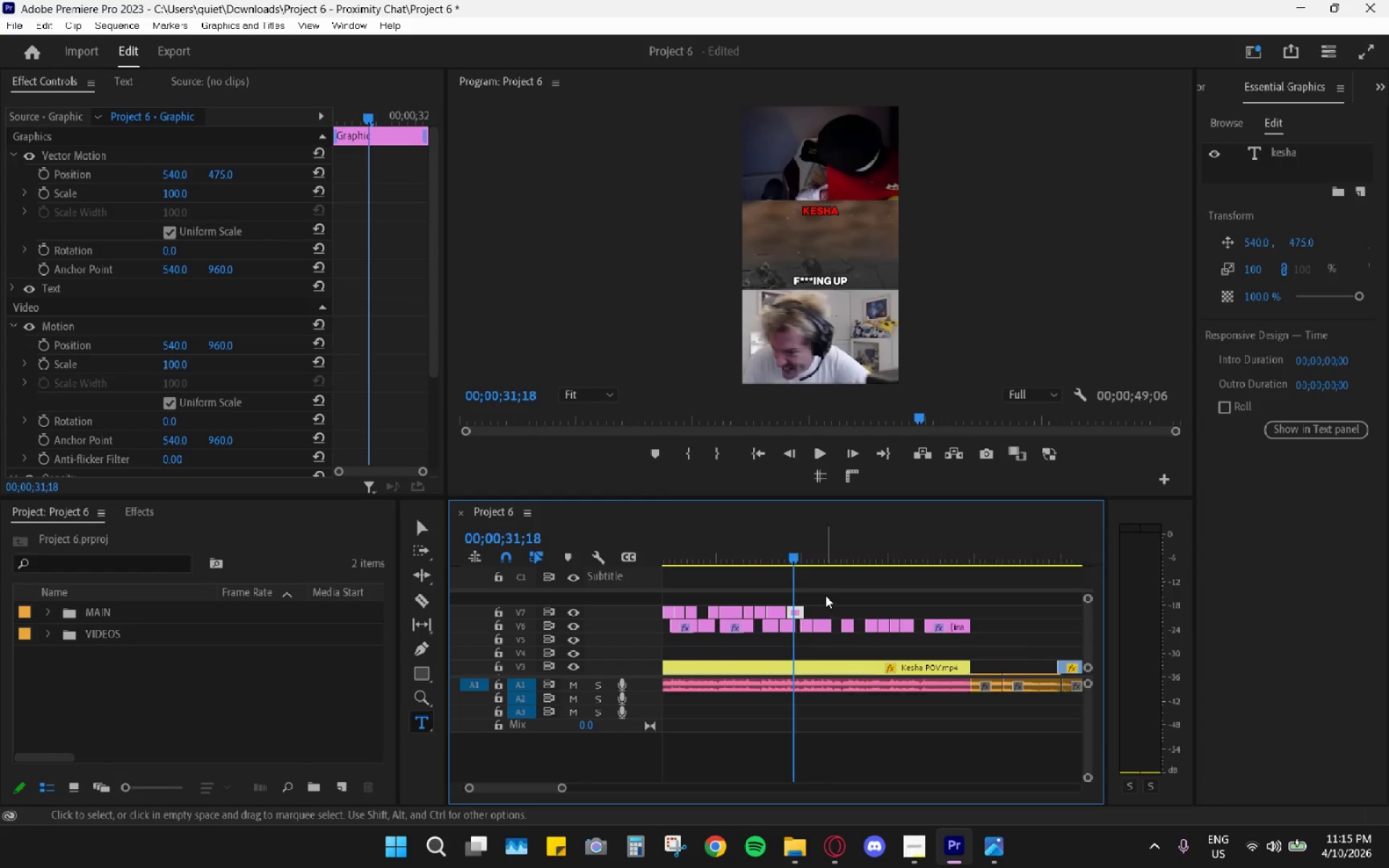 
key(Control+C)
 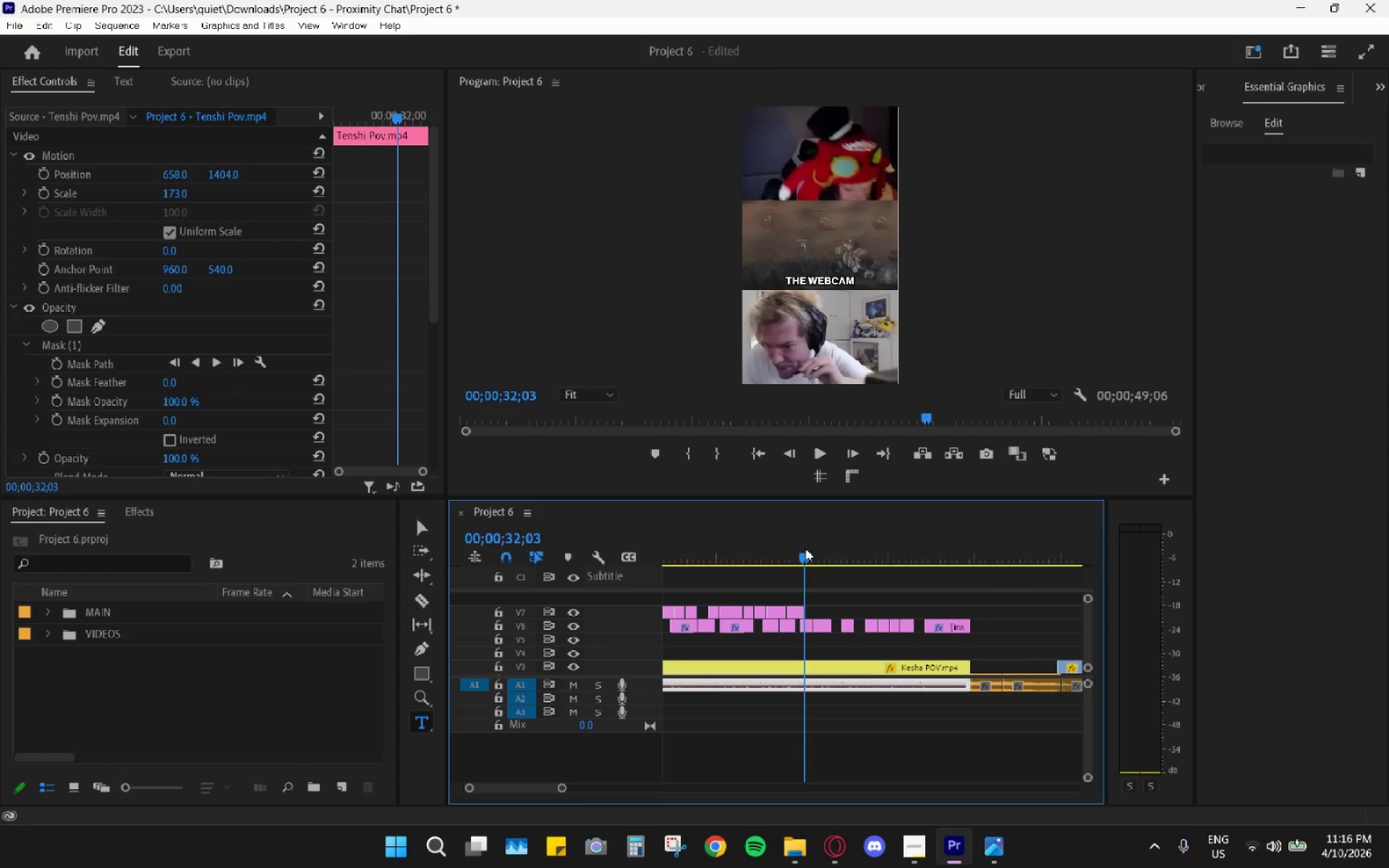 
key(Control+ControlLeft)
 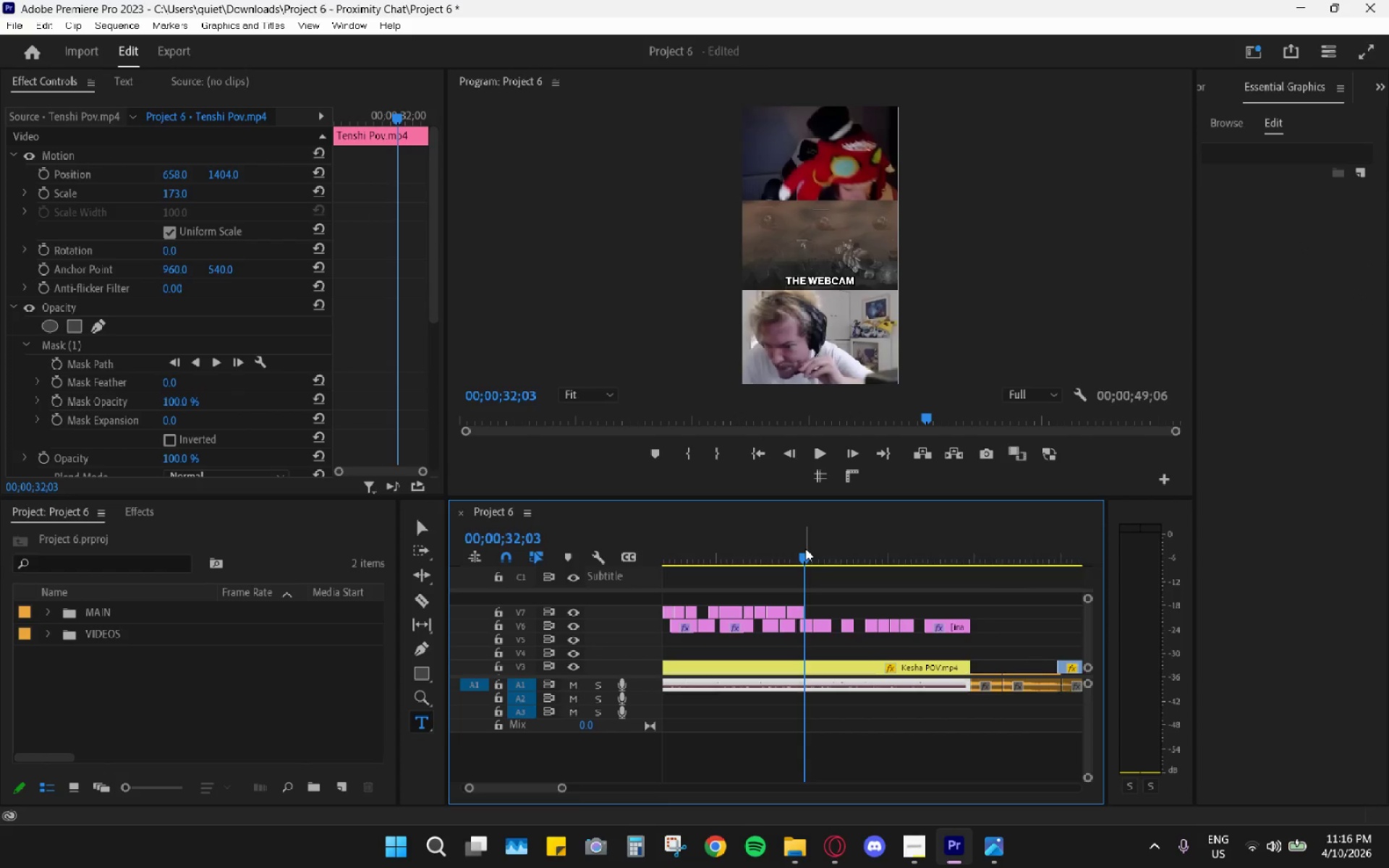 
key(Control+V)
 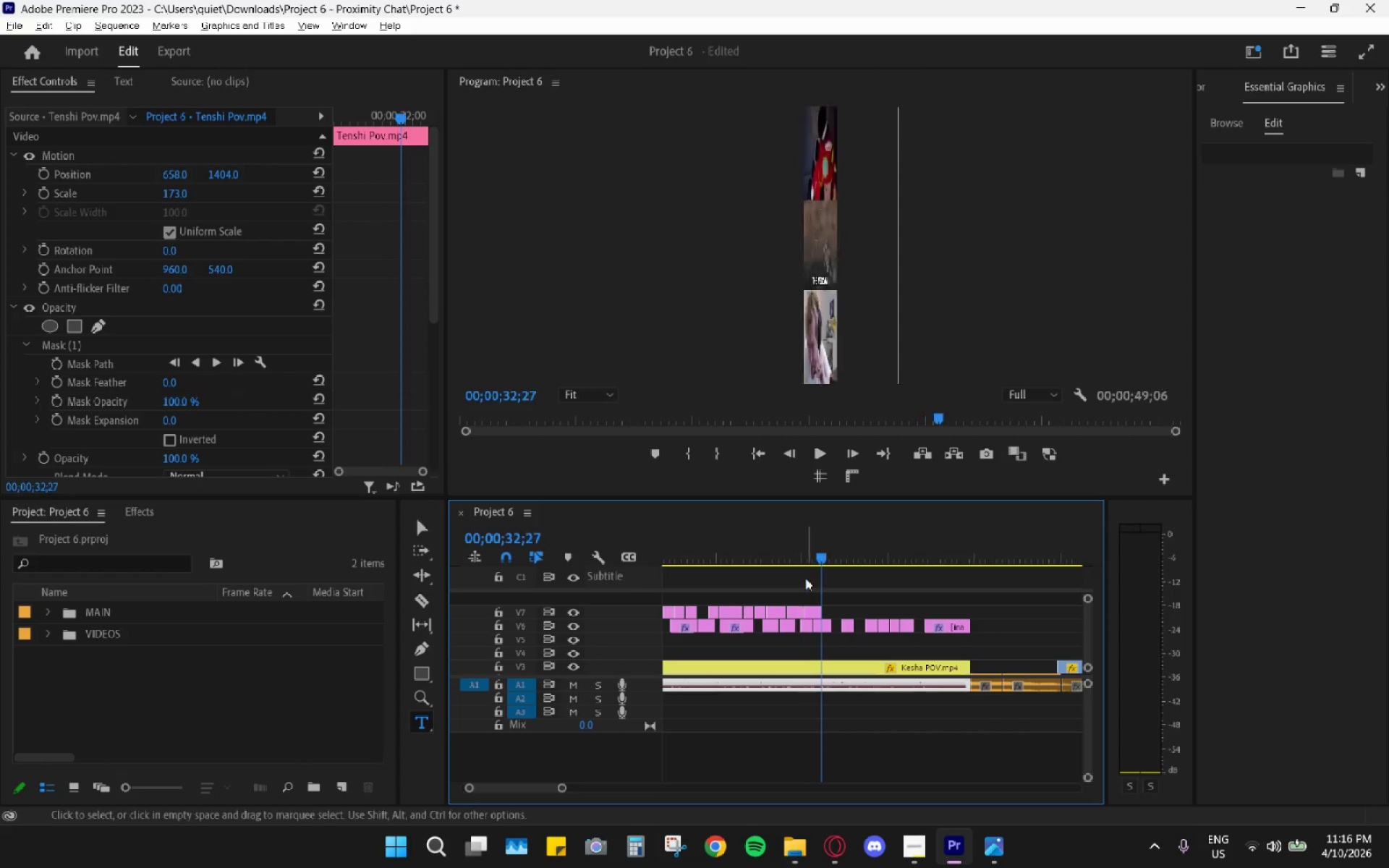 
hold_key(key=AltLeft, duration=1.06)
 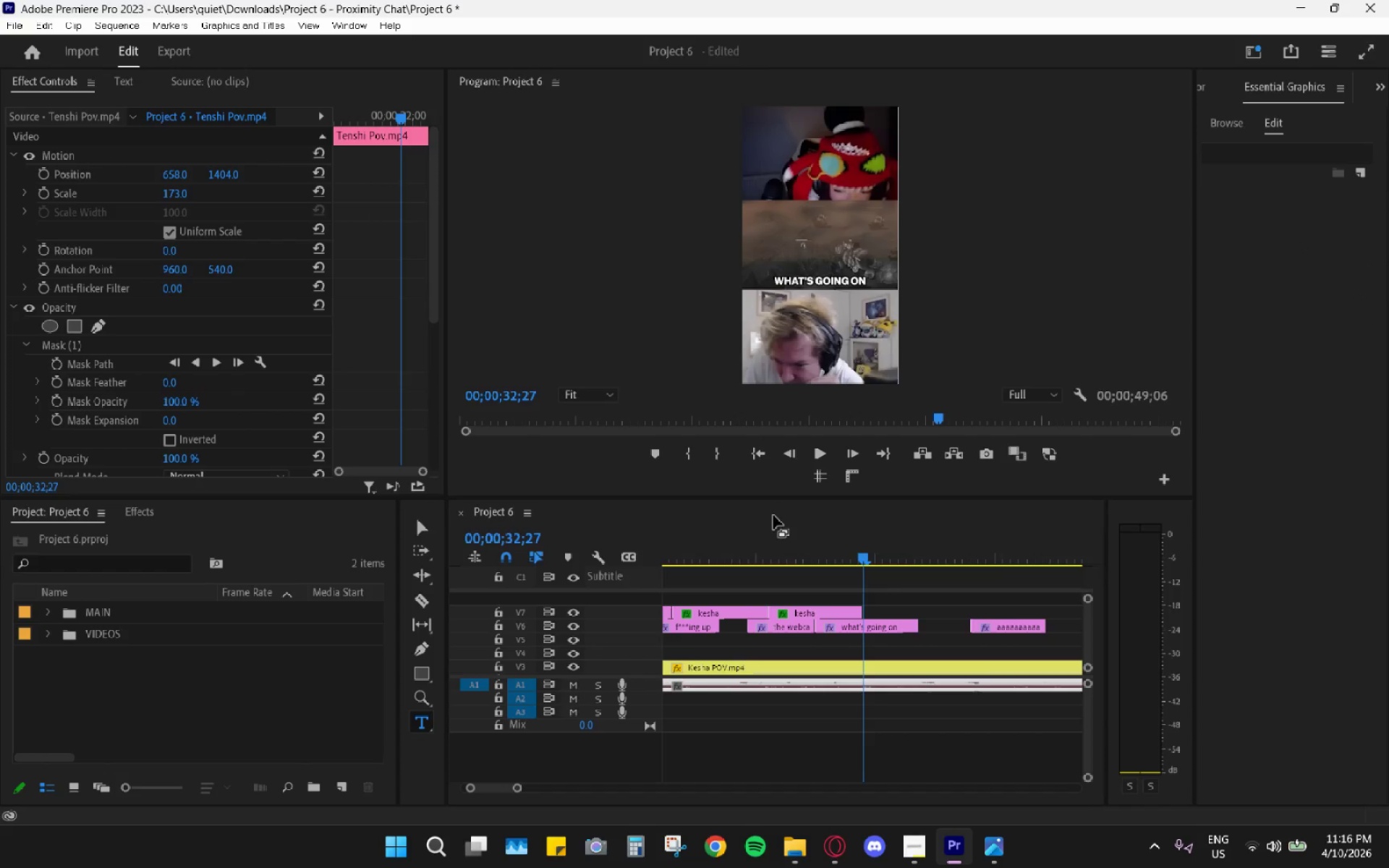 
left_click_drag(start_coordinate=[783, 516], to_coordinate=[773, 515])
 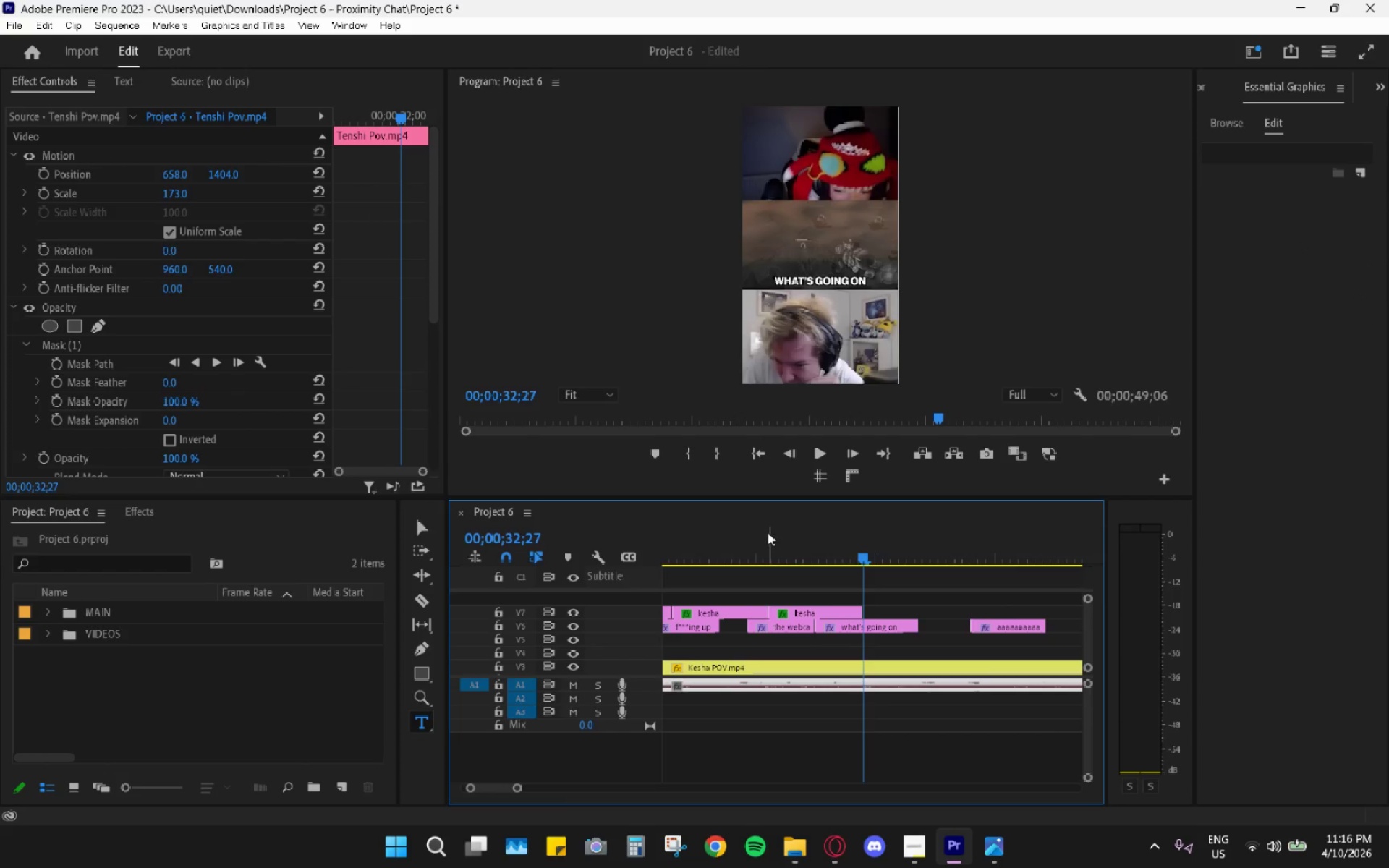 
scroll: coordinate [828, 595], scroll_direction: up, amount: 16.0
 